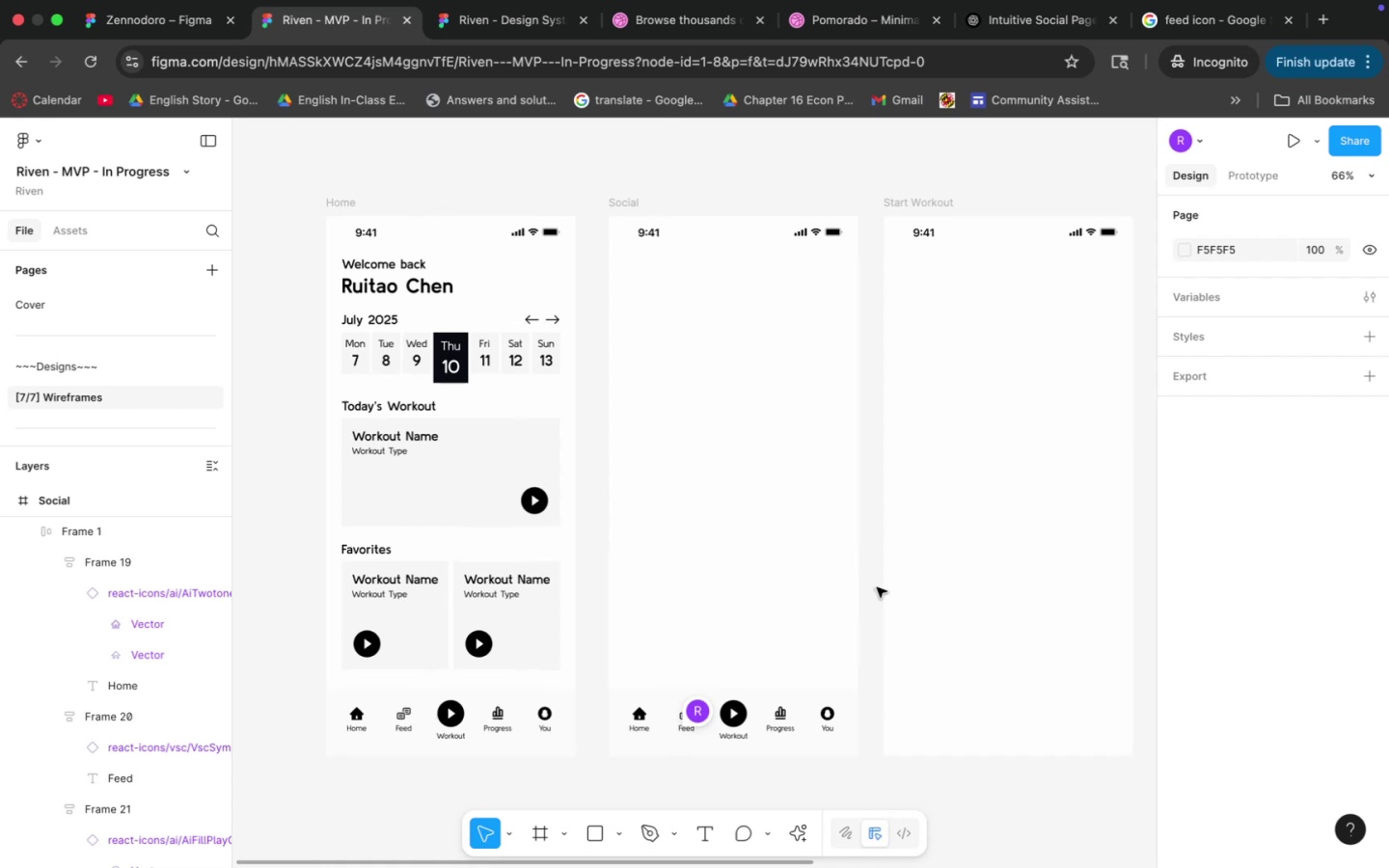 
key(Space)
 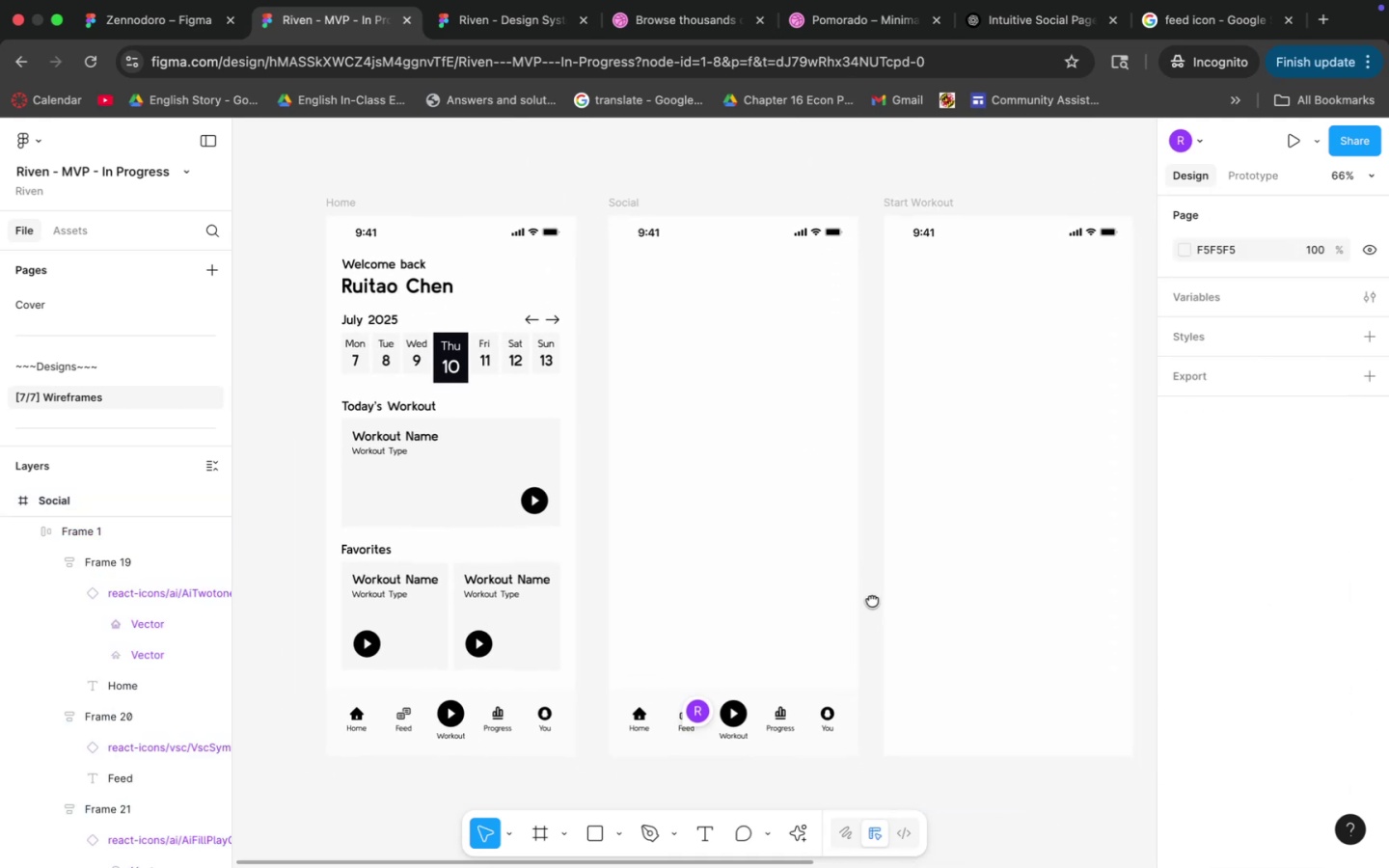 
key(Space)
 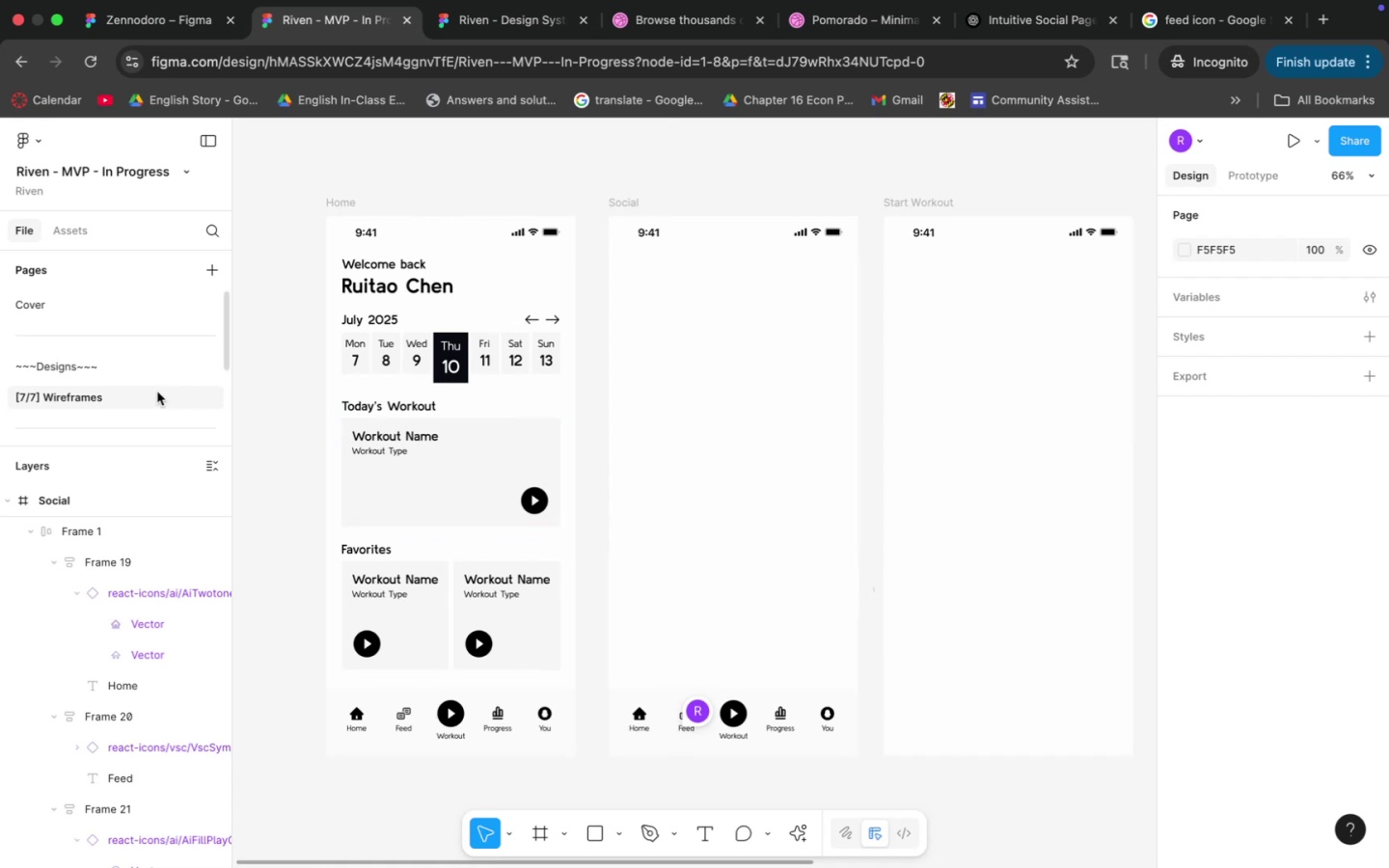 
scroll: coordinate [149, 385], scroll_direction: down, amount: 5.0
 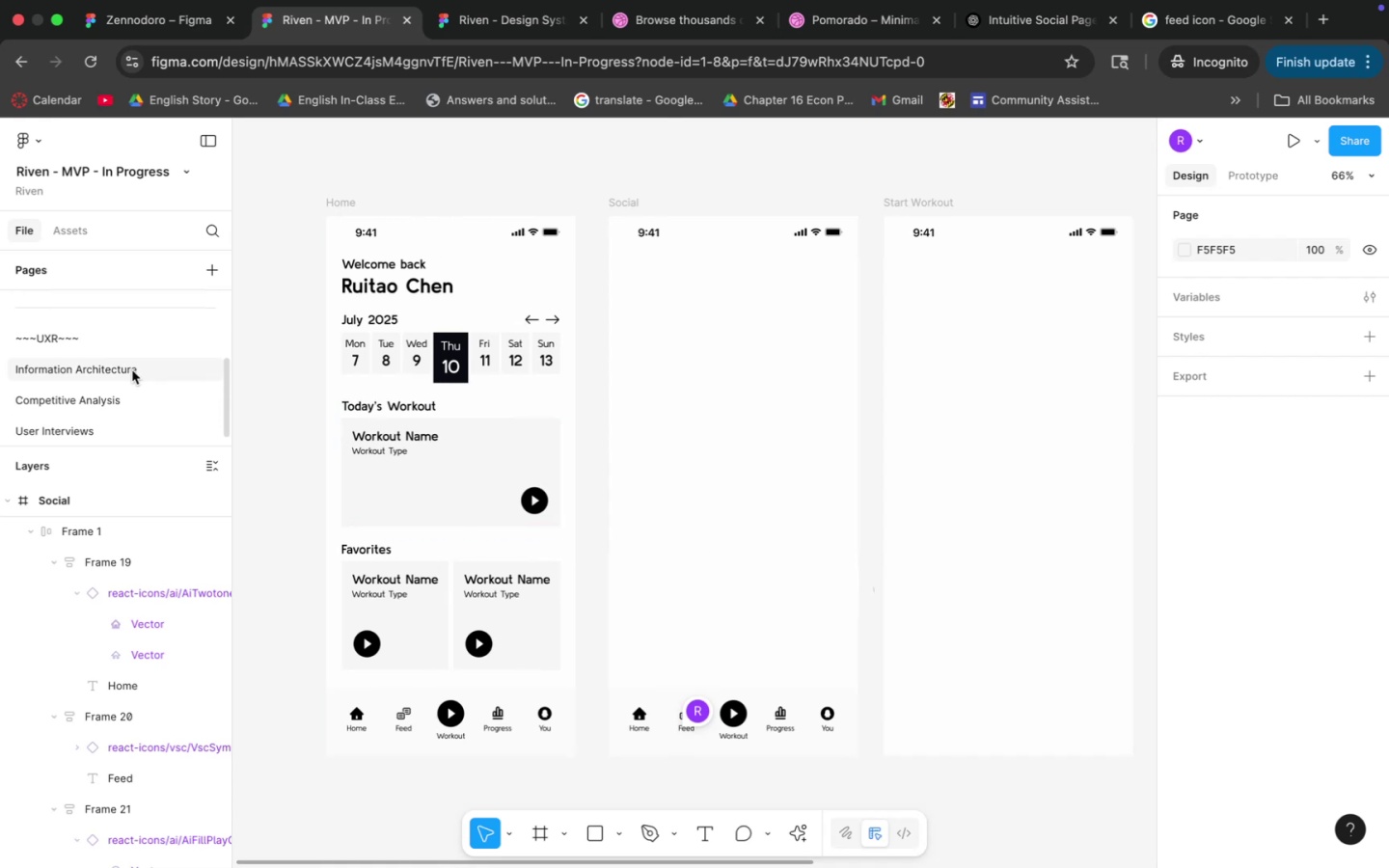 
left_click([132, 370])
 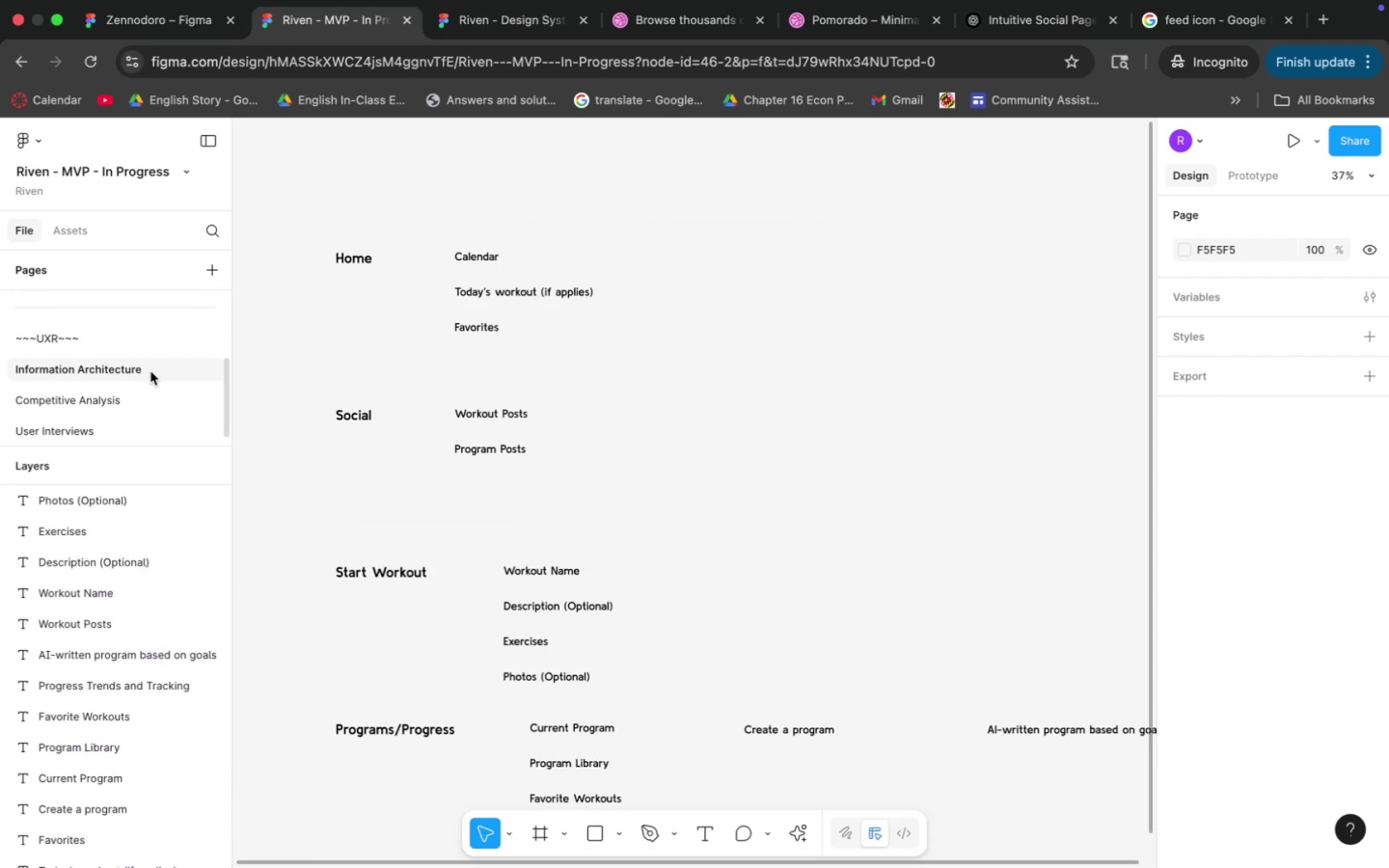 
scroll: coordinate [175, 403], scroll_direction: up, amount: 7.0
 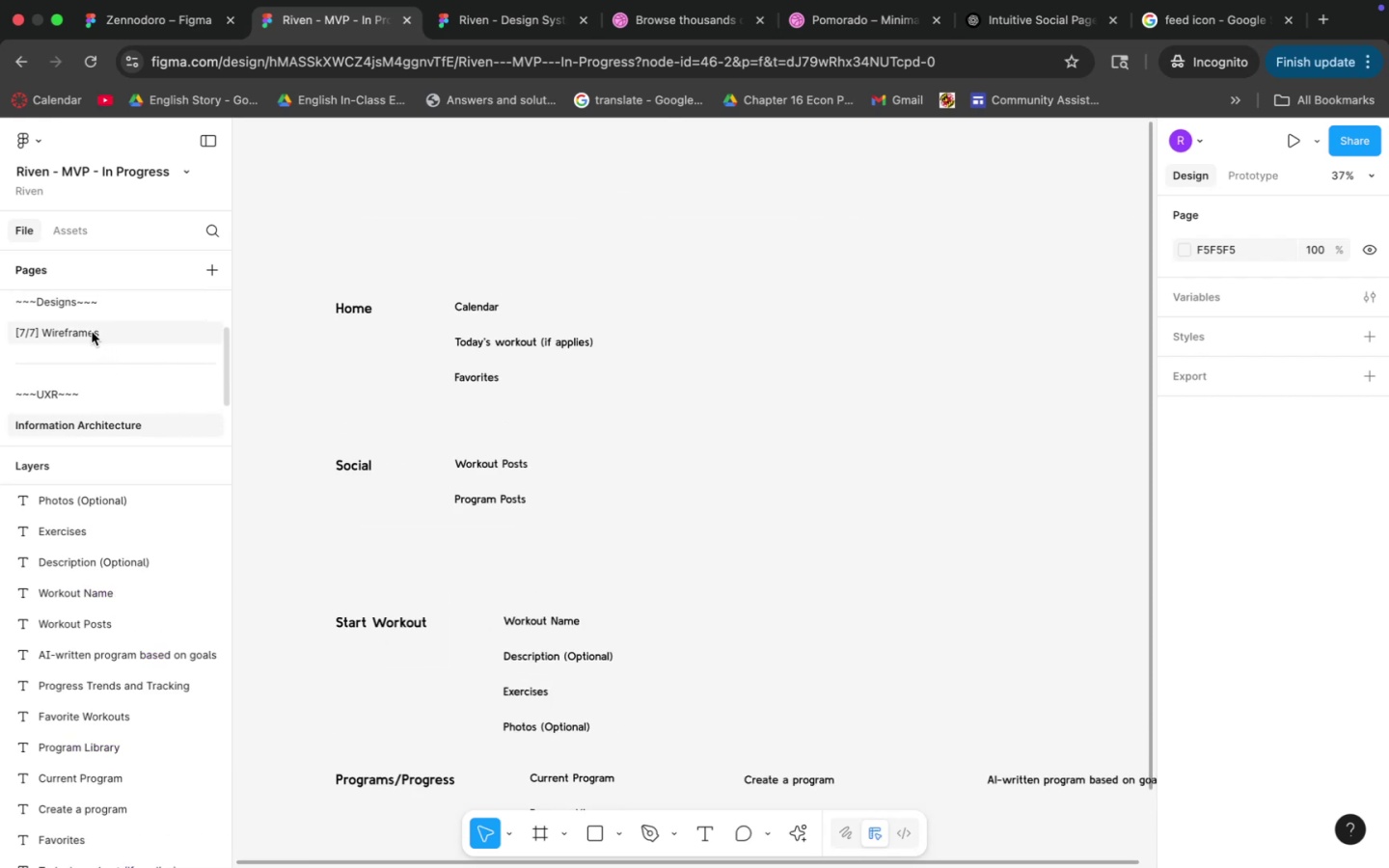 
left_click([92, 332])
 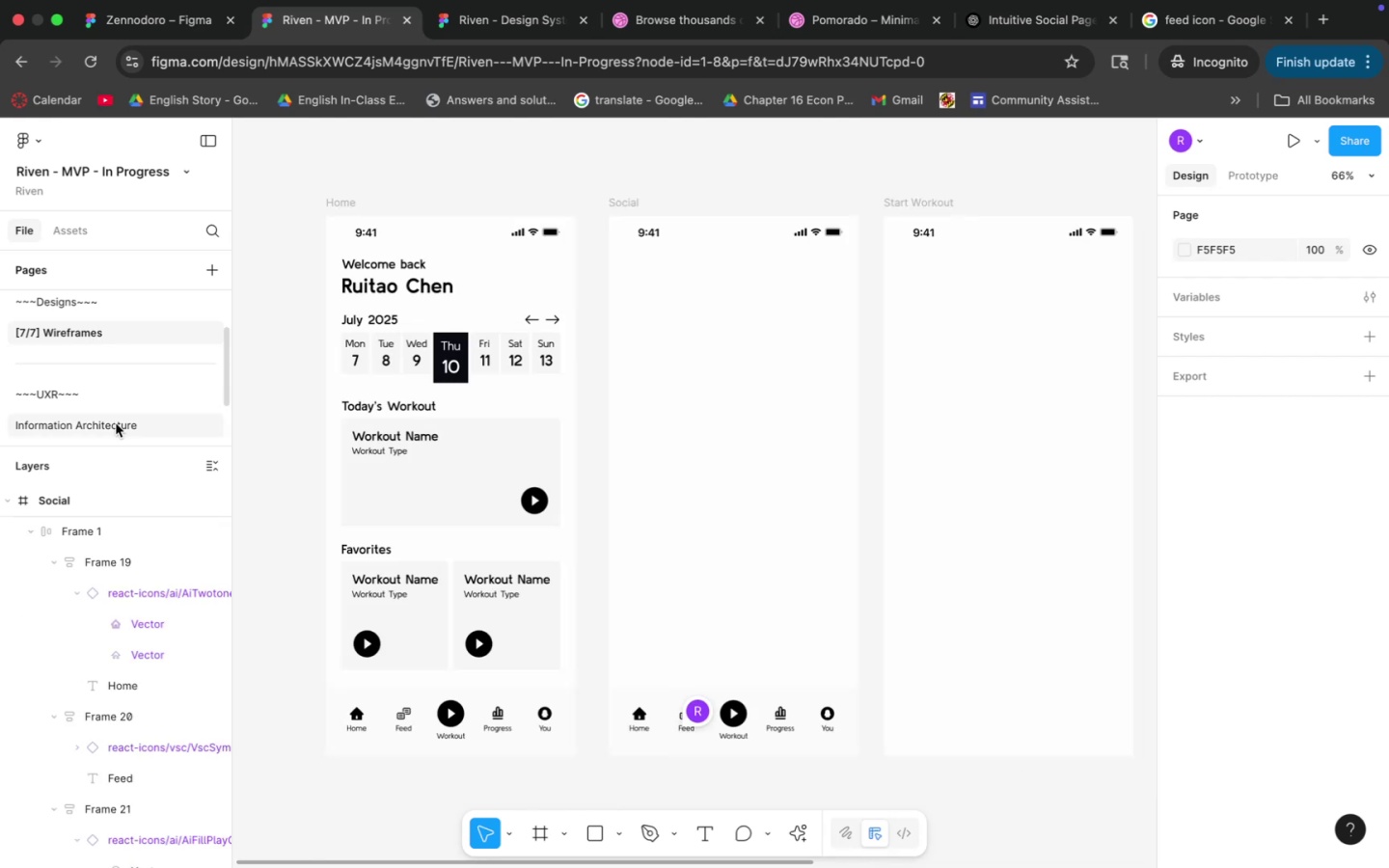 
wait(10.52)
 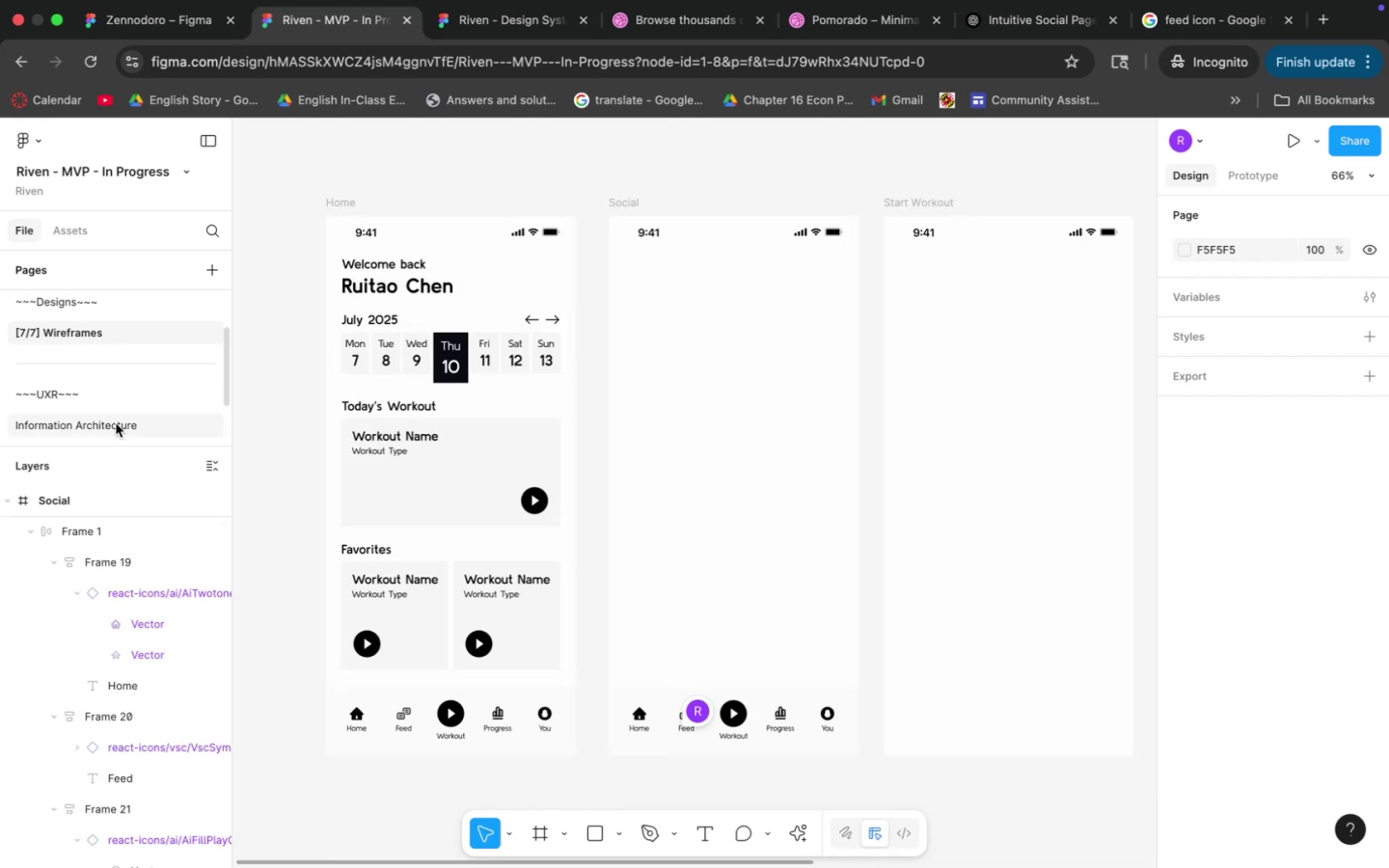 
left_click([537, 833])
 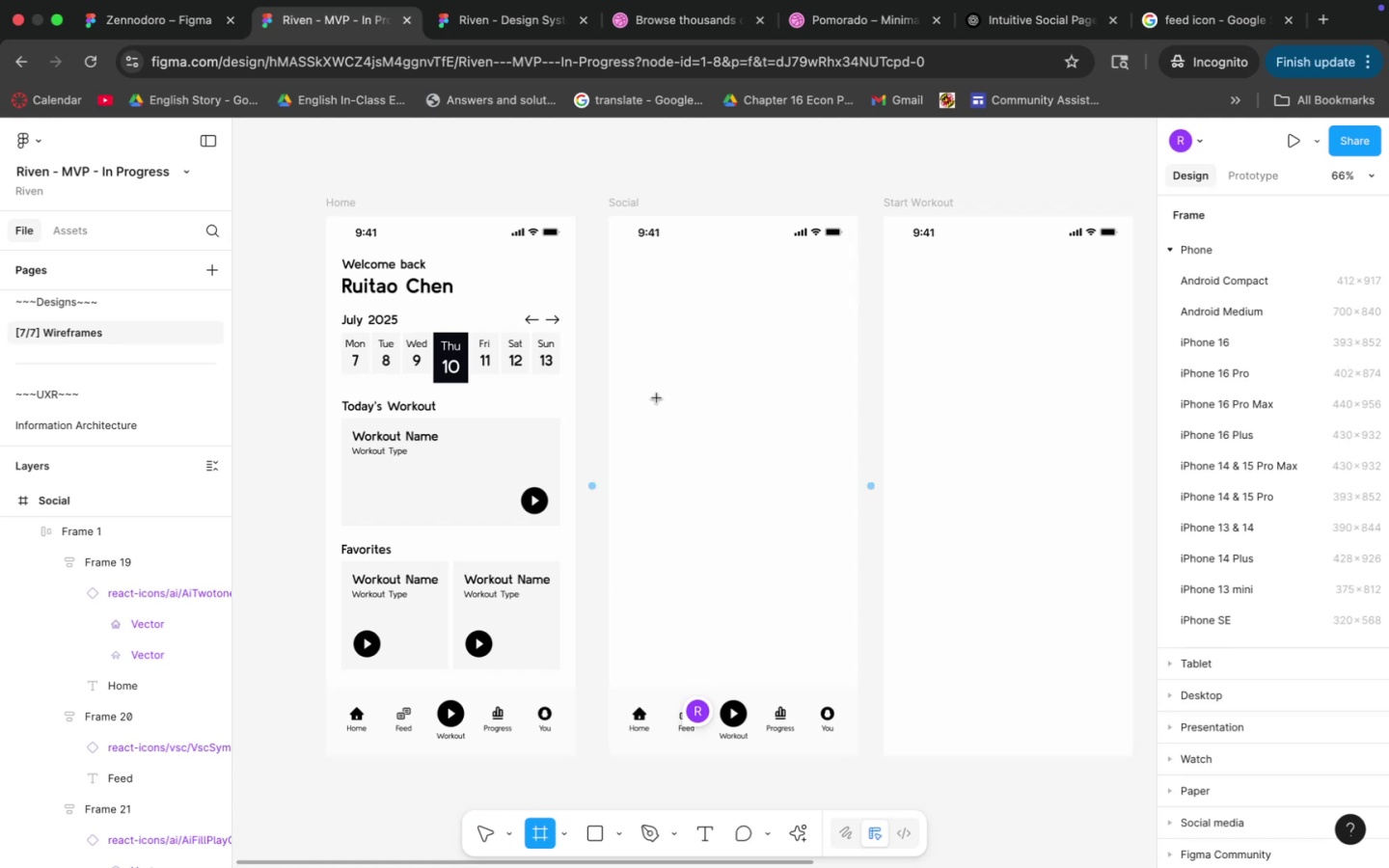 
left_click([657, 395])
 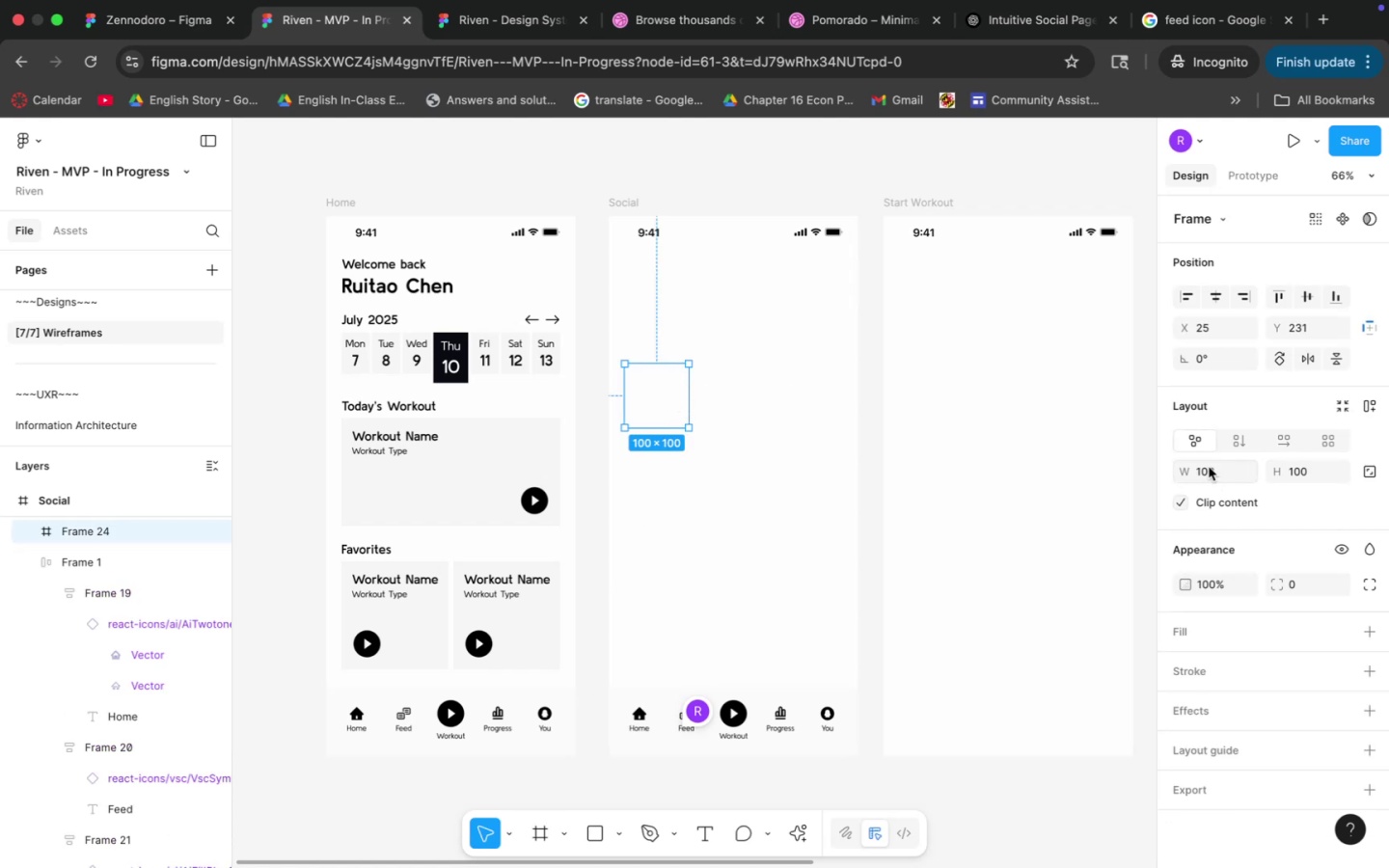 
type(fill)
 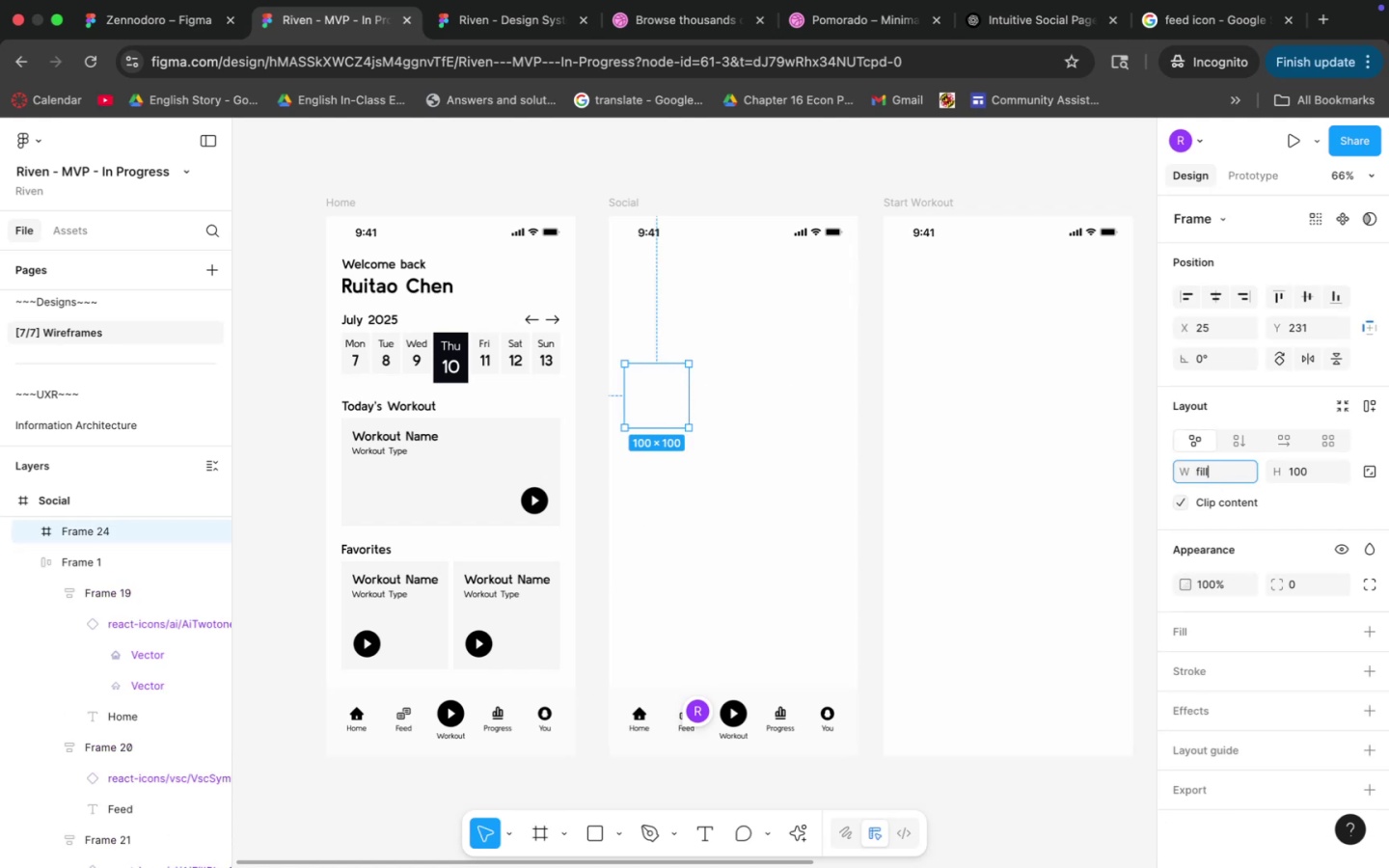 
key(Enter)
 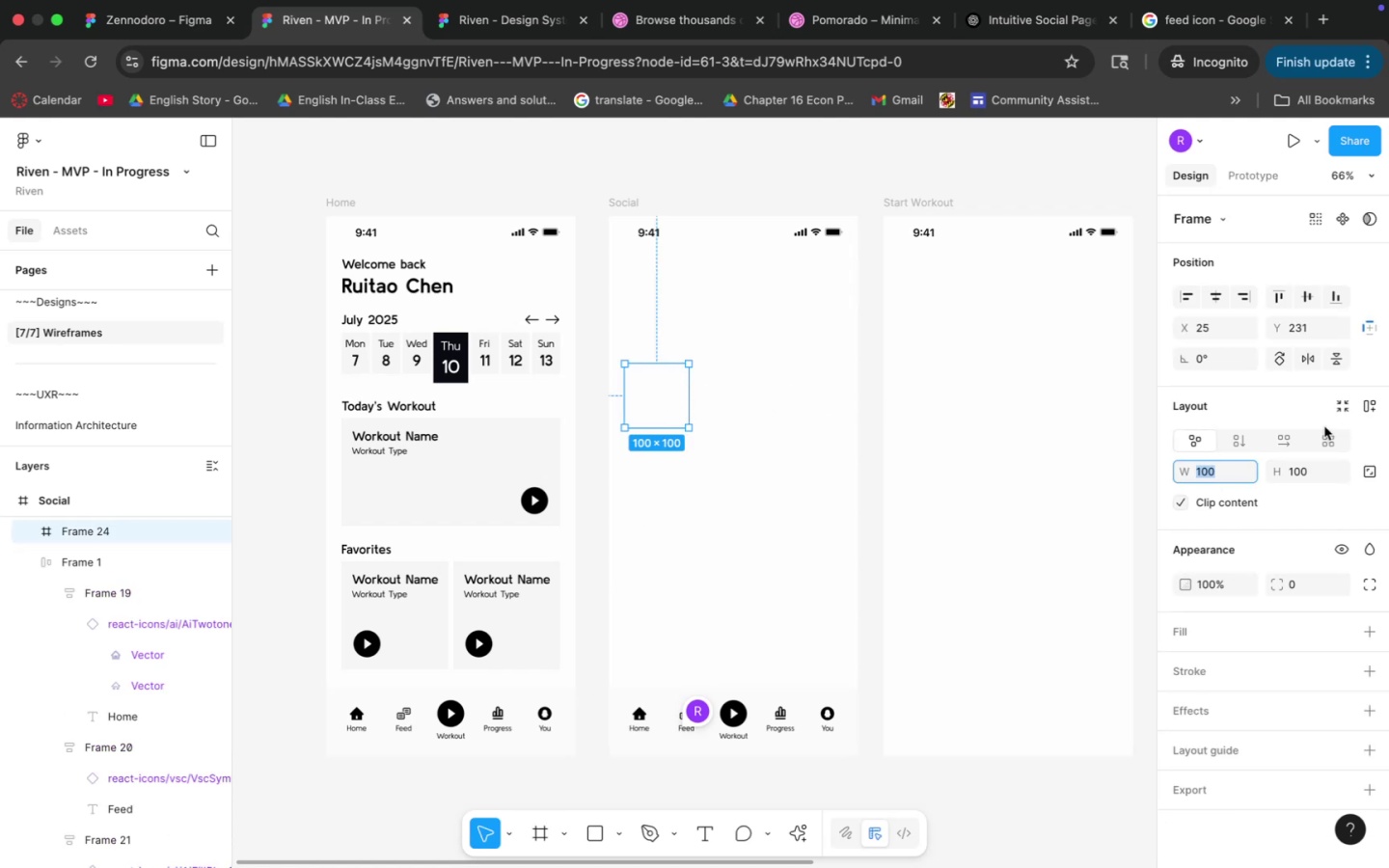 
left_click([1373, 408])
 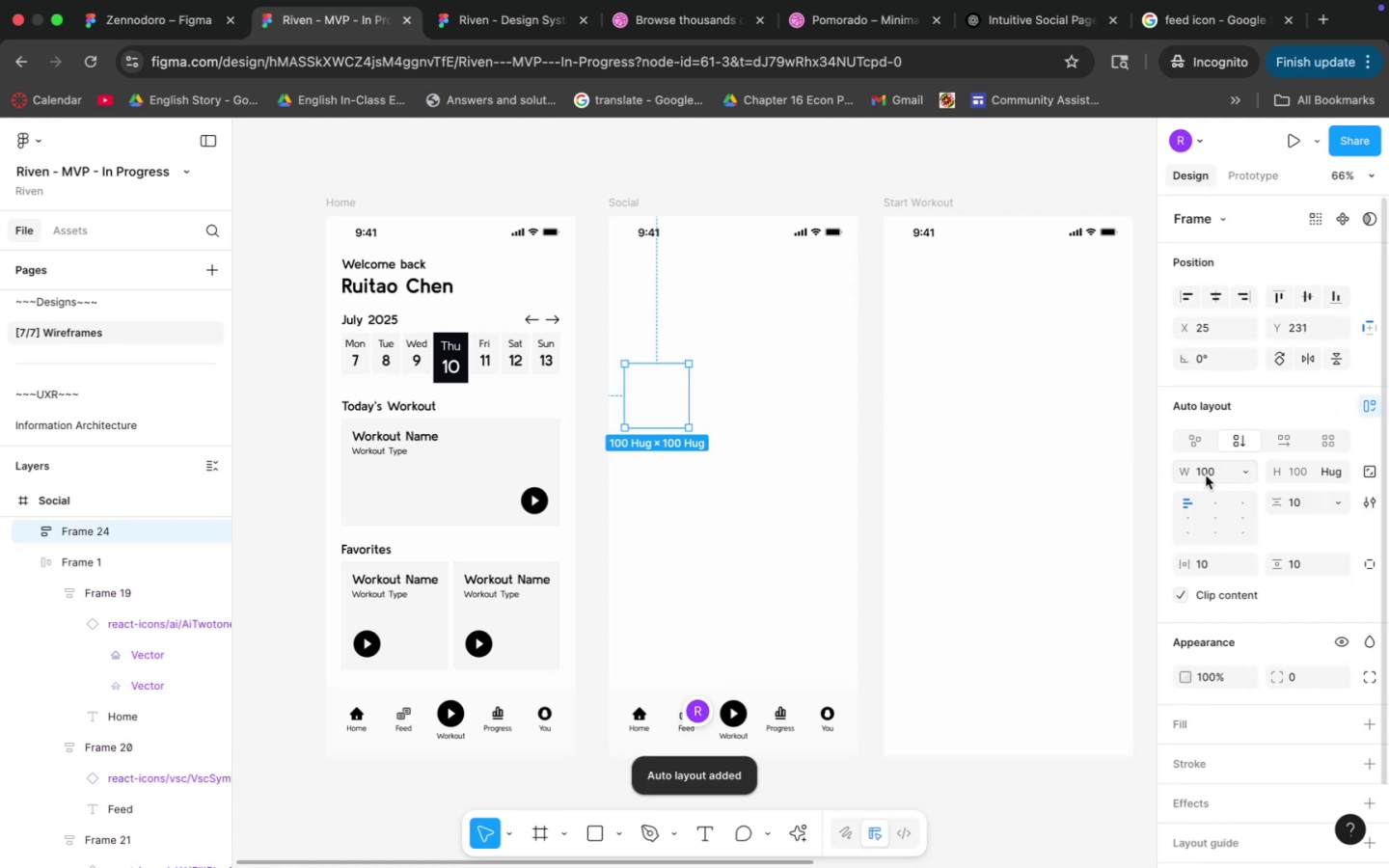 
left_click([1205, 462])
 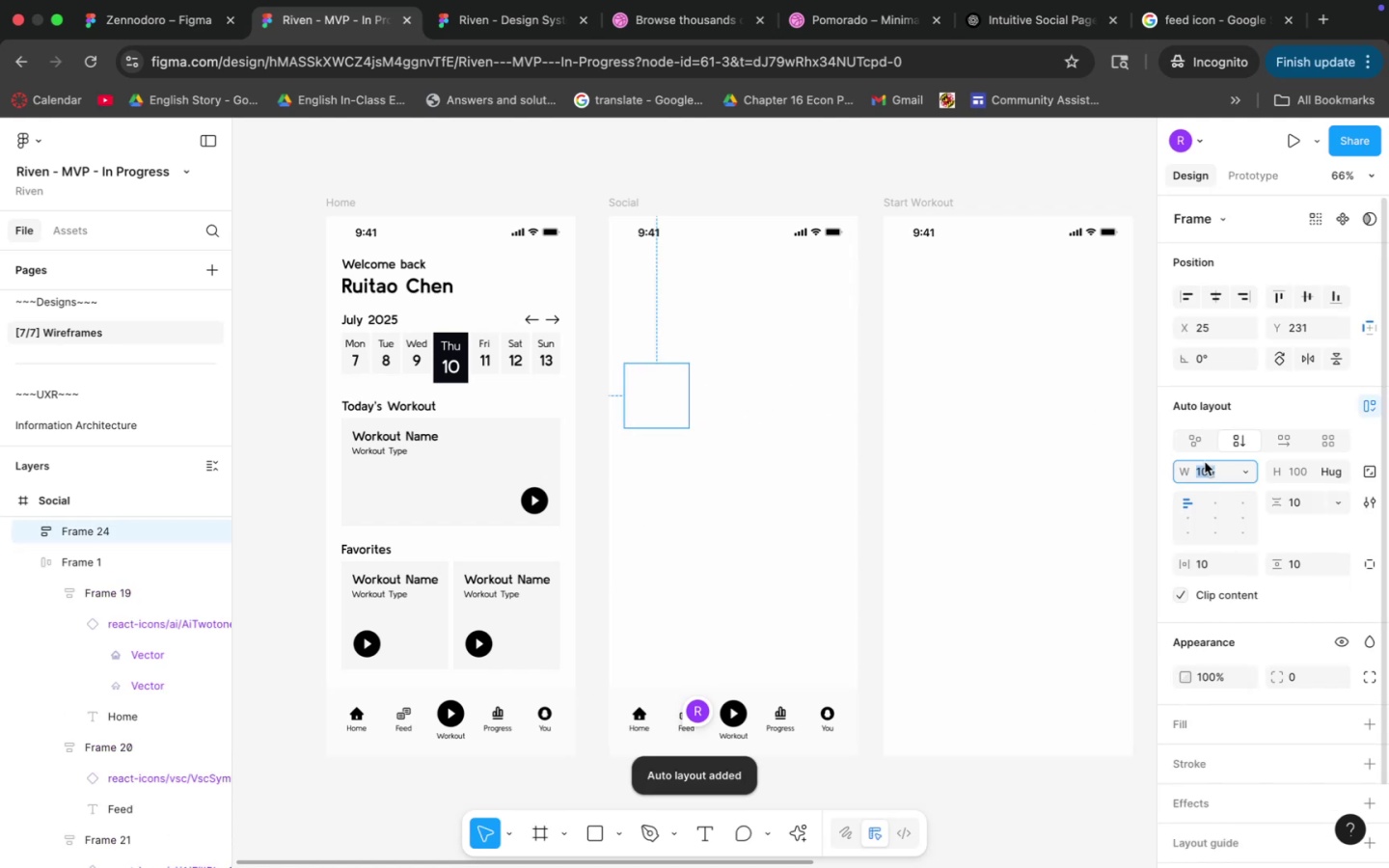 
type(fill)
 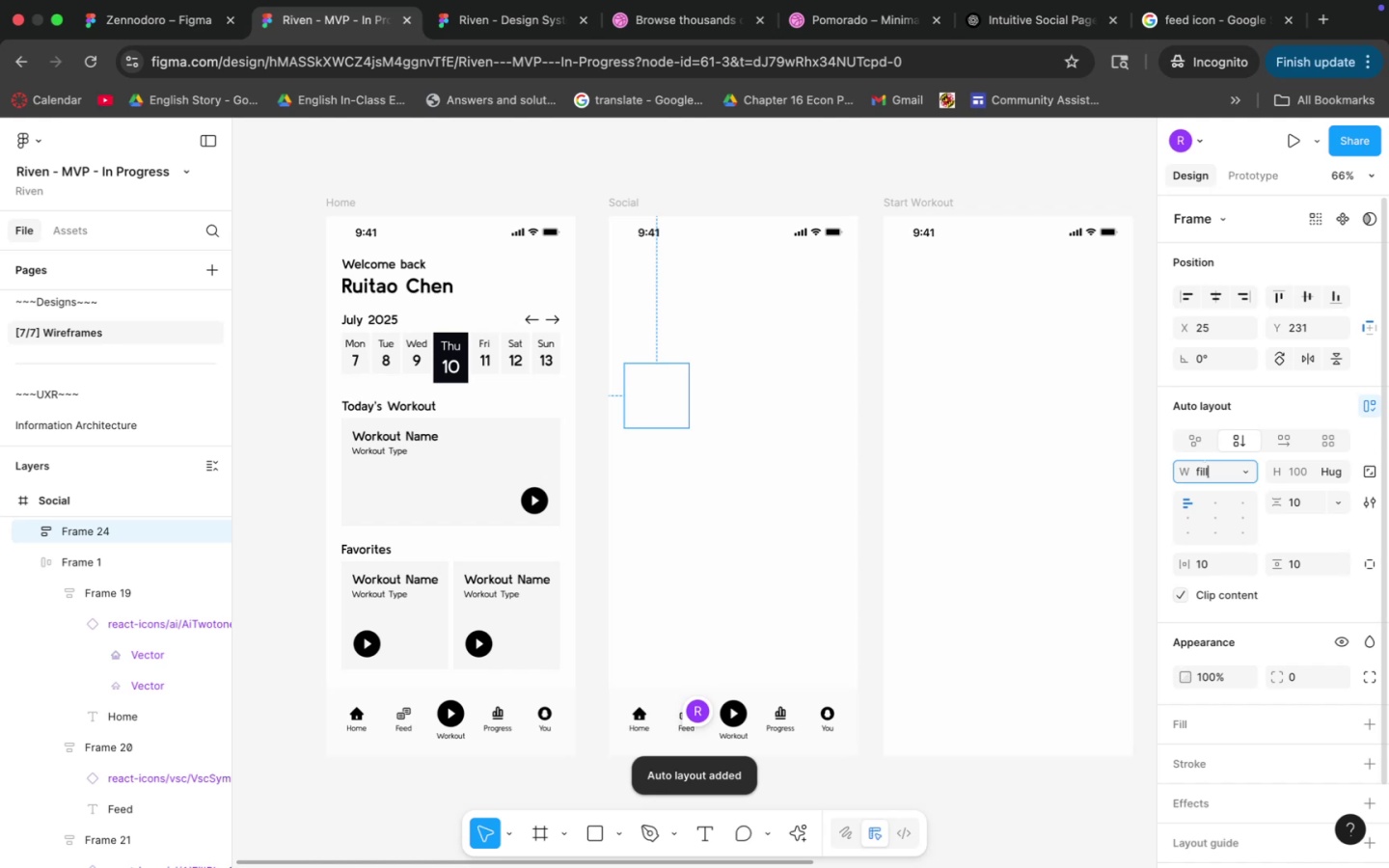 
key(Enter)
 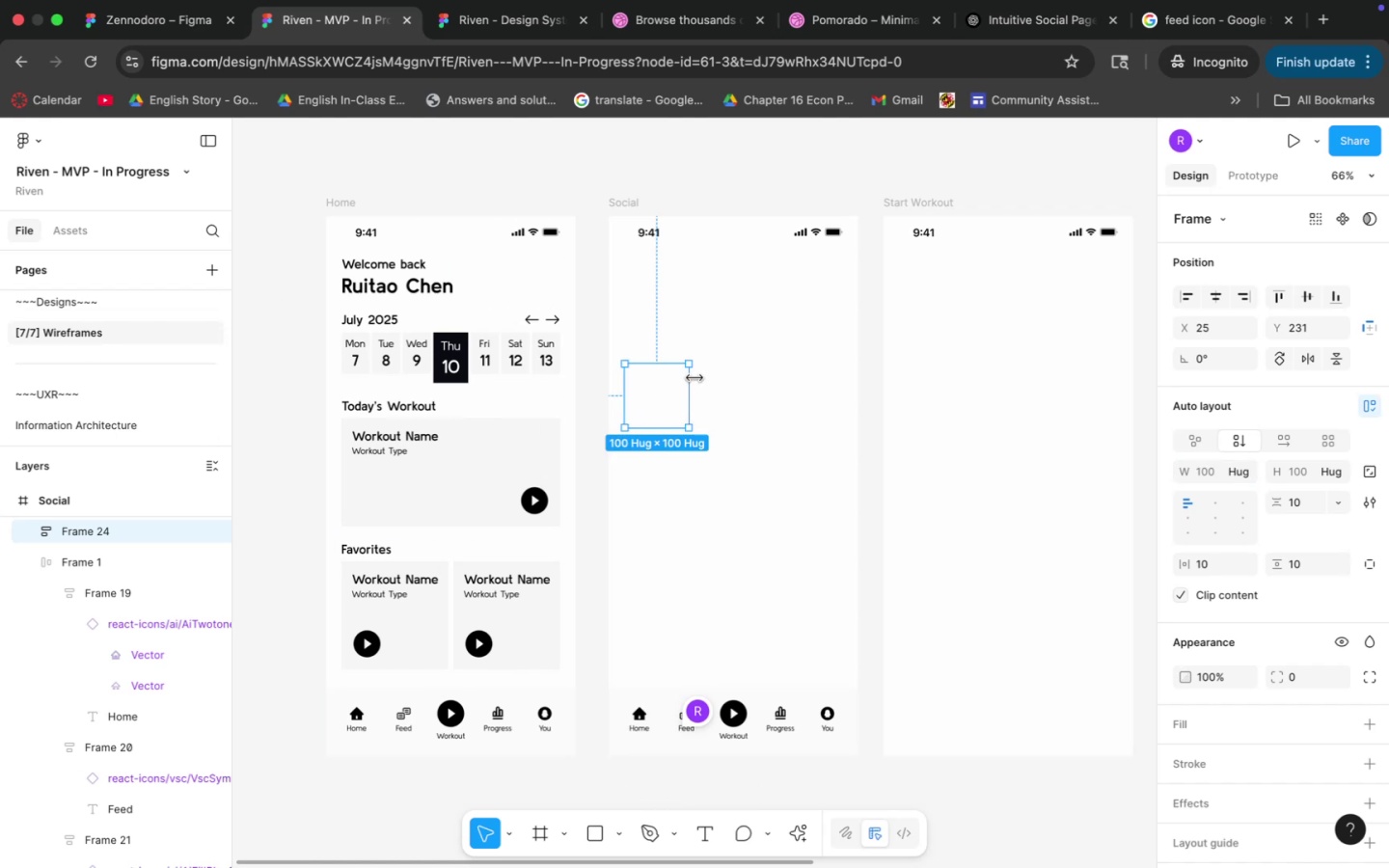 
left_click([778, 400])
 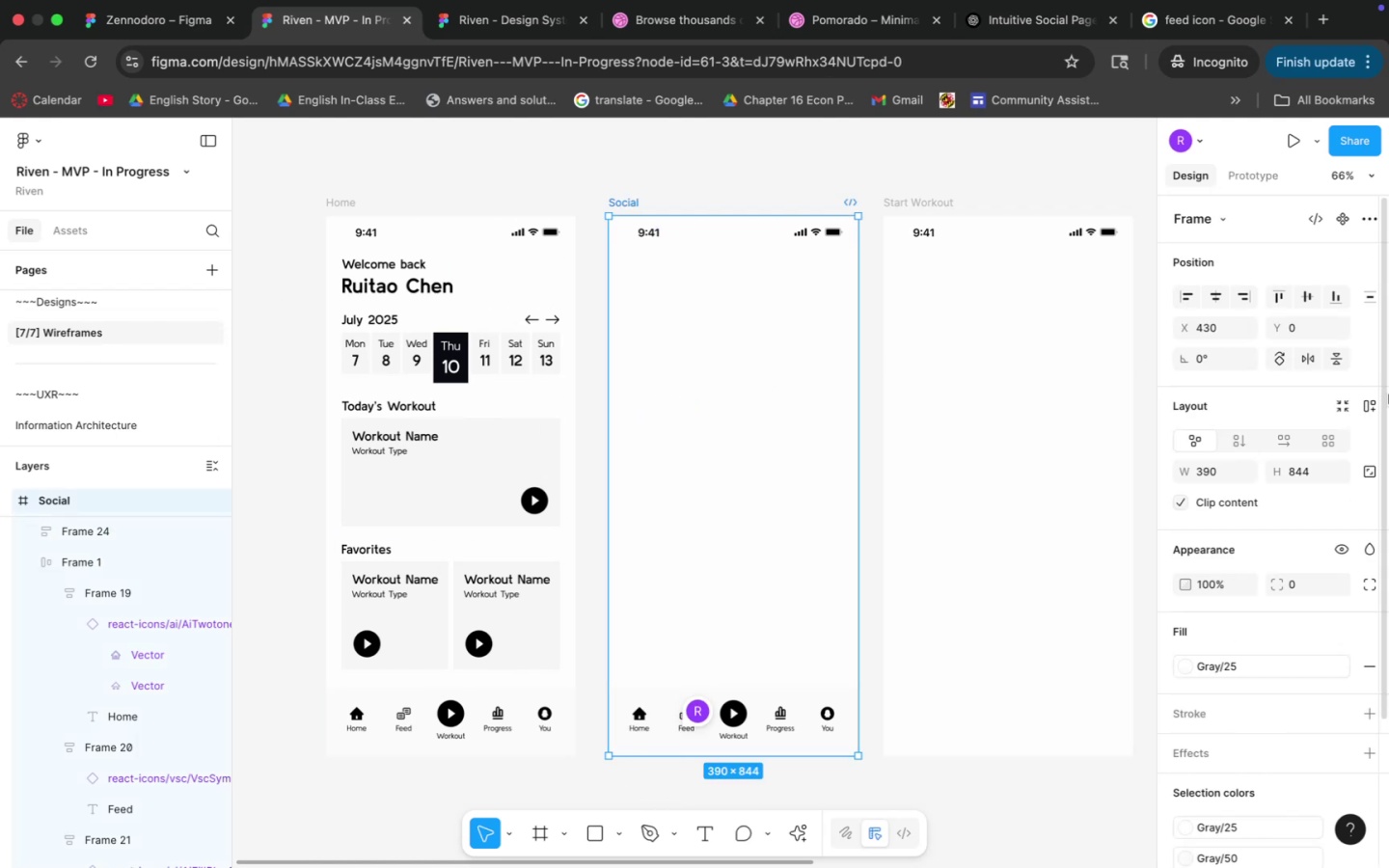 
left_click([1376, 406])
 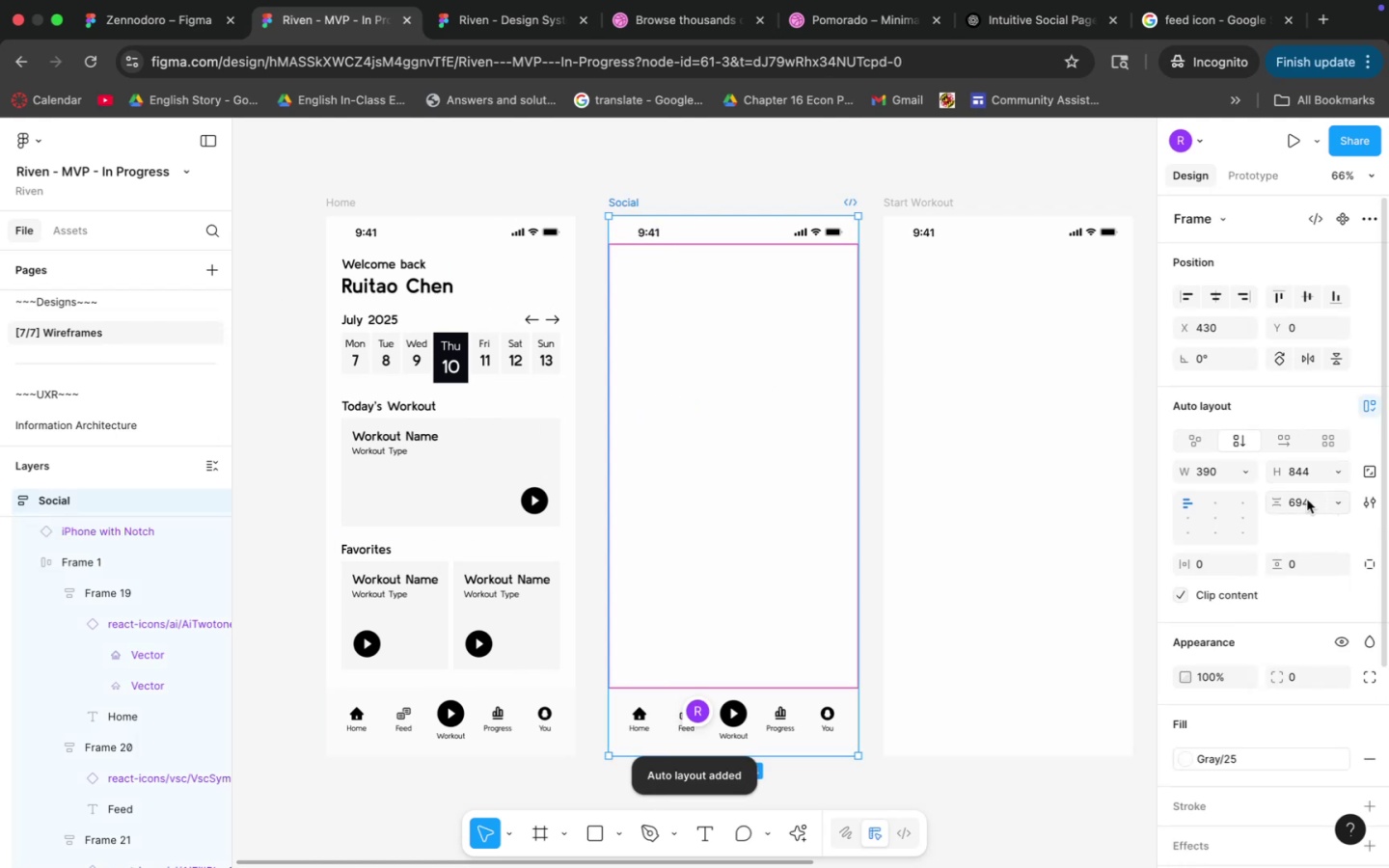 
left_click([1309, 500])
 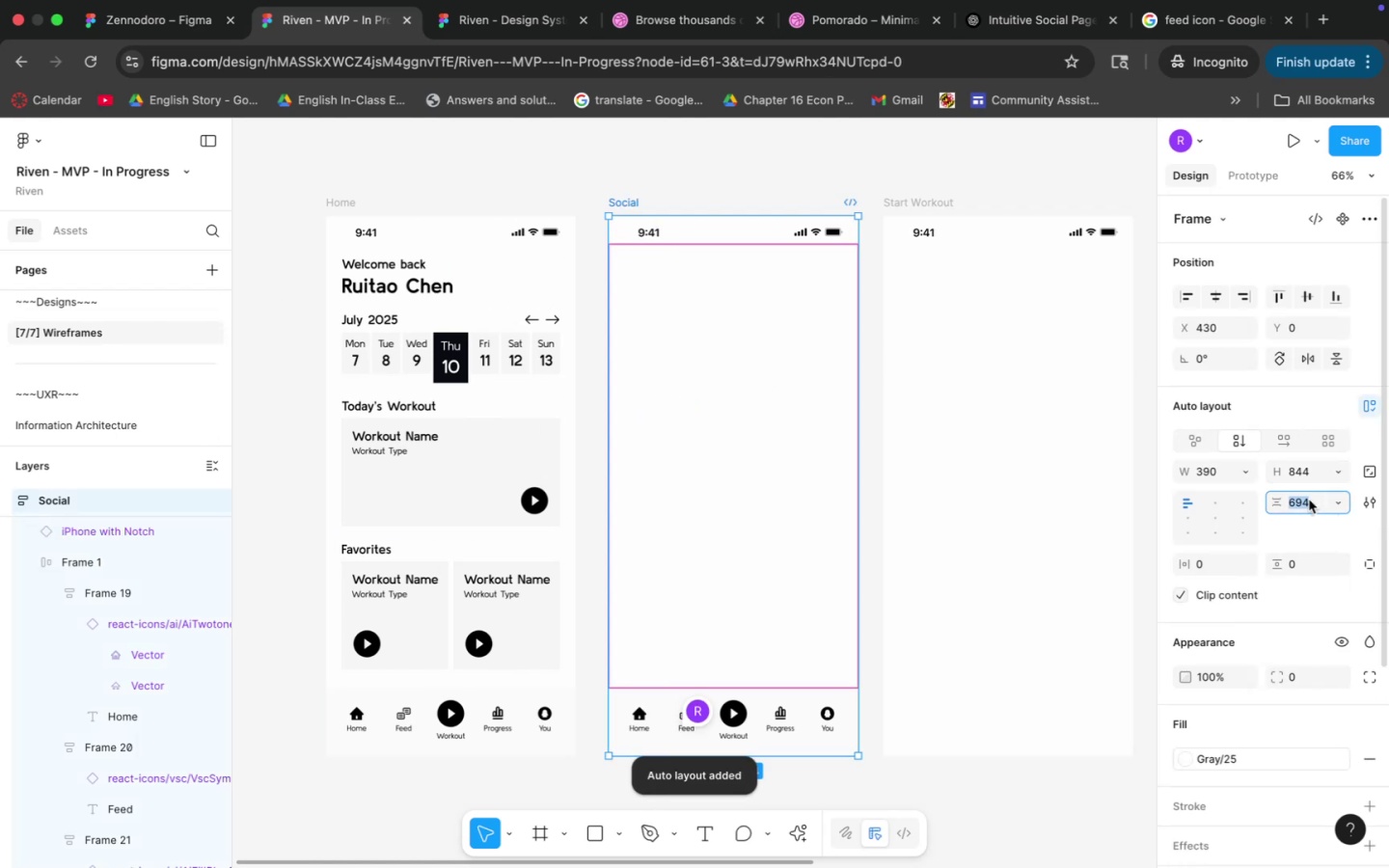 
type(auto)
 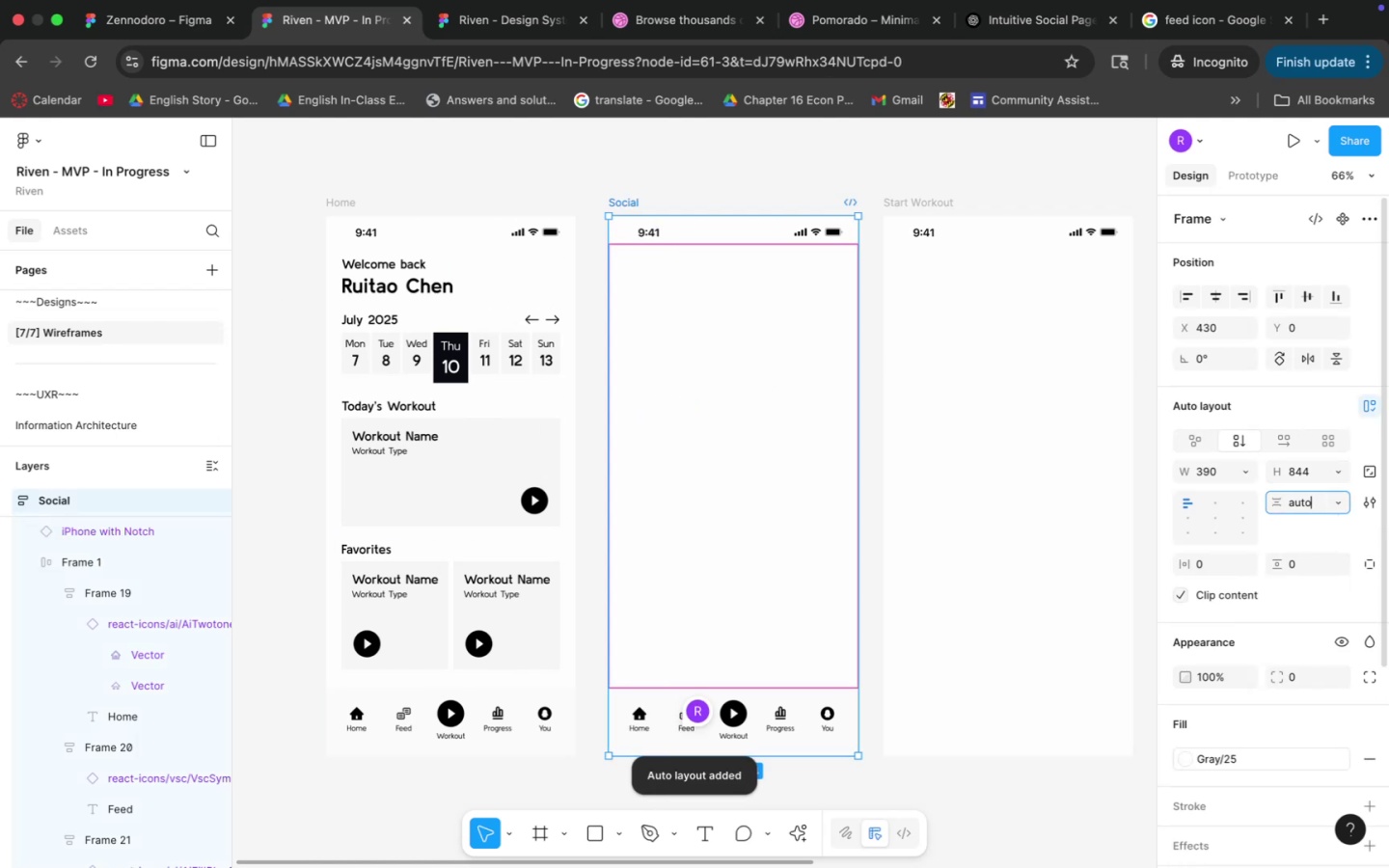 
key(Enter)
 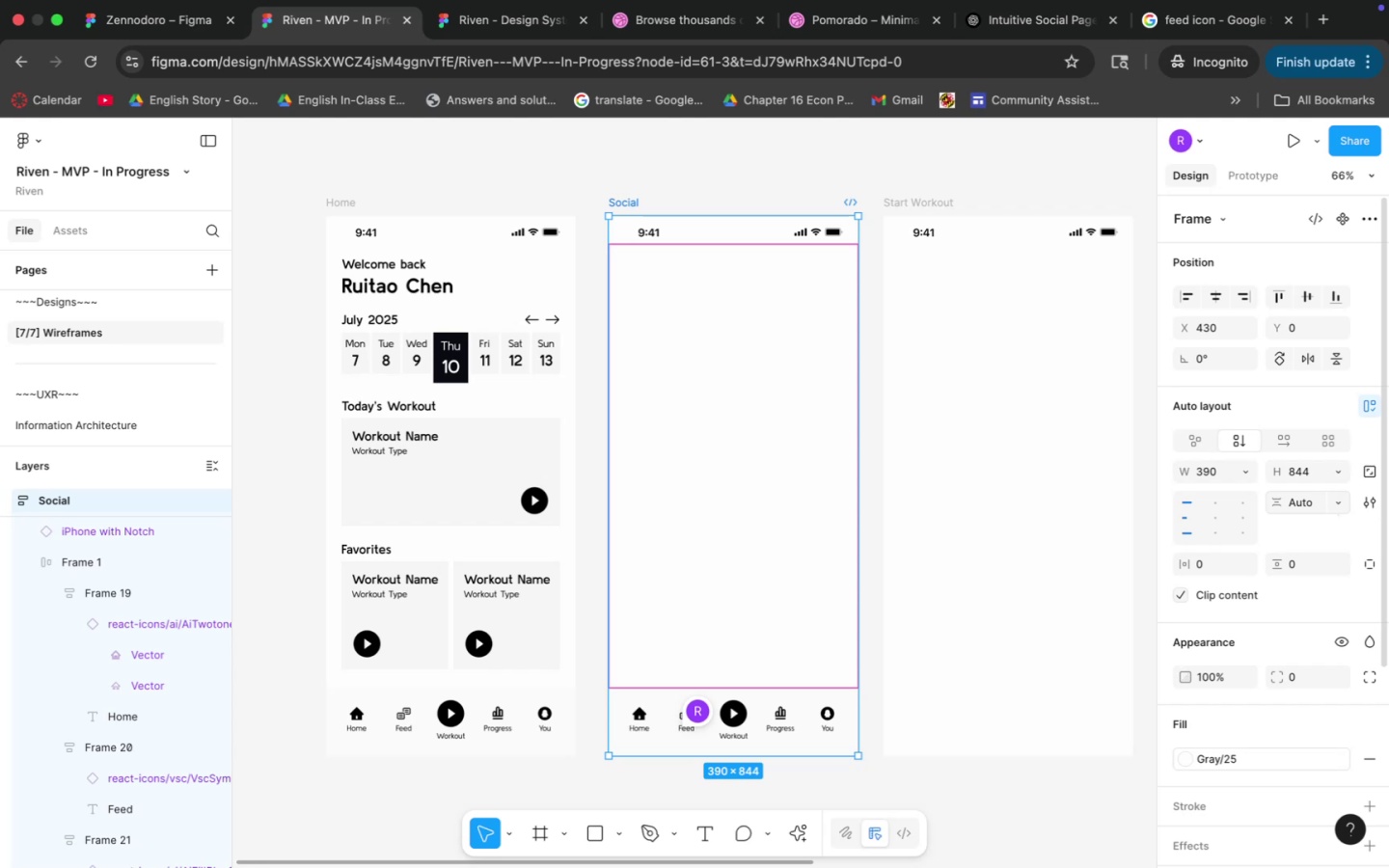 
wait(8.51)
 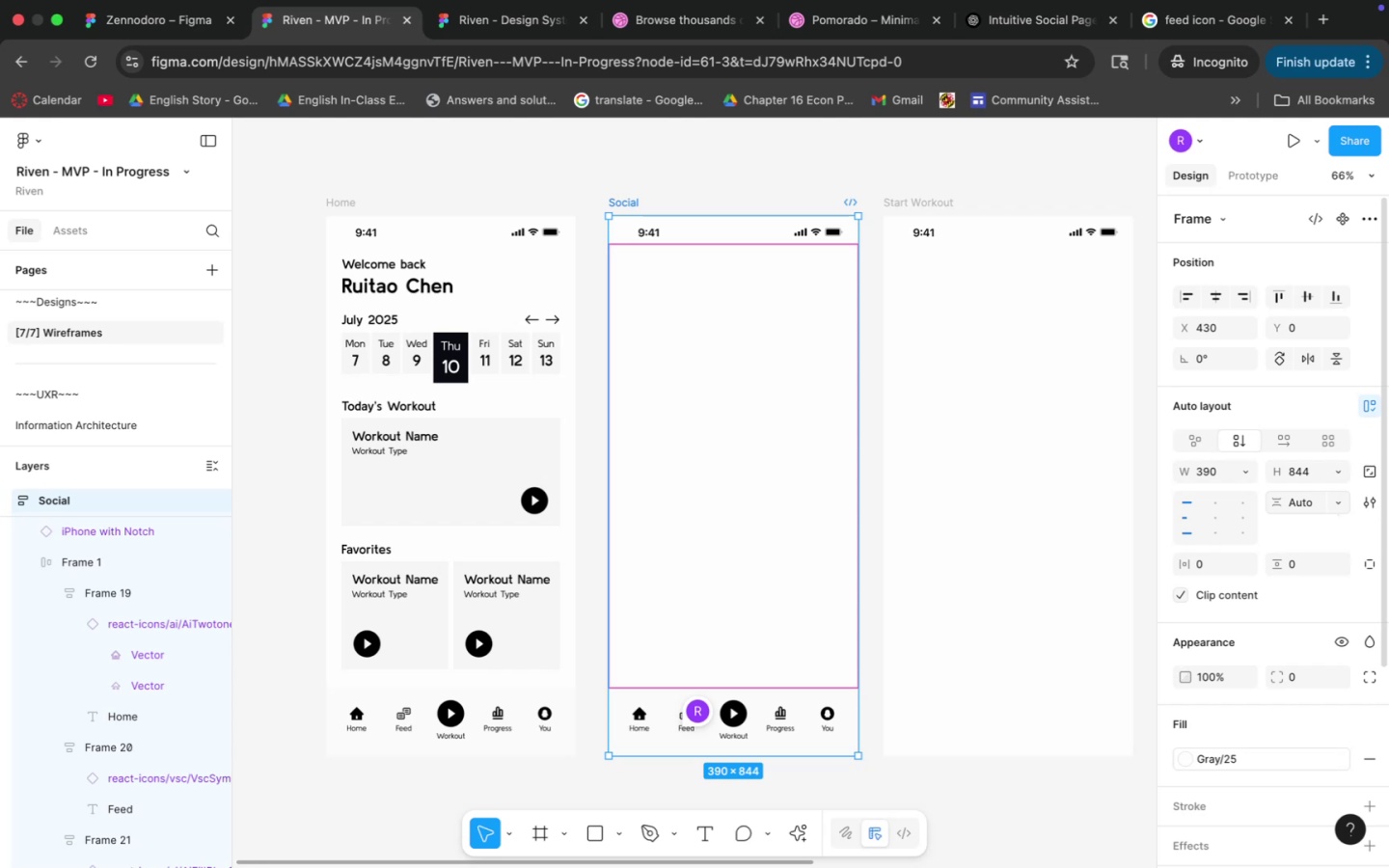 
left_click([677, 21])
 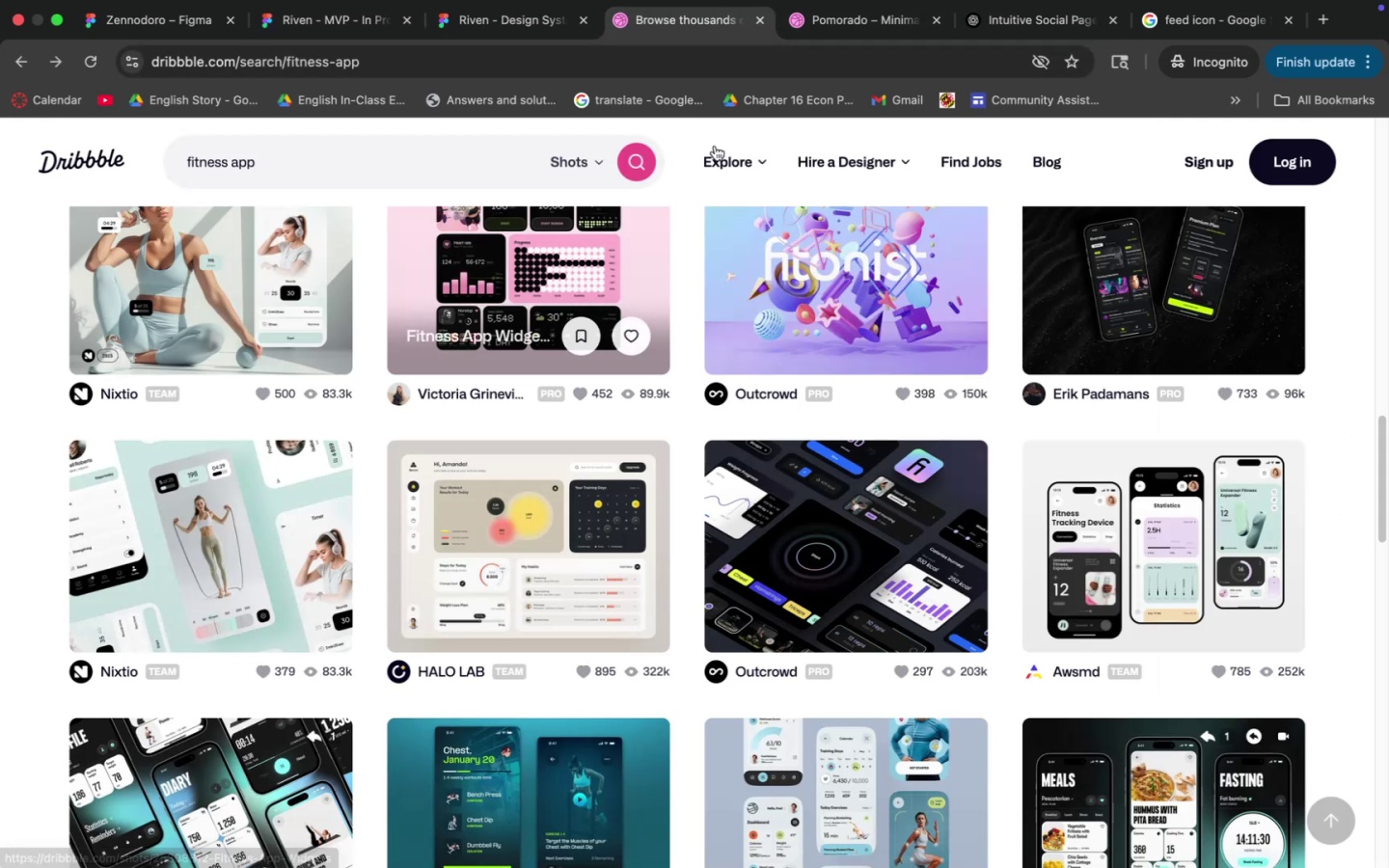 
right_click([708, 26])
 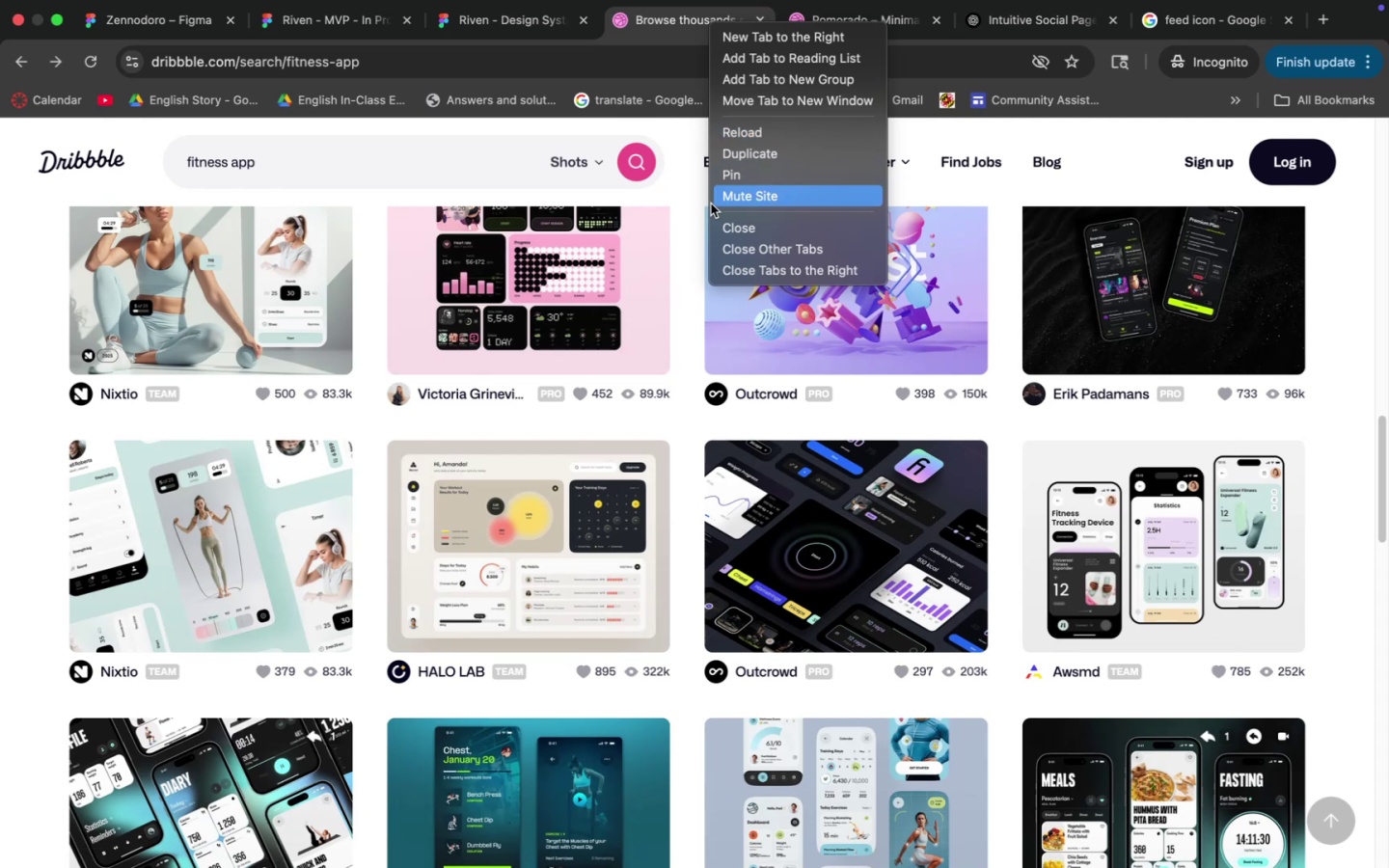 
left_click([695, 384])
 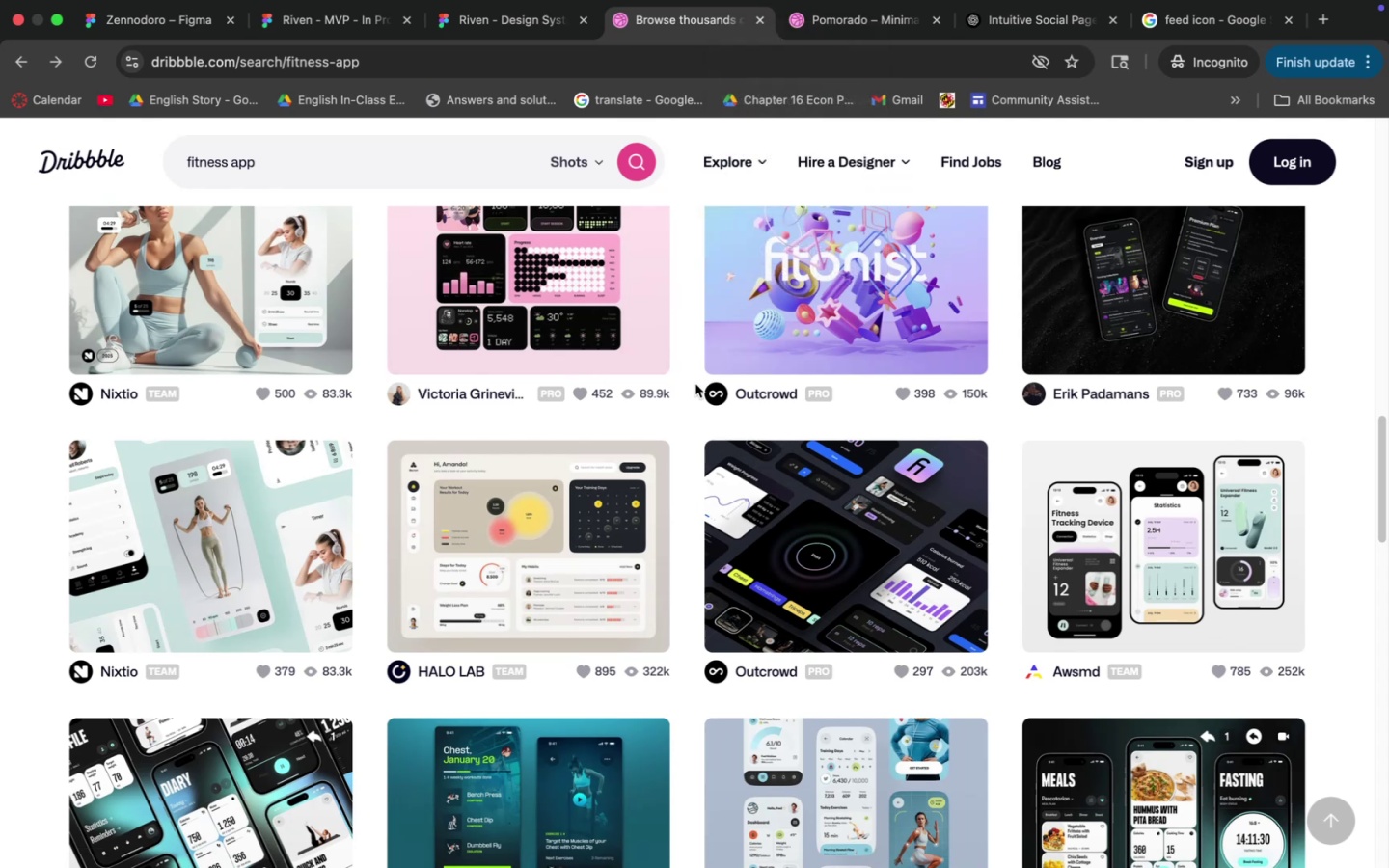 
scroll: coordinate [694, 385], scroll_direction: down, amount: 7.0
 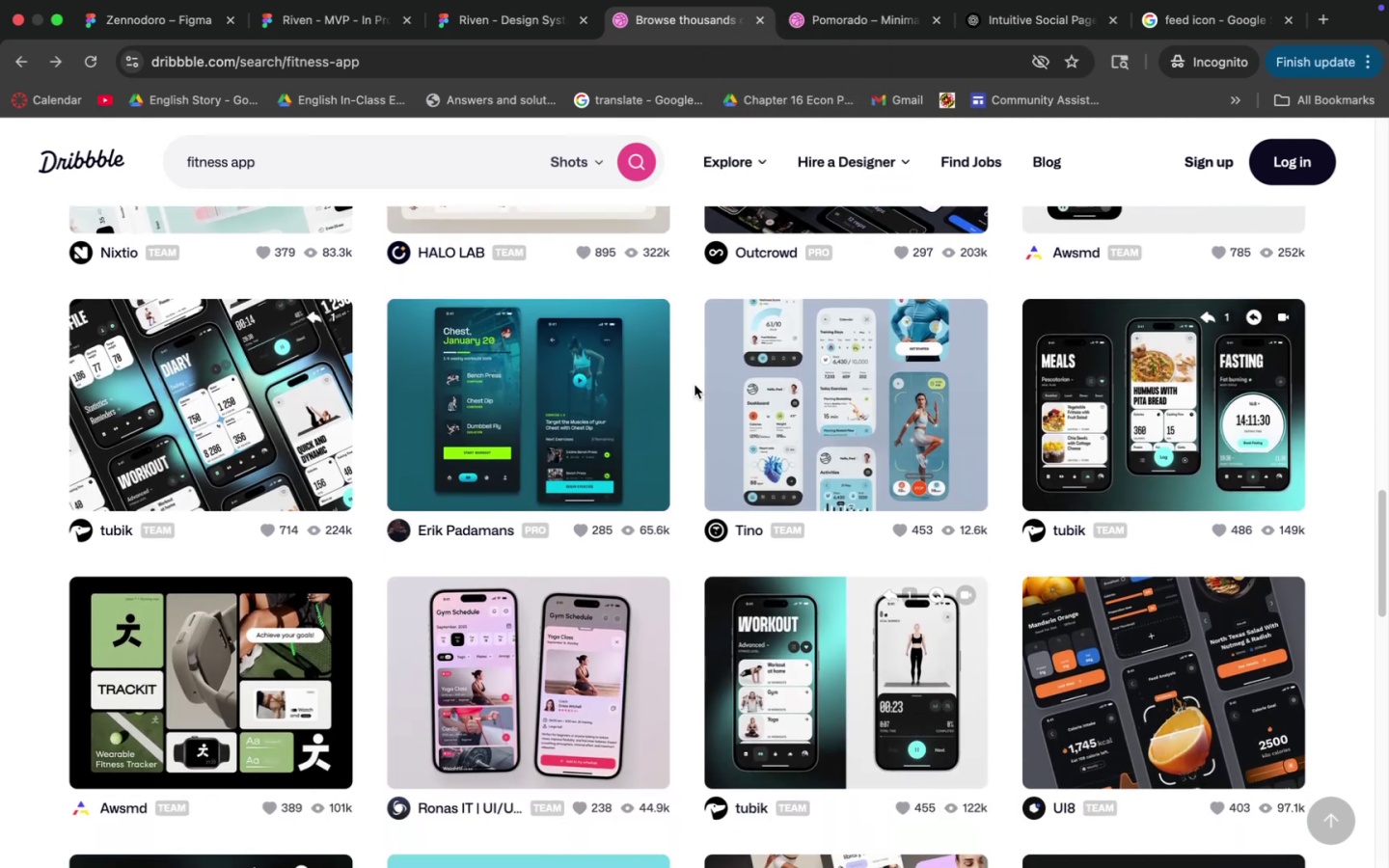 
scroll: coordinate [694, 385], scroll_direction: up, amount: 40.0
 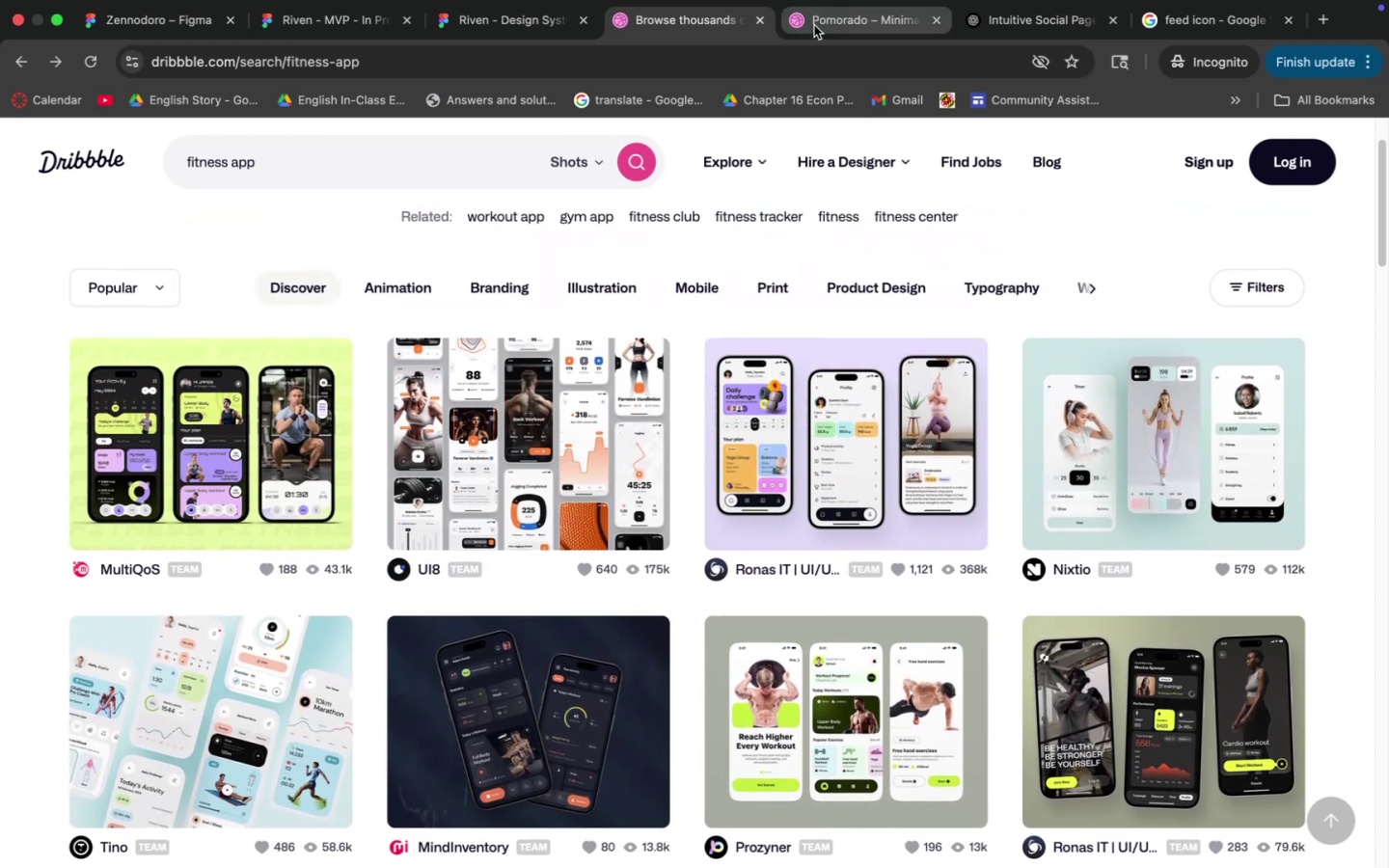 
left_click([708, 20])
 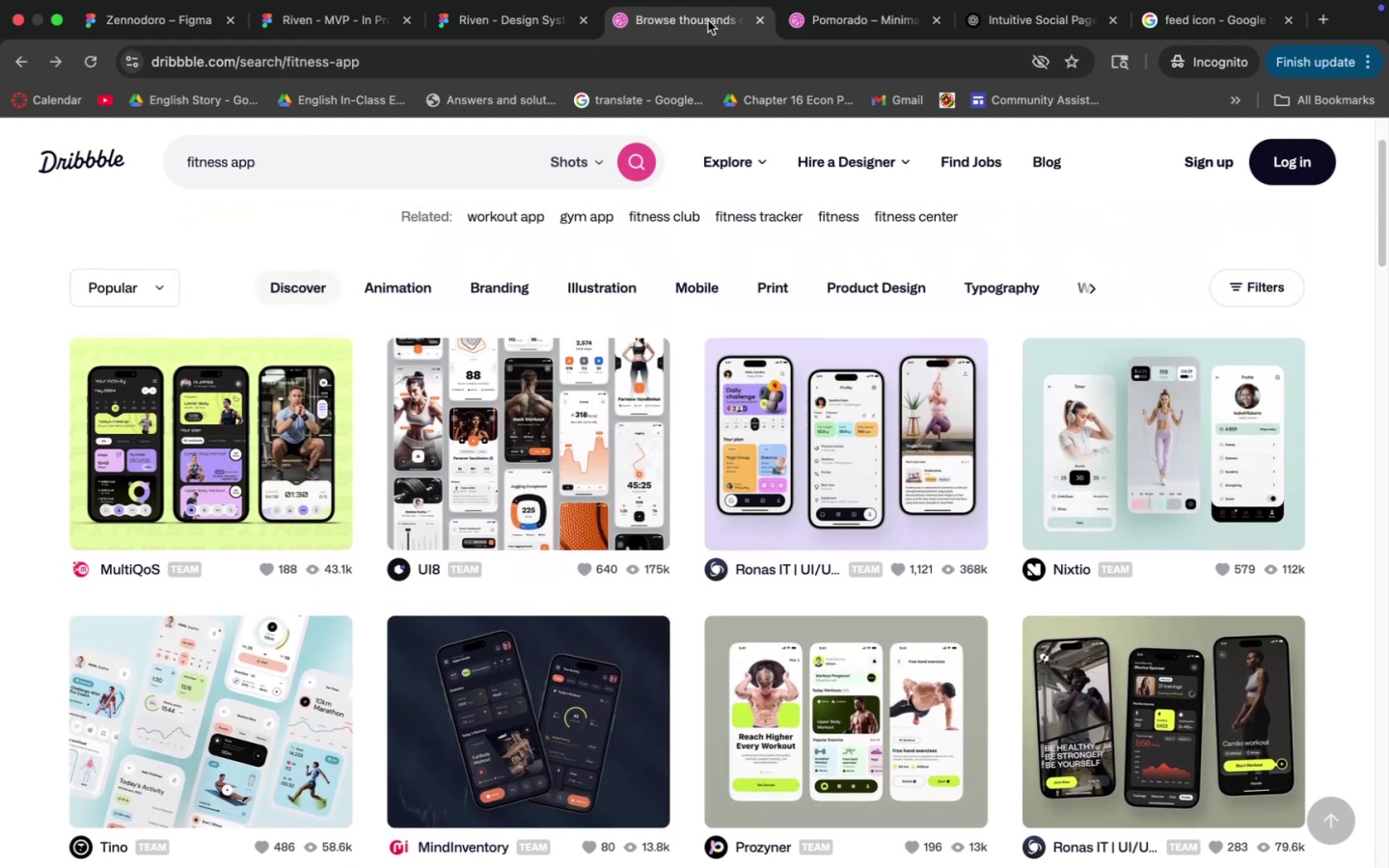 
right_click([708, 20])
 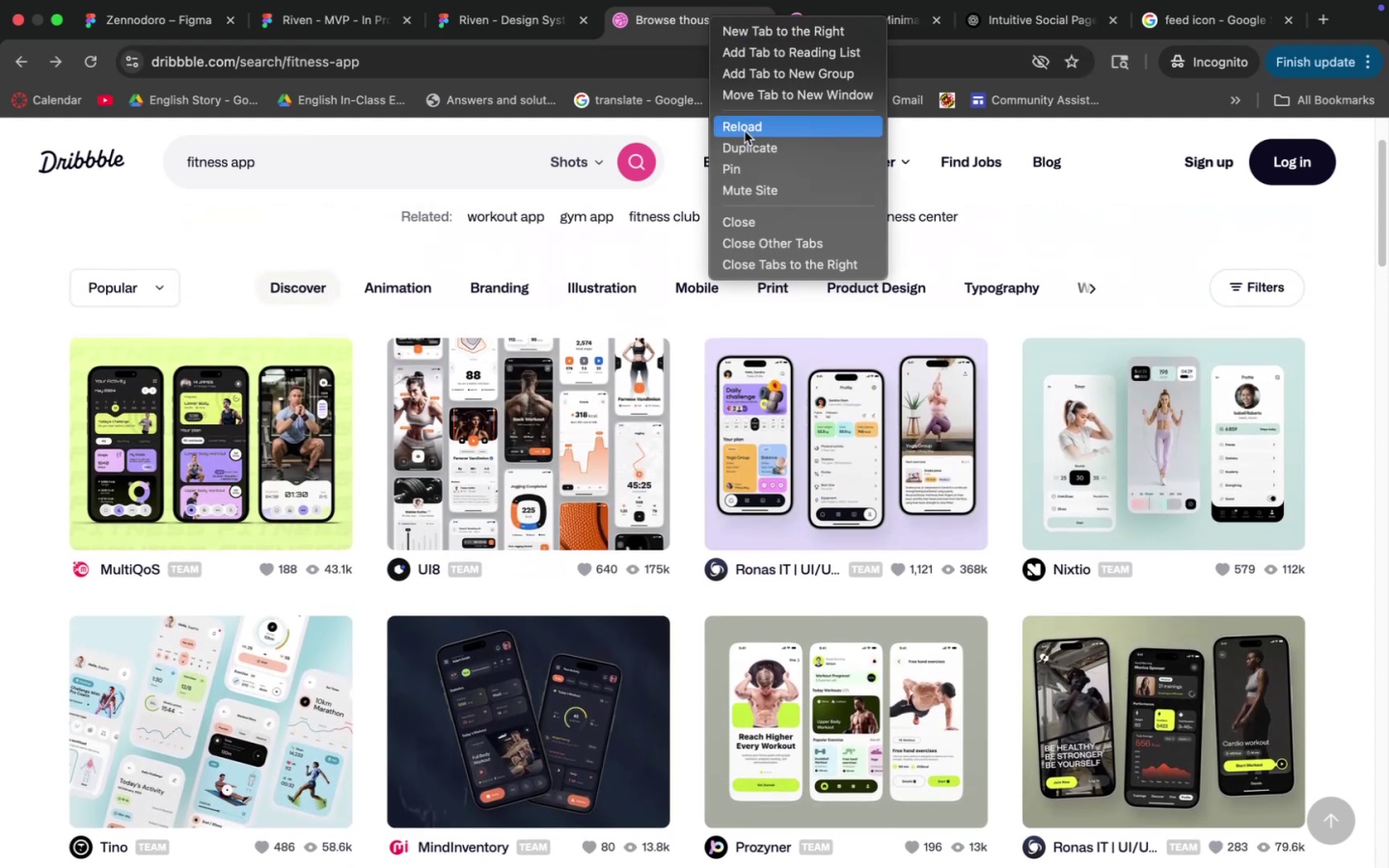 
left_click([749, 149])
 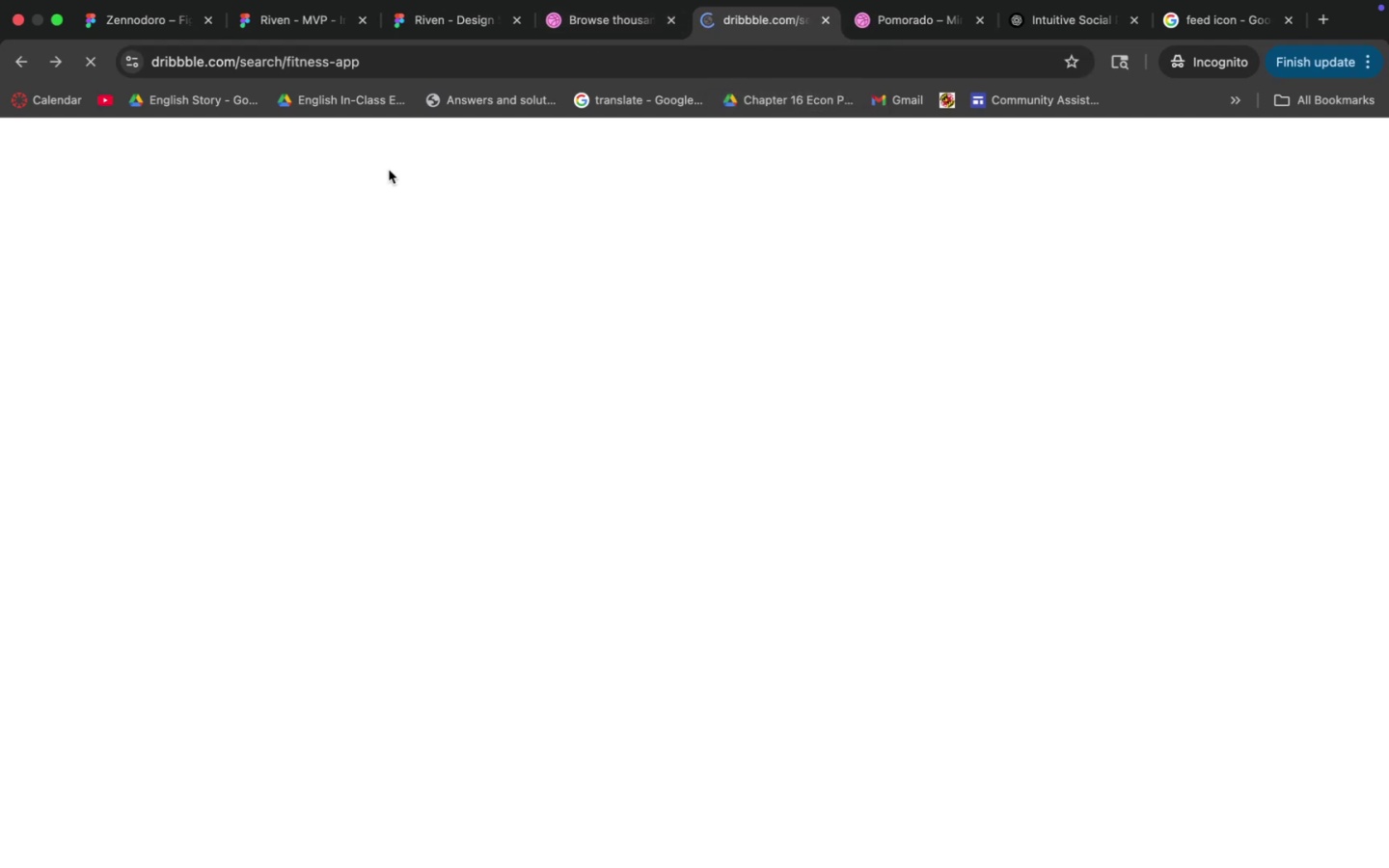 
double_click([390, 165])
 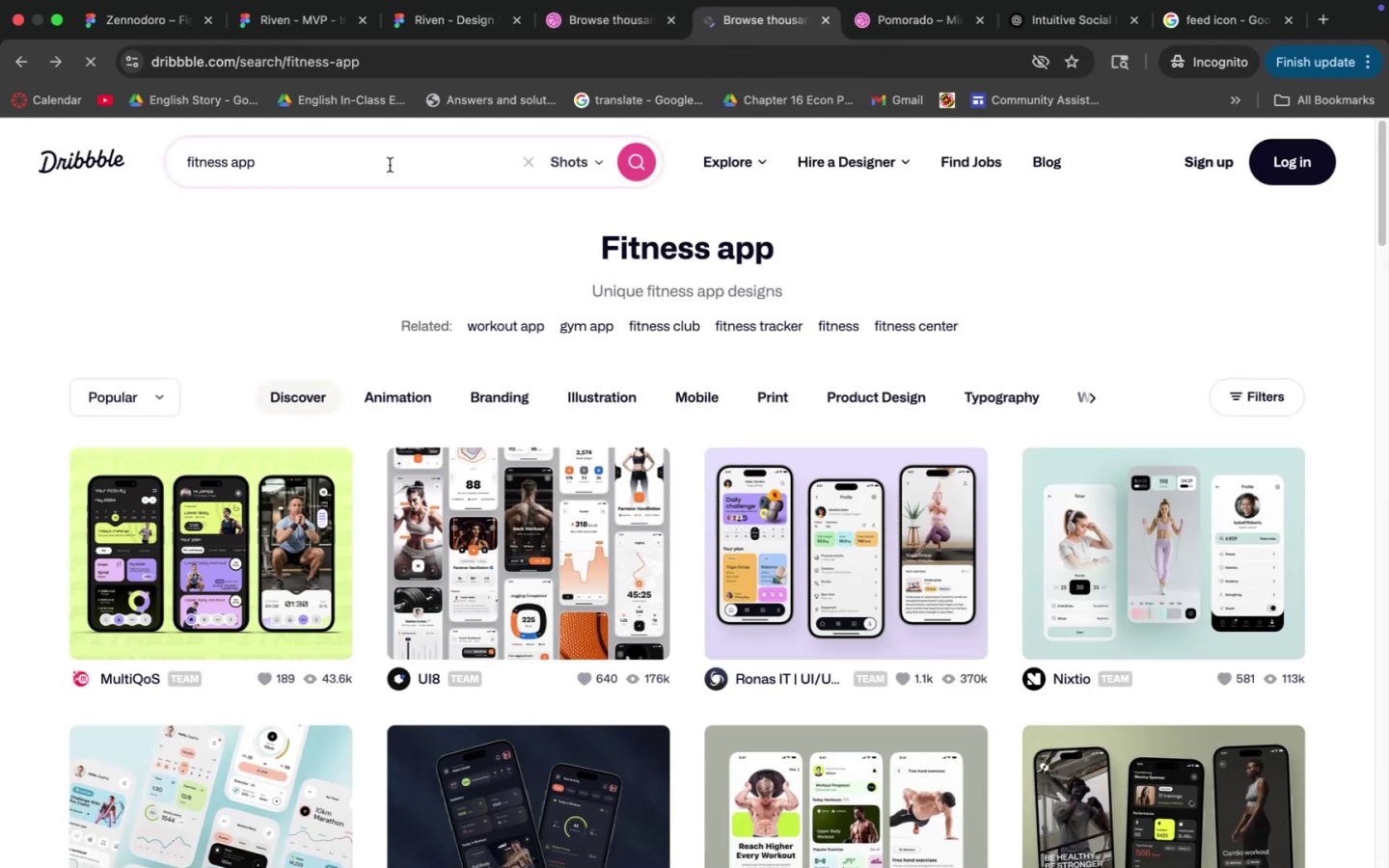 
triple_click([390, 165])
 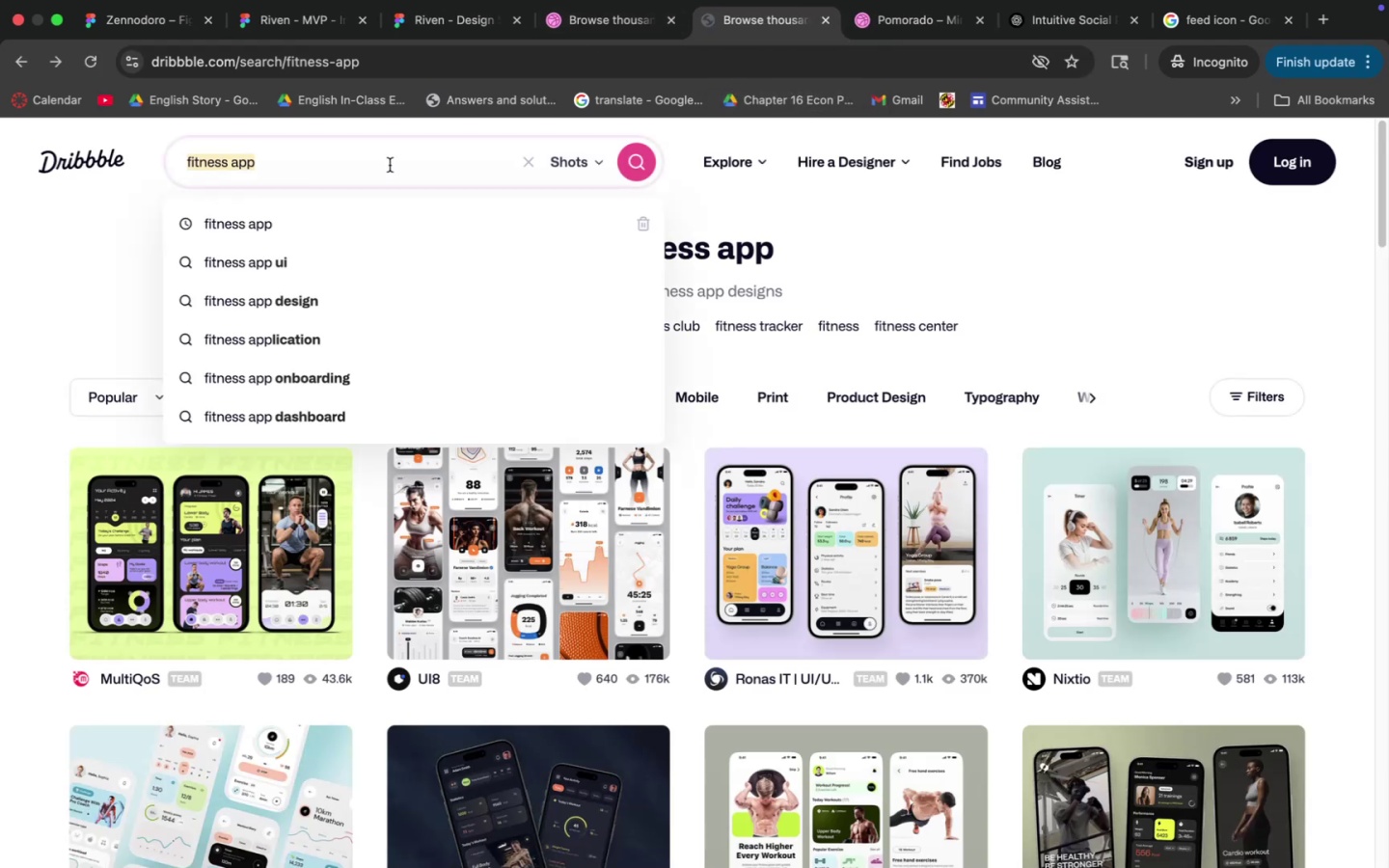 
type(social media)
 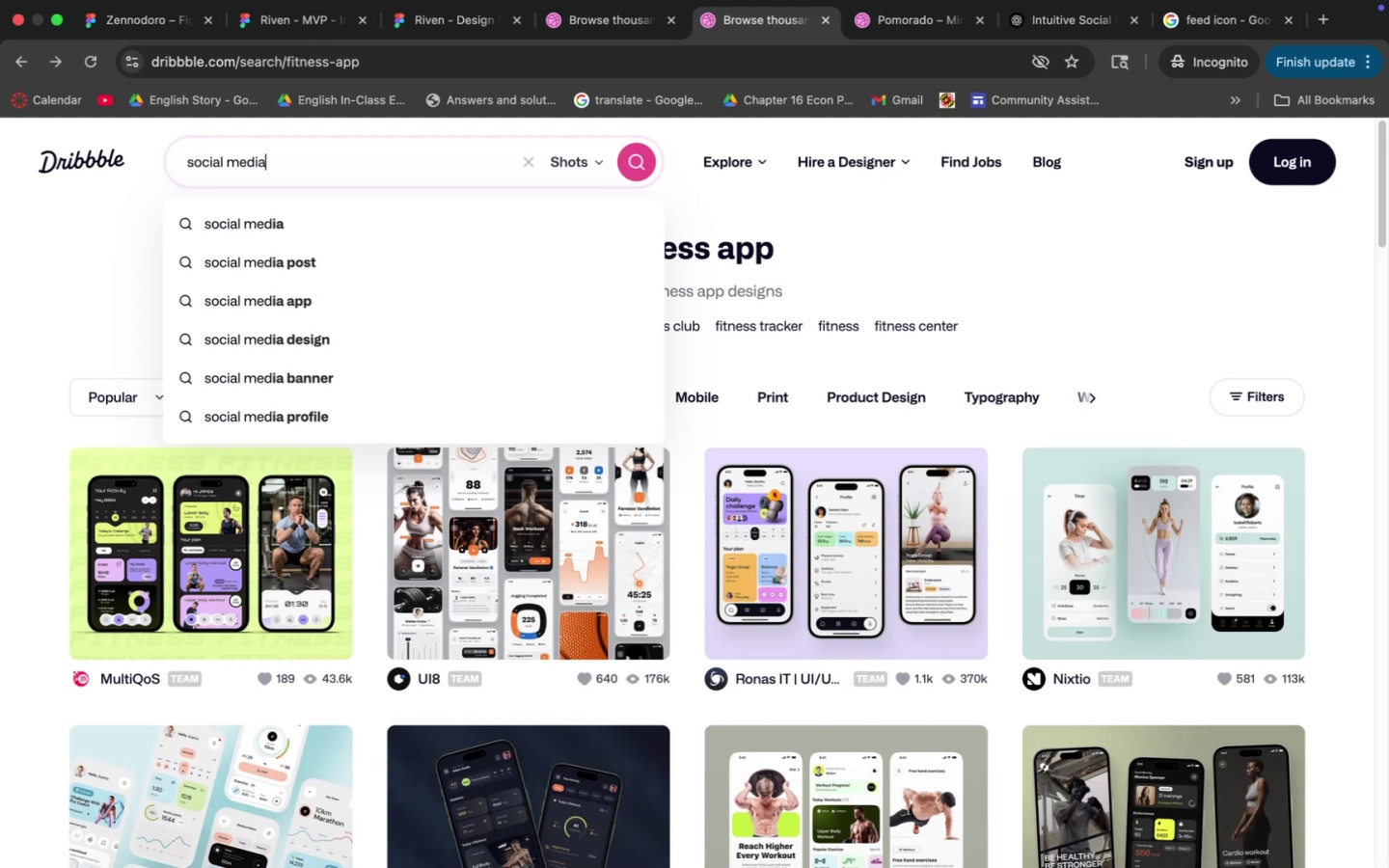 
key(Enter)
 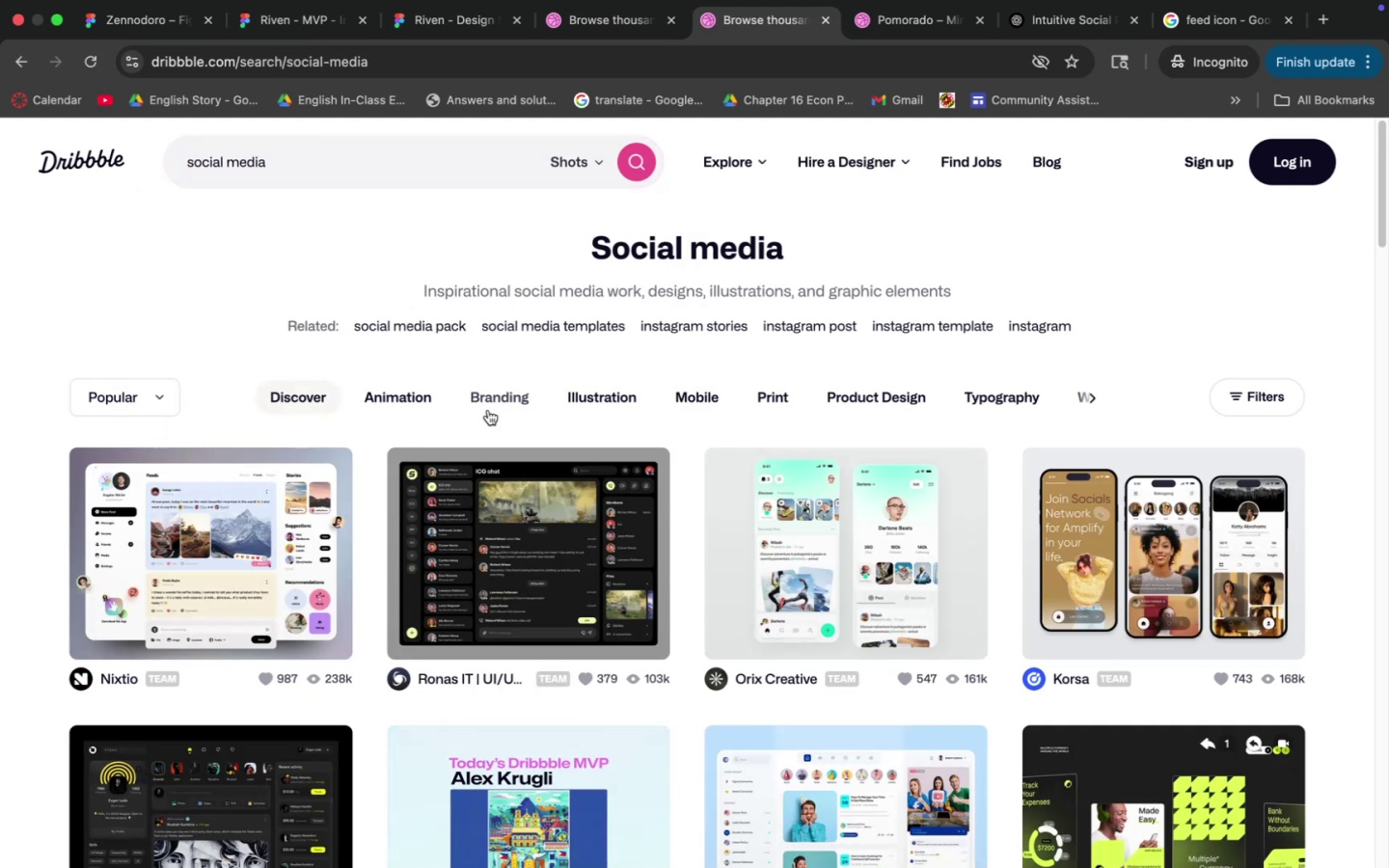 
left_click([680, 402])
 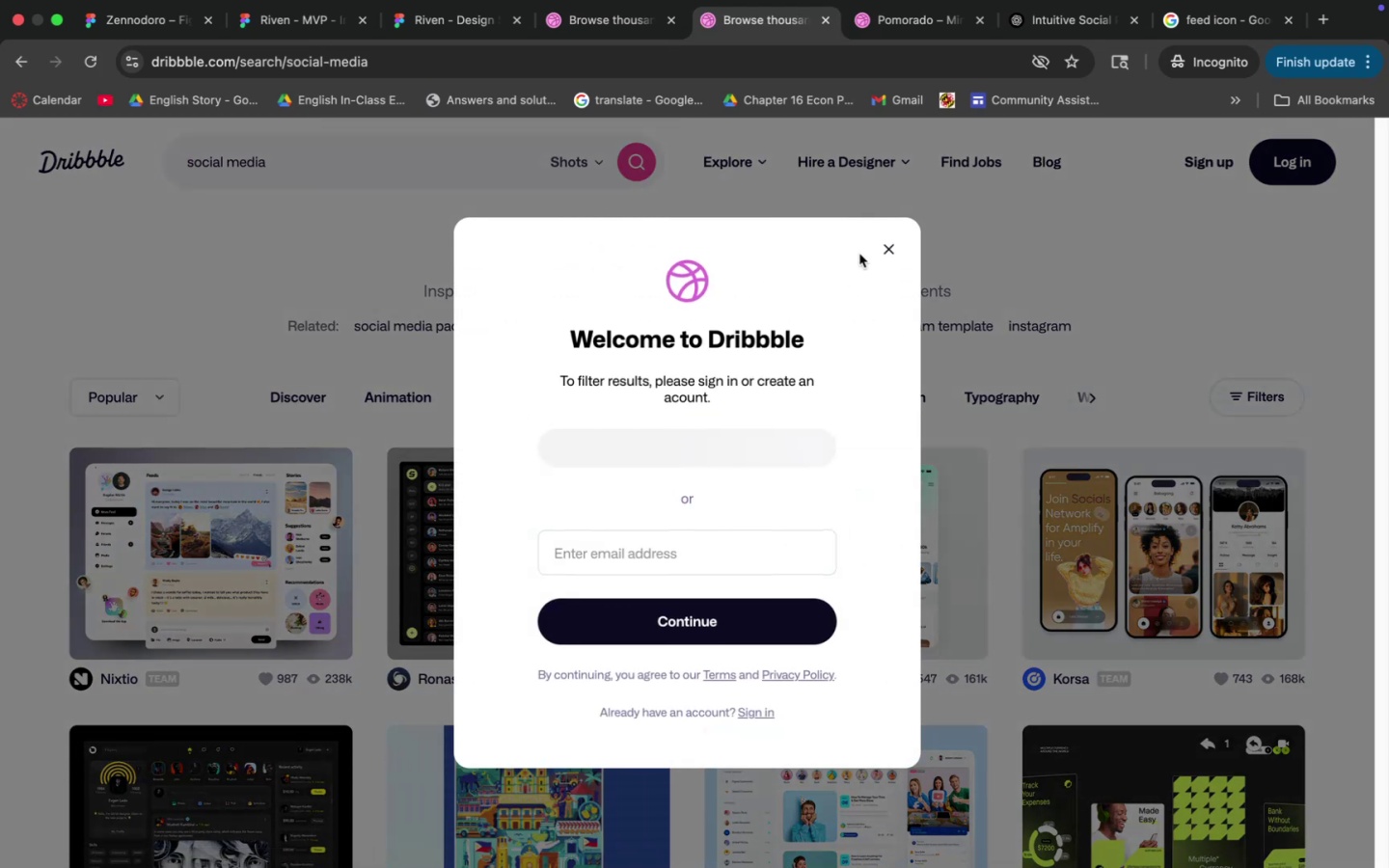 
left_click([879, 250])
 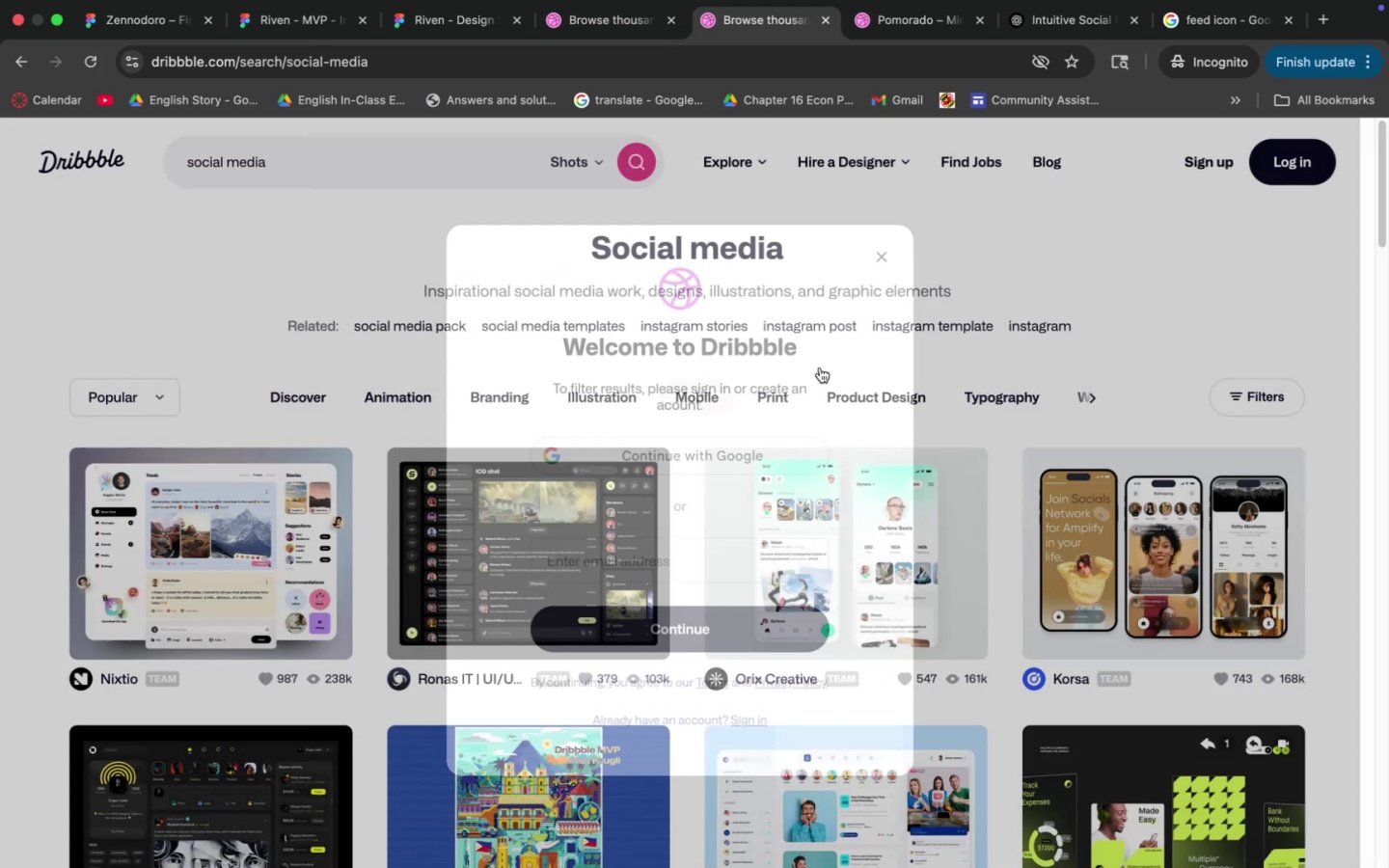 
scroll: coordinate [715, 473], scroll_direction: down, amount: 4.0
 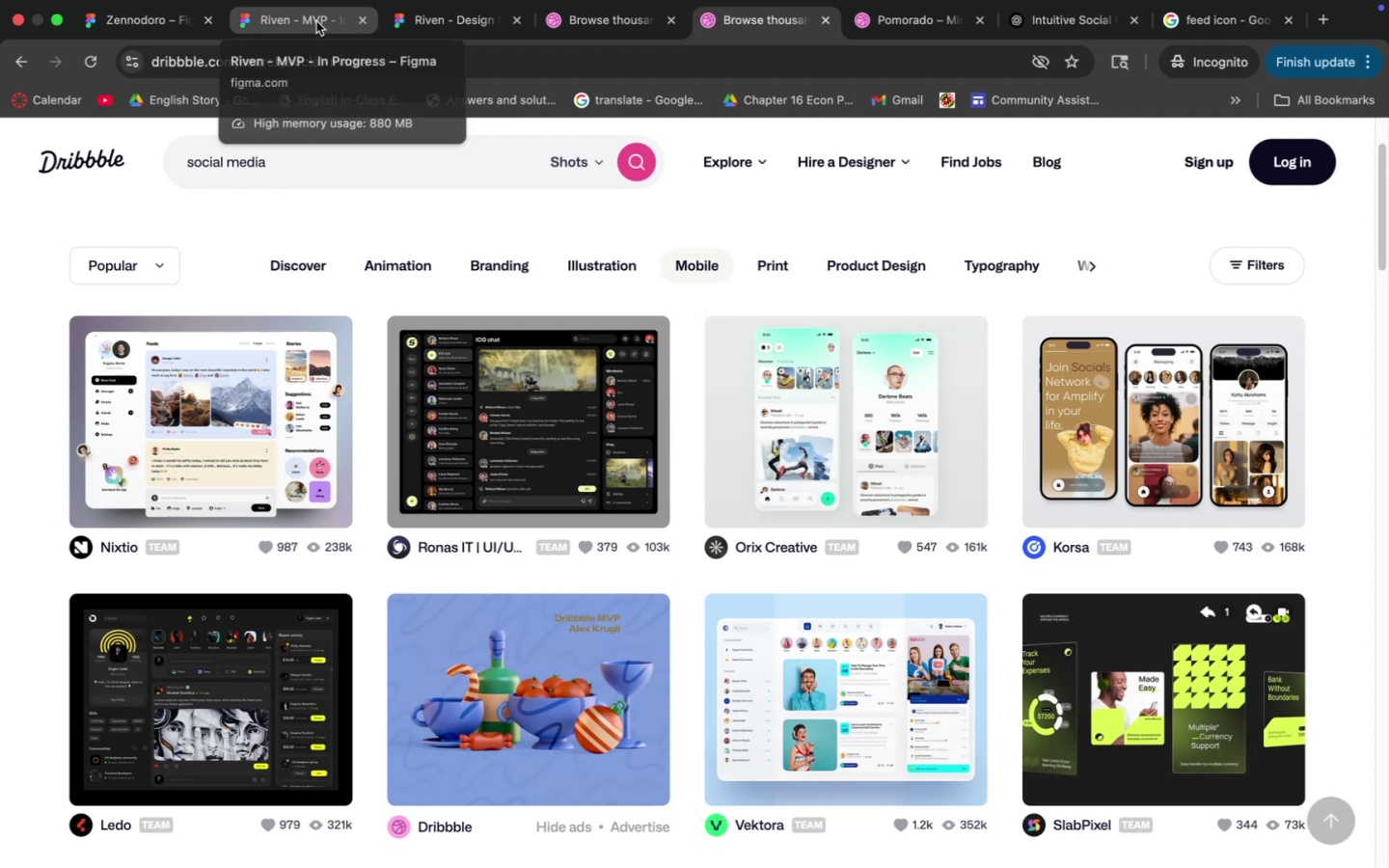 
wait(8.73)
 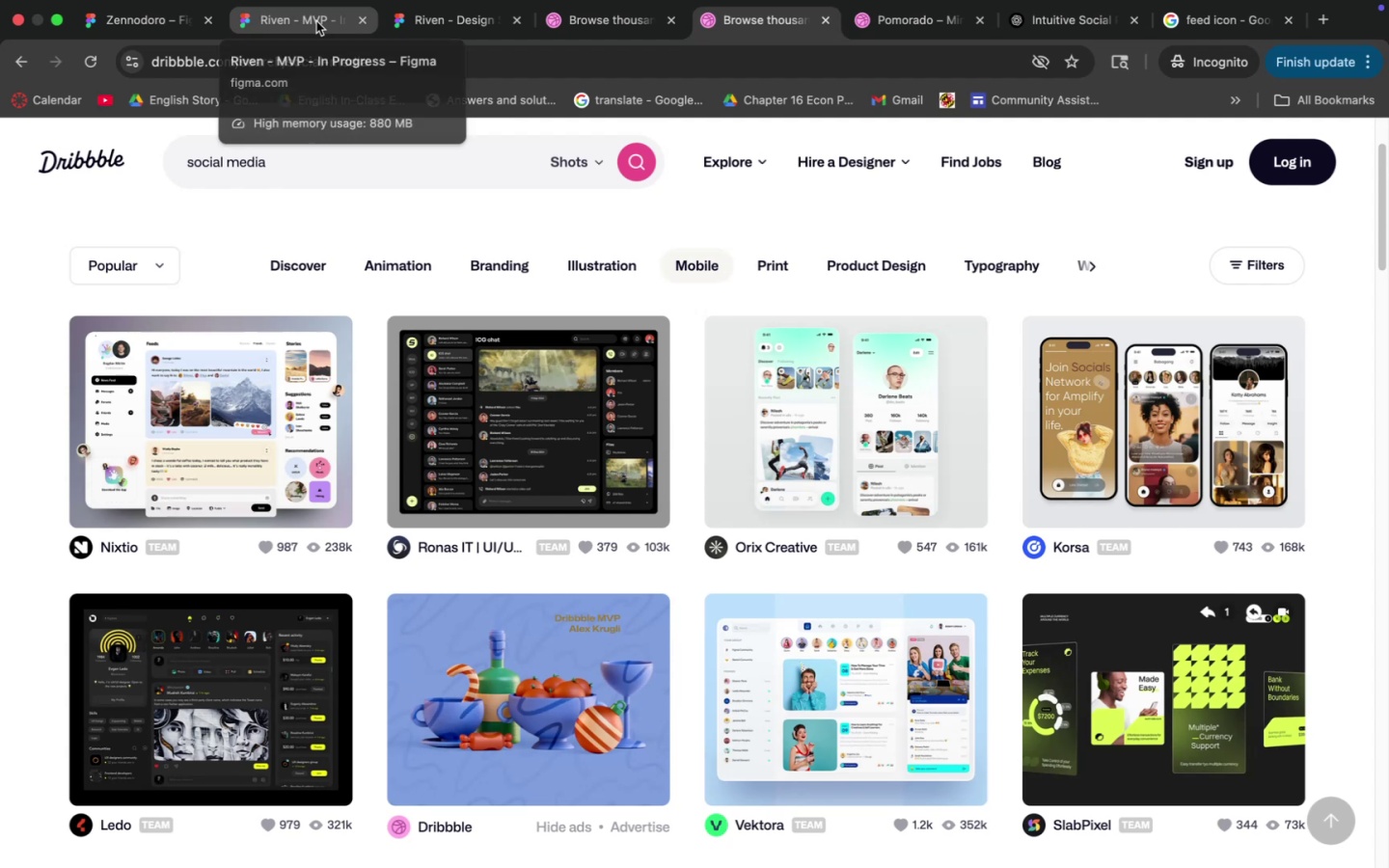 
left_click([316, 21])
 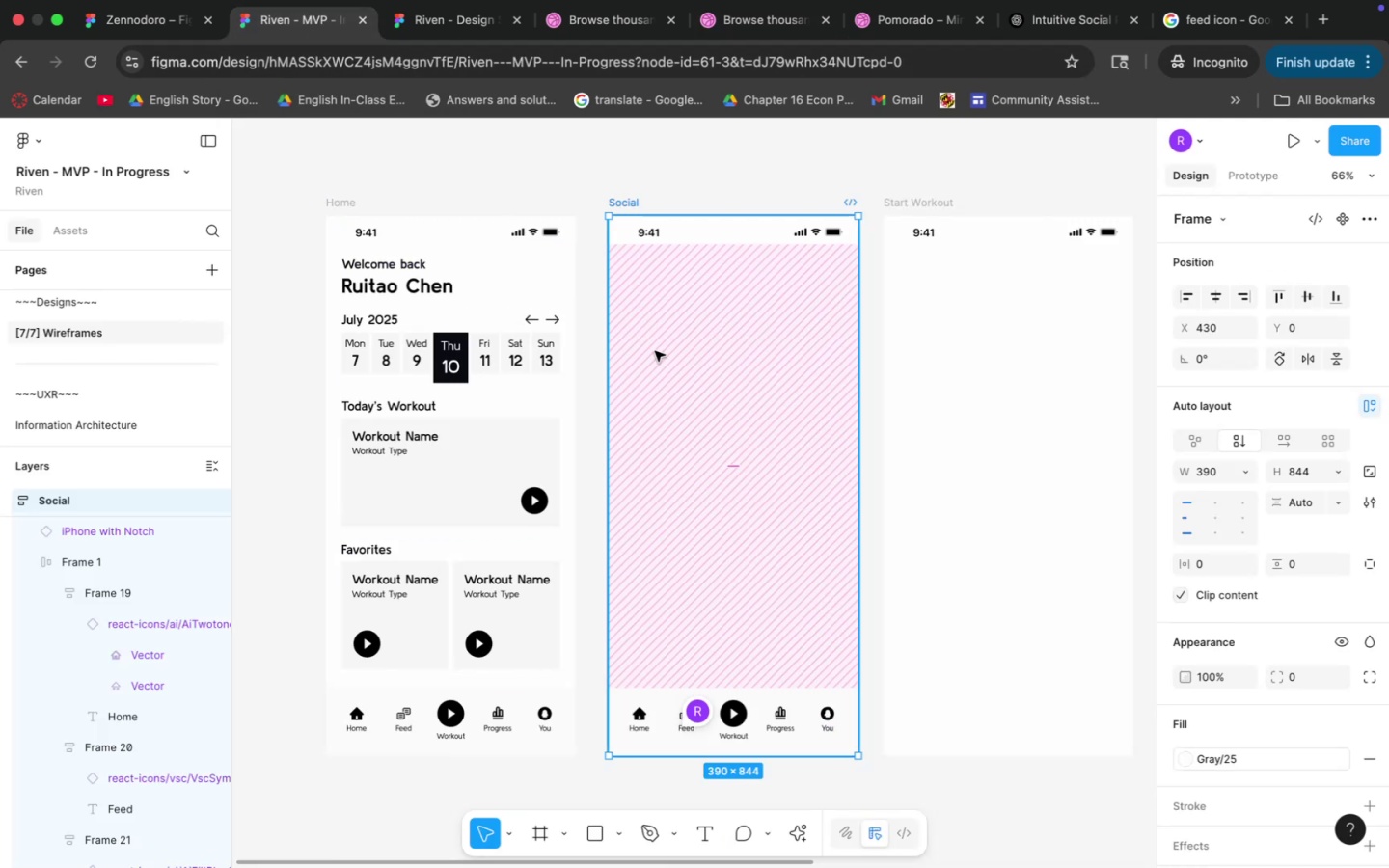 
left_click([622, 198])
 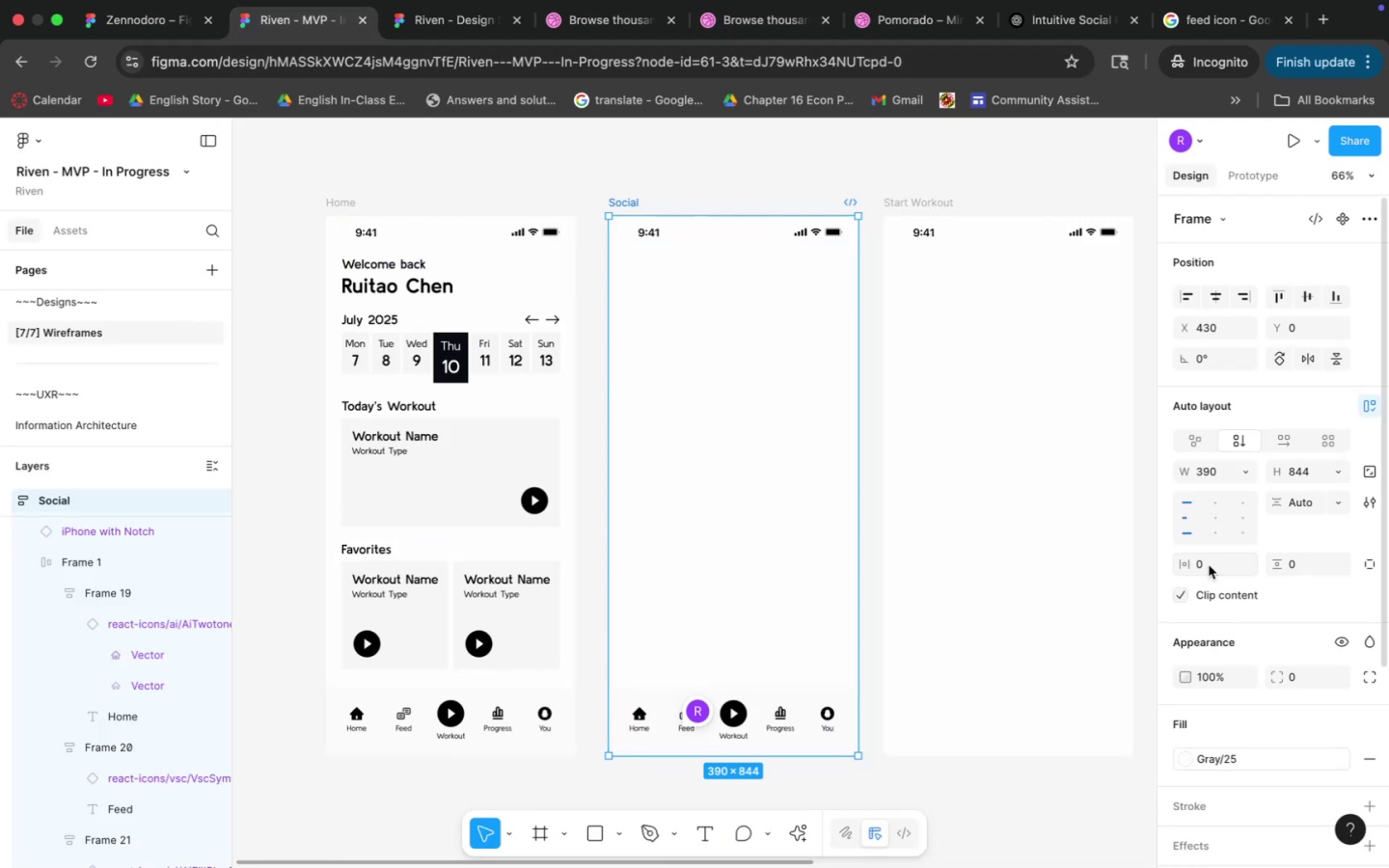 
type(24)
 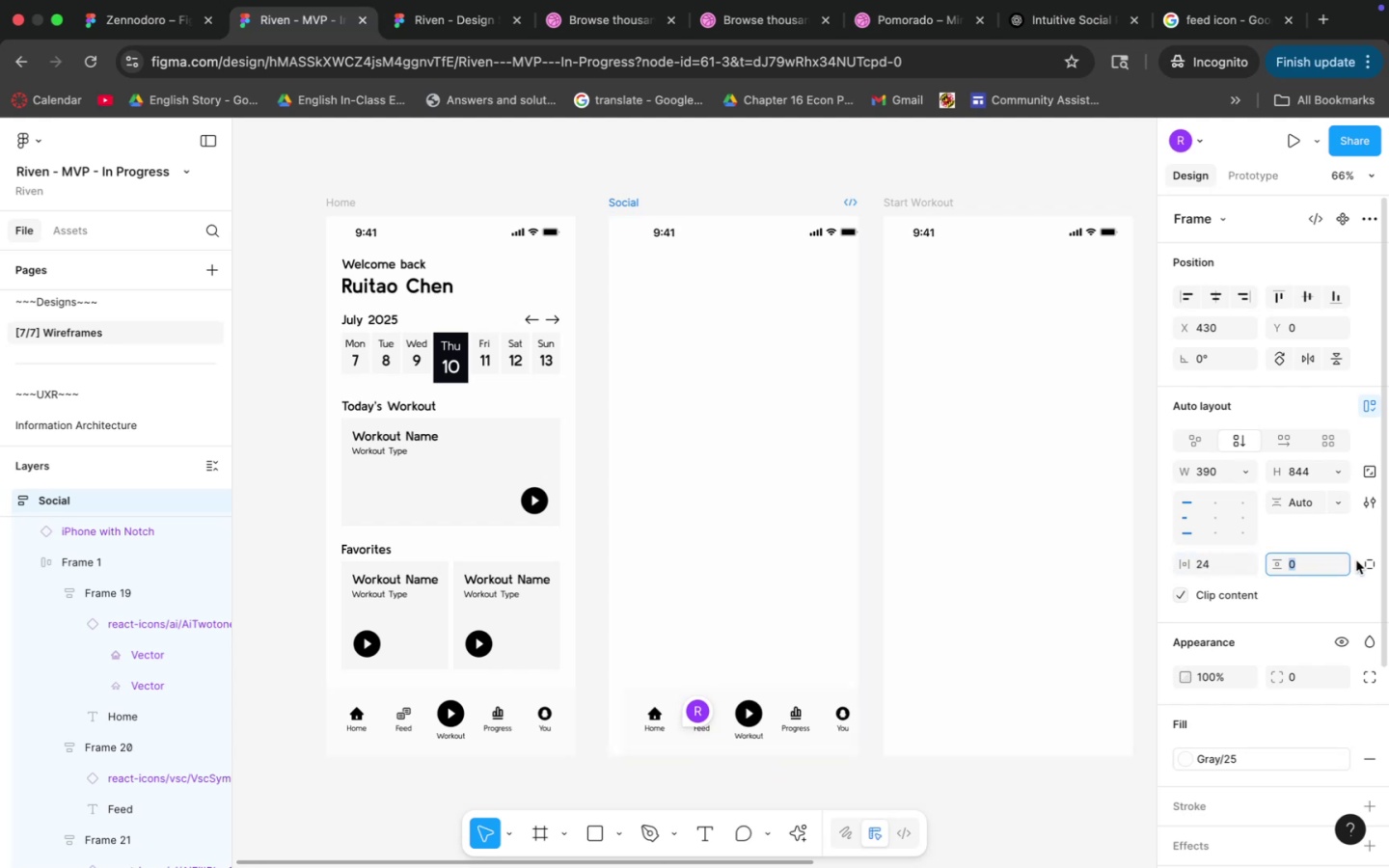 
left_click([1370, 560])
 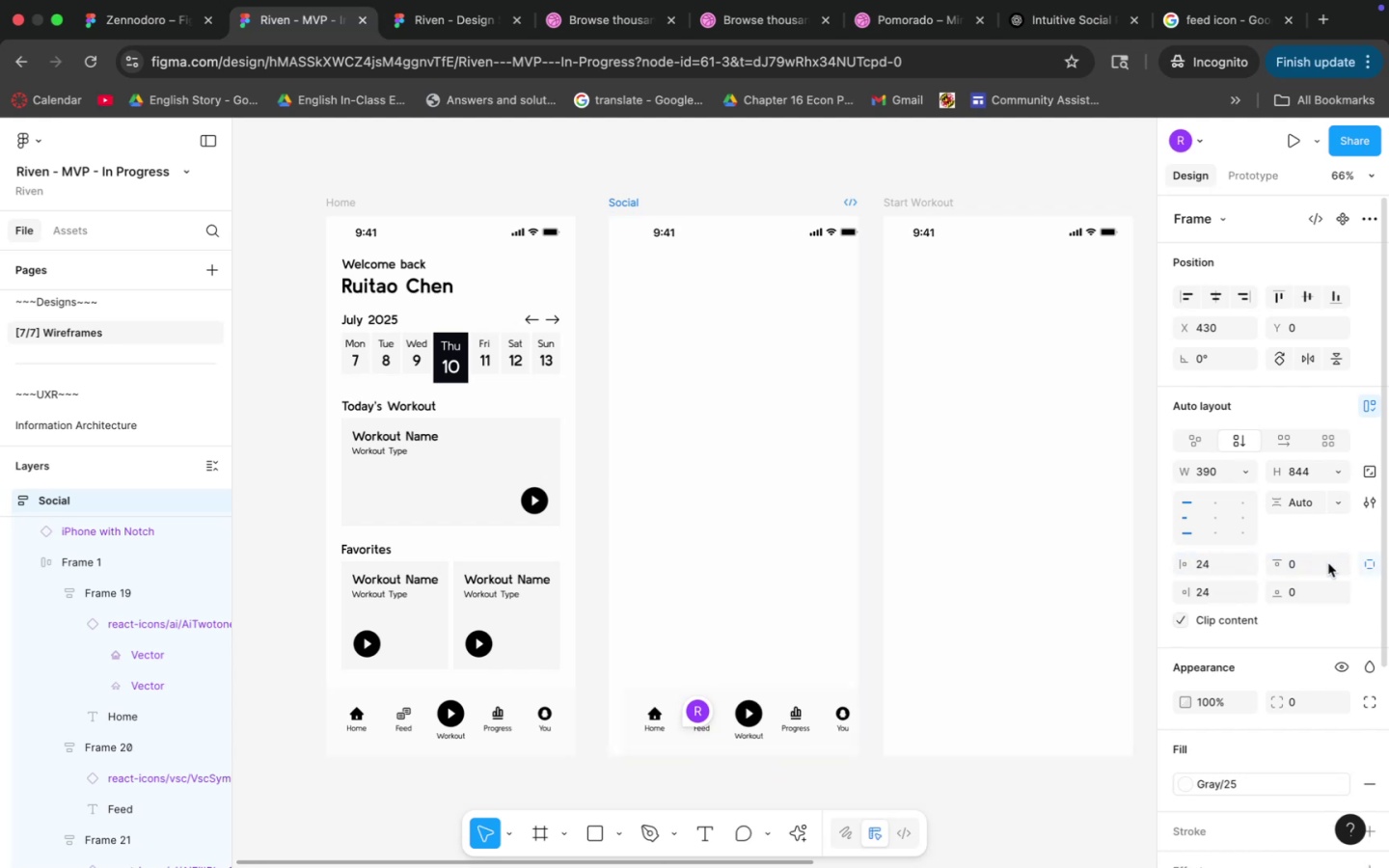 
left_click([1326, 563])
 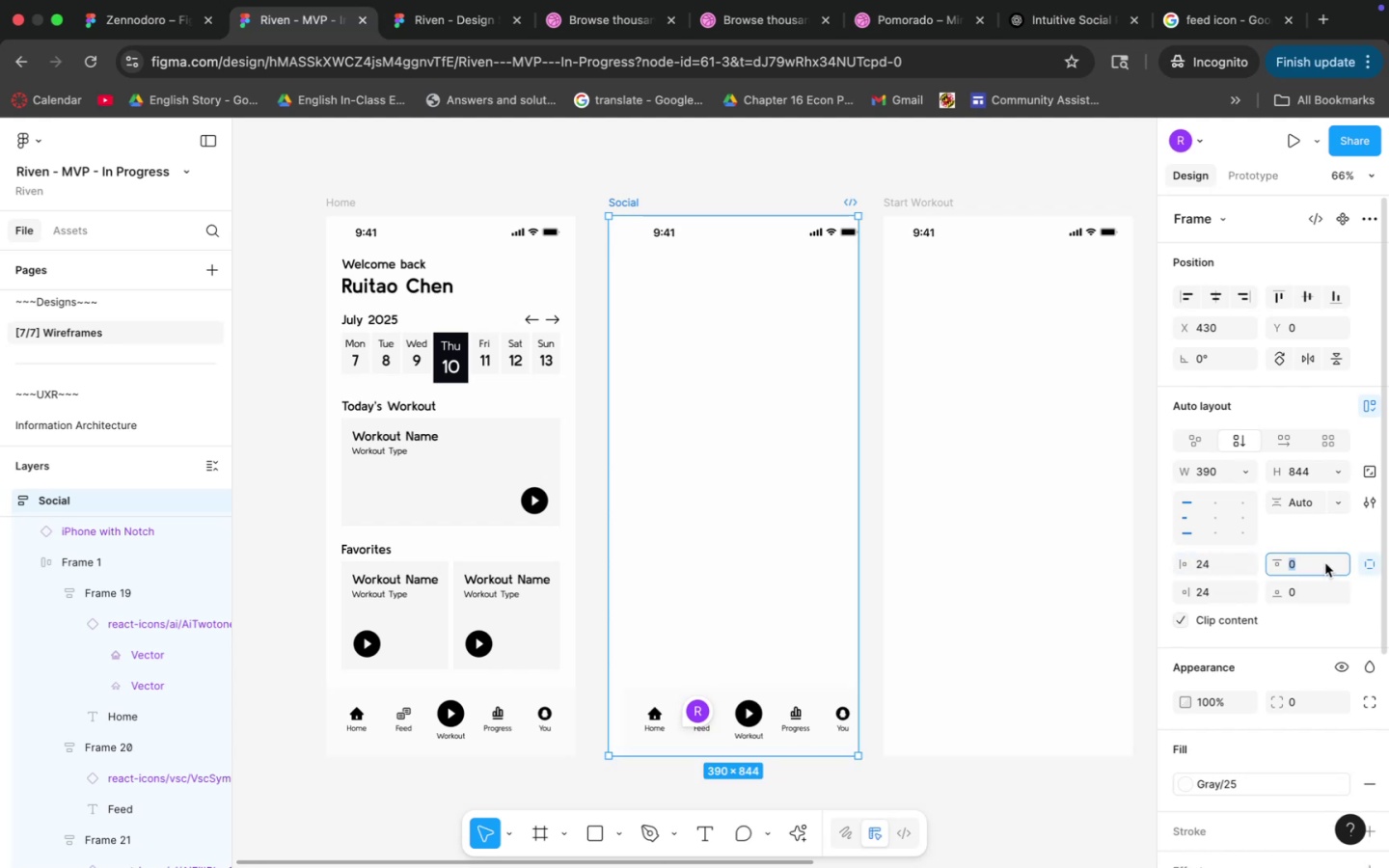 
type(64)
key(Backspace)
type(3)
 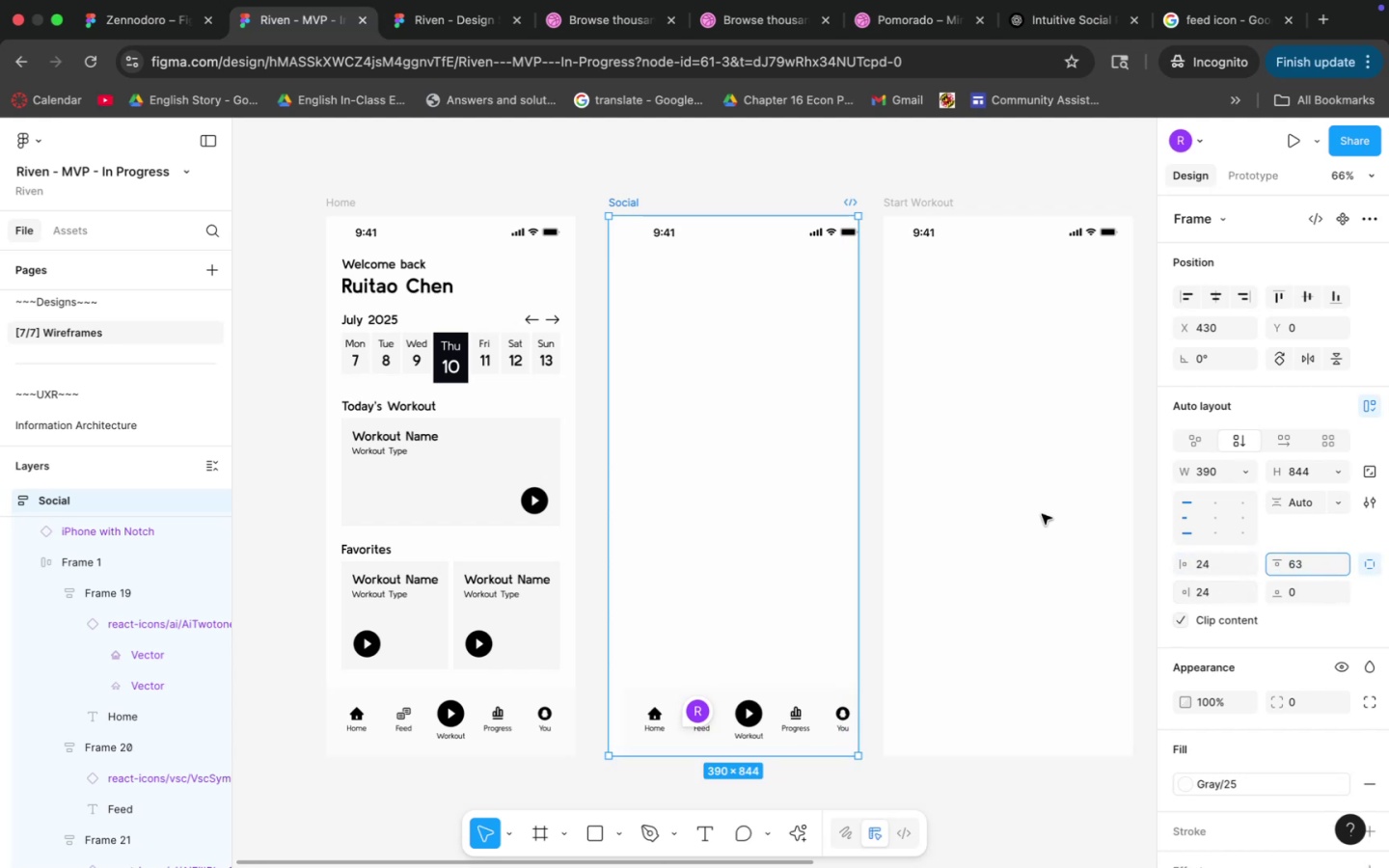 
double_click([787, 408])
 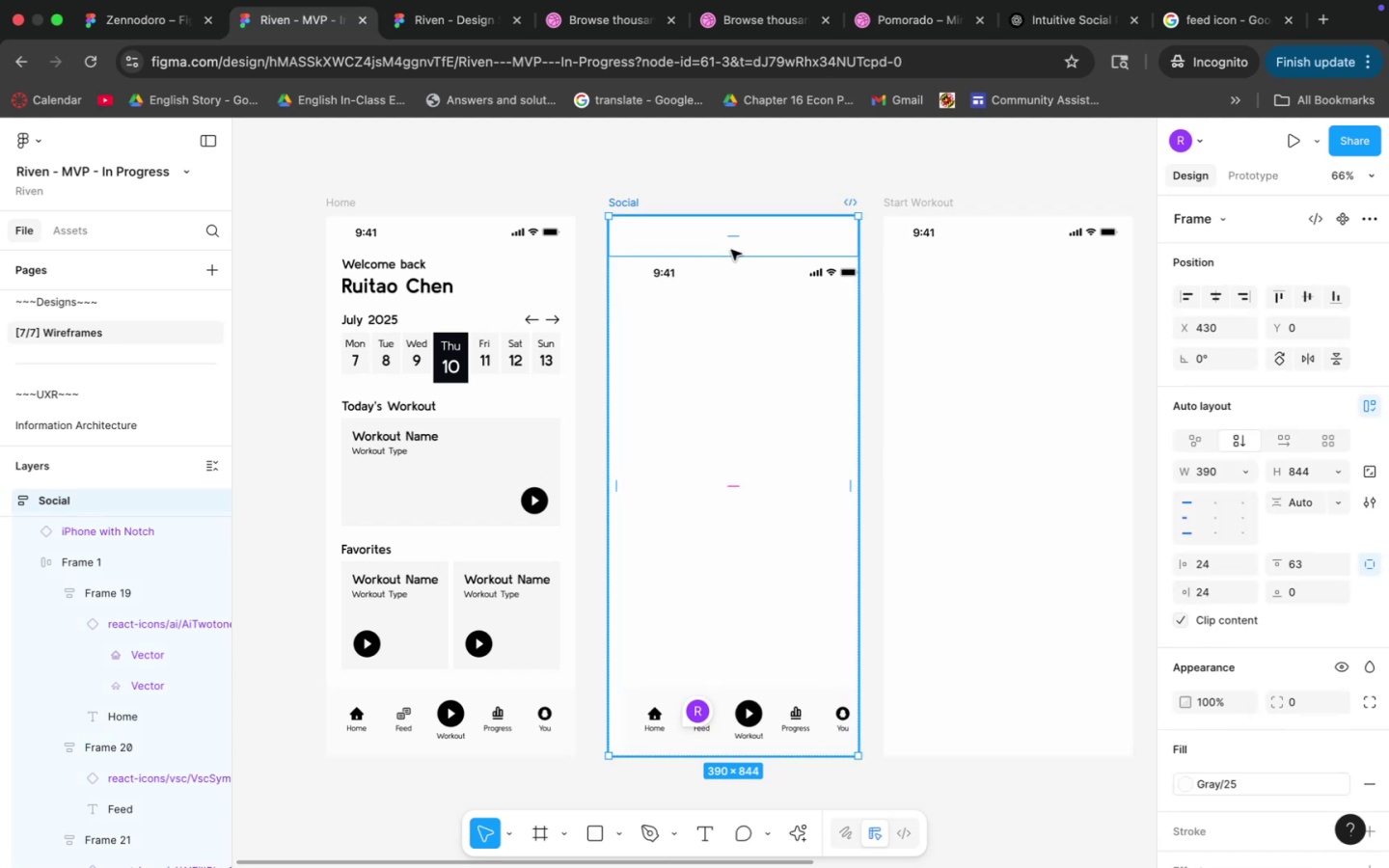 
double_click([743, 265])
 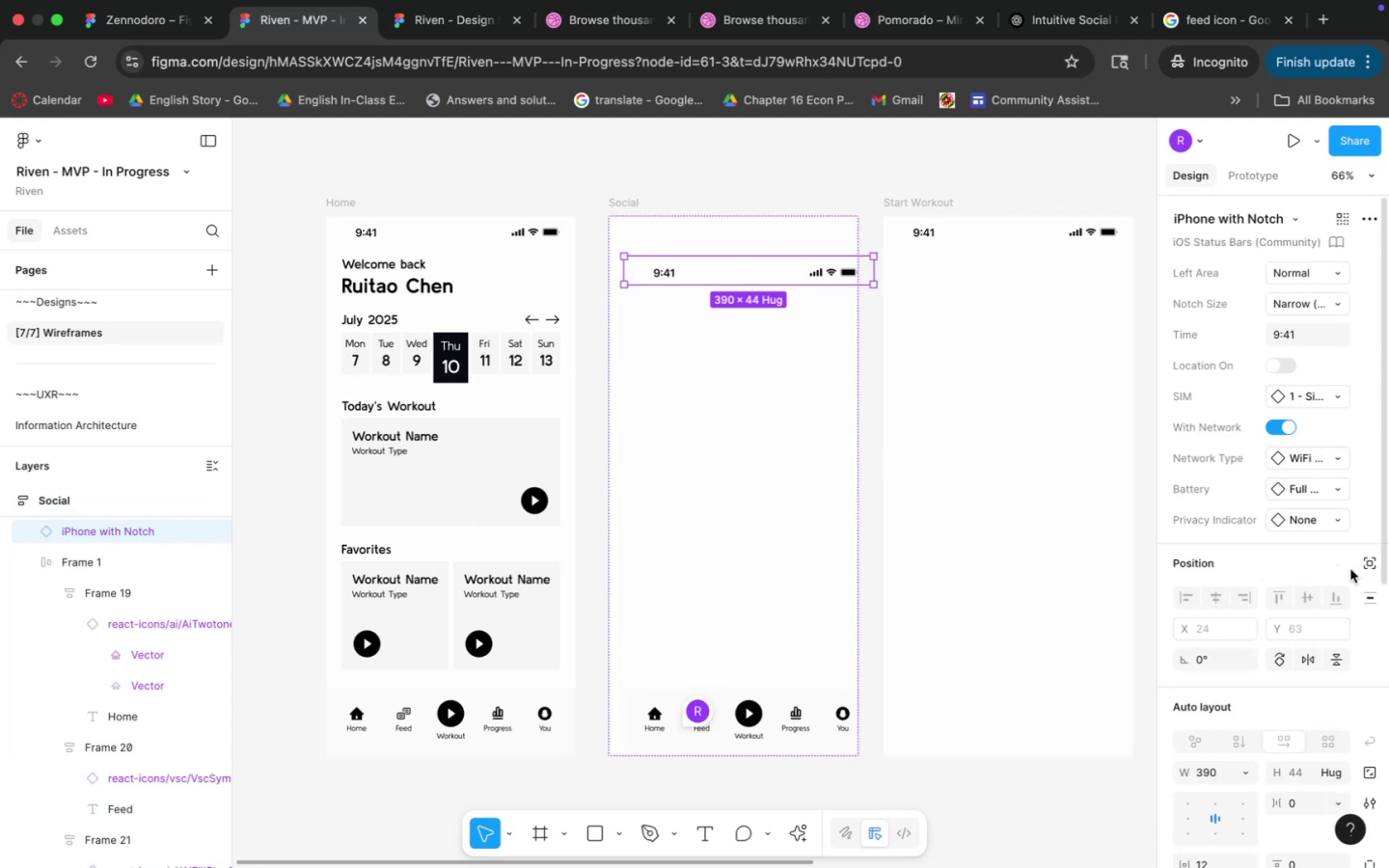 
left_click([1365, 562])
 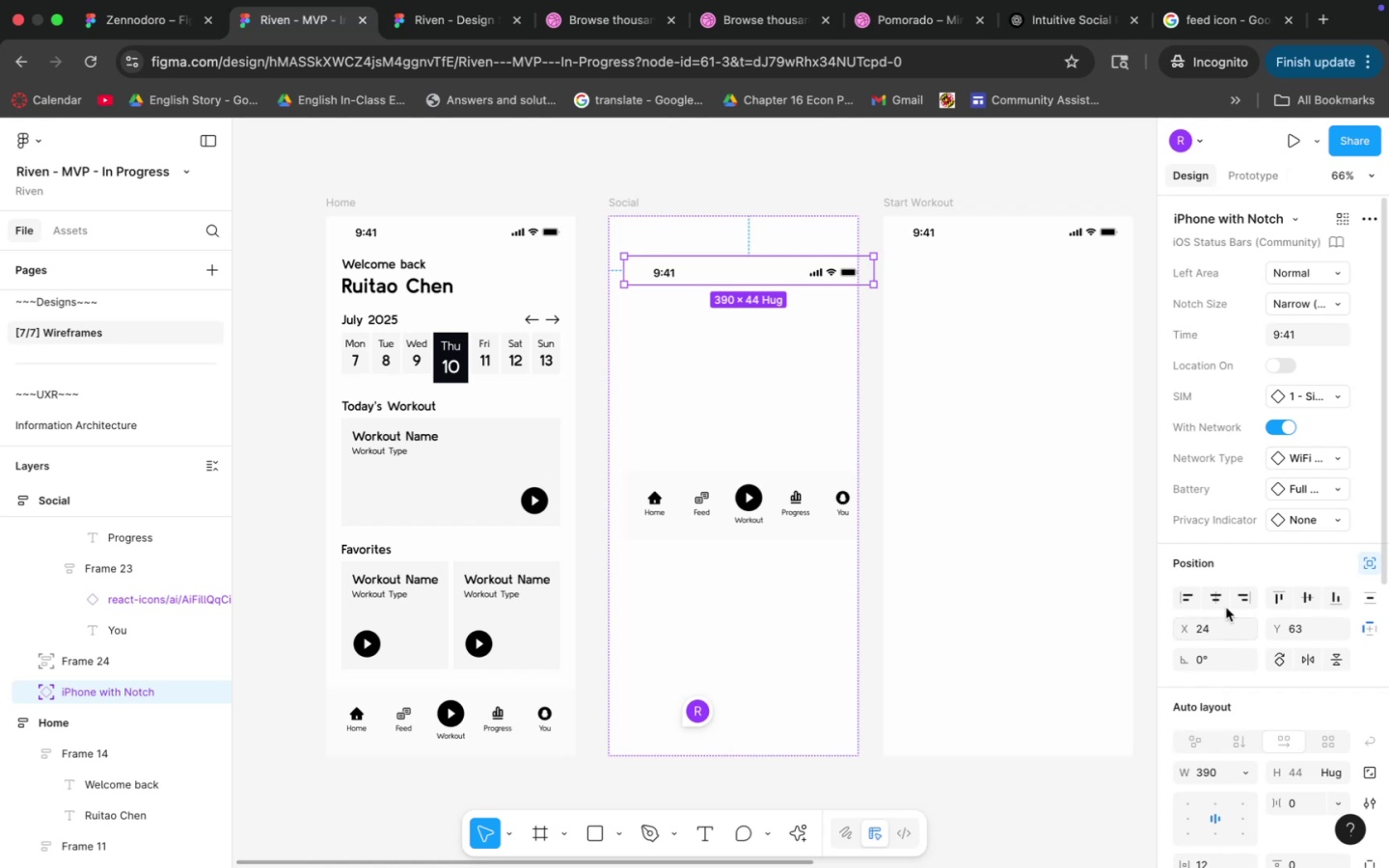 
double_click([1275, 592])
 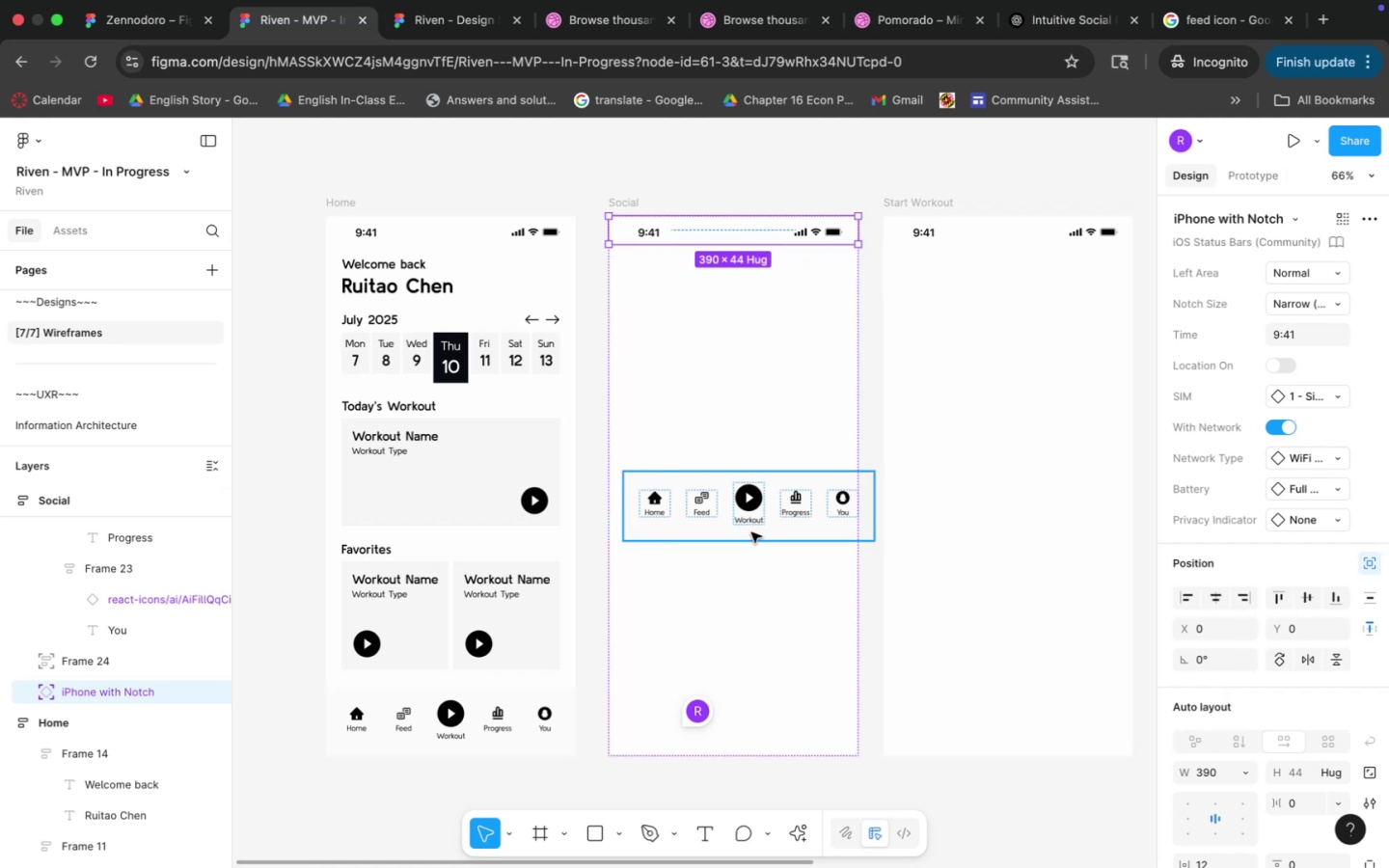 
left_click([741, 507])
 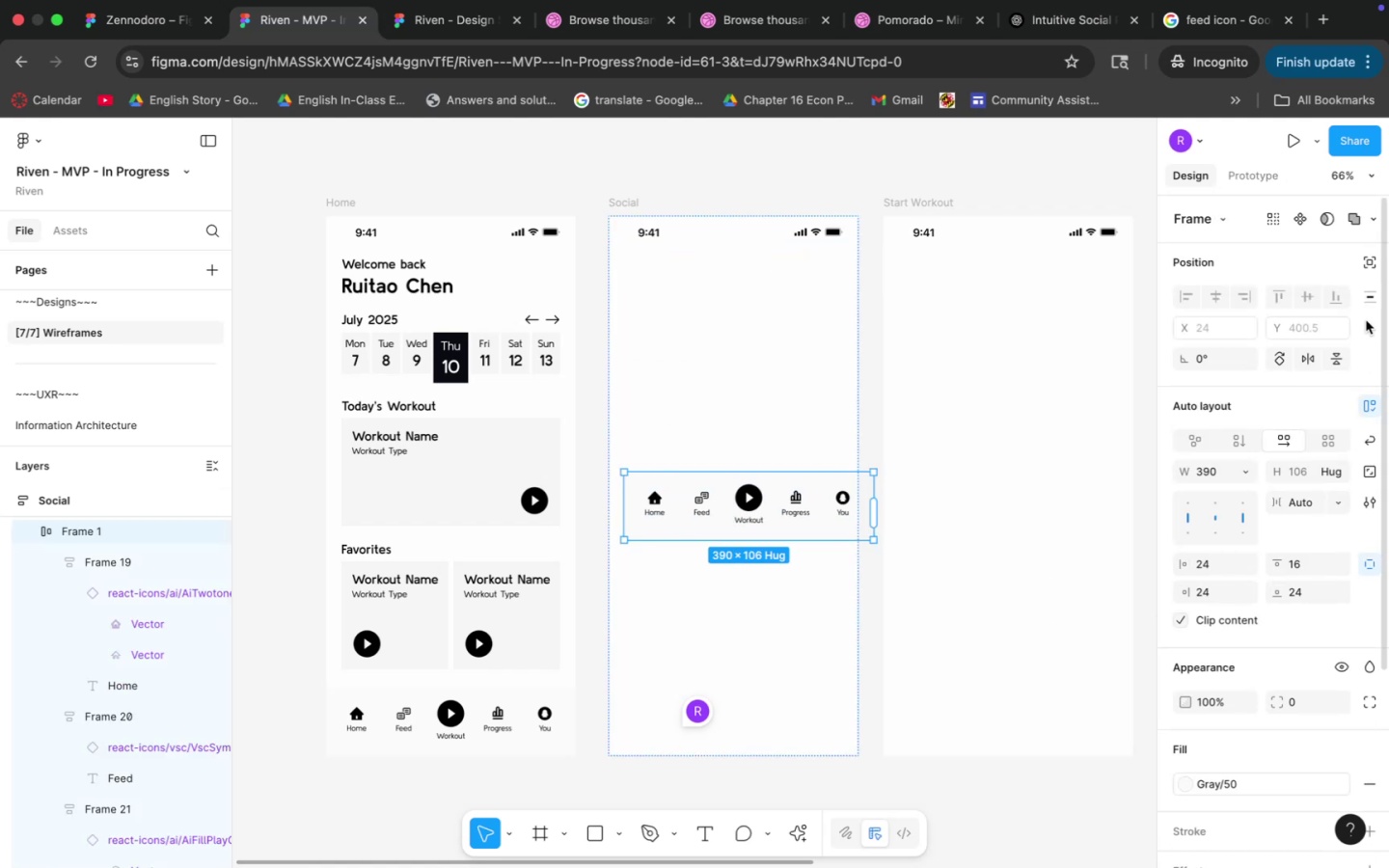 
left_click([1367, 268])
 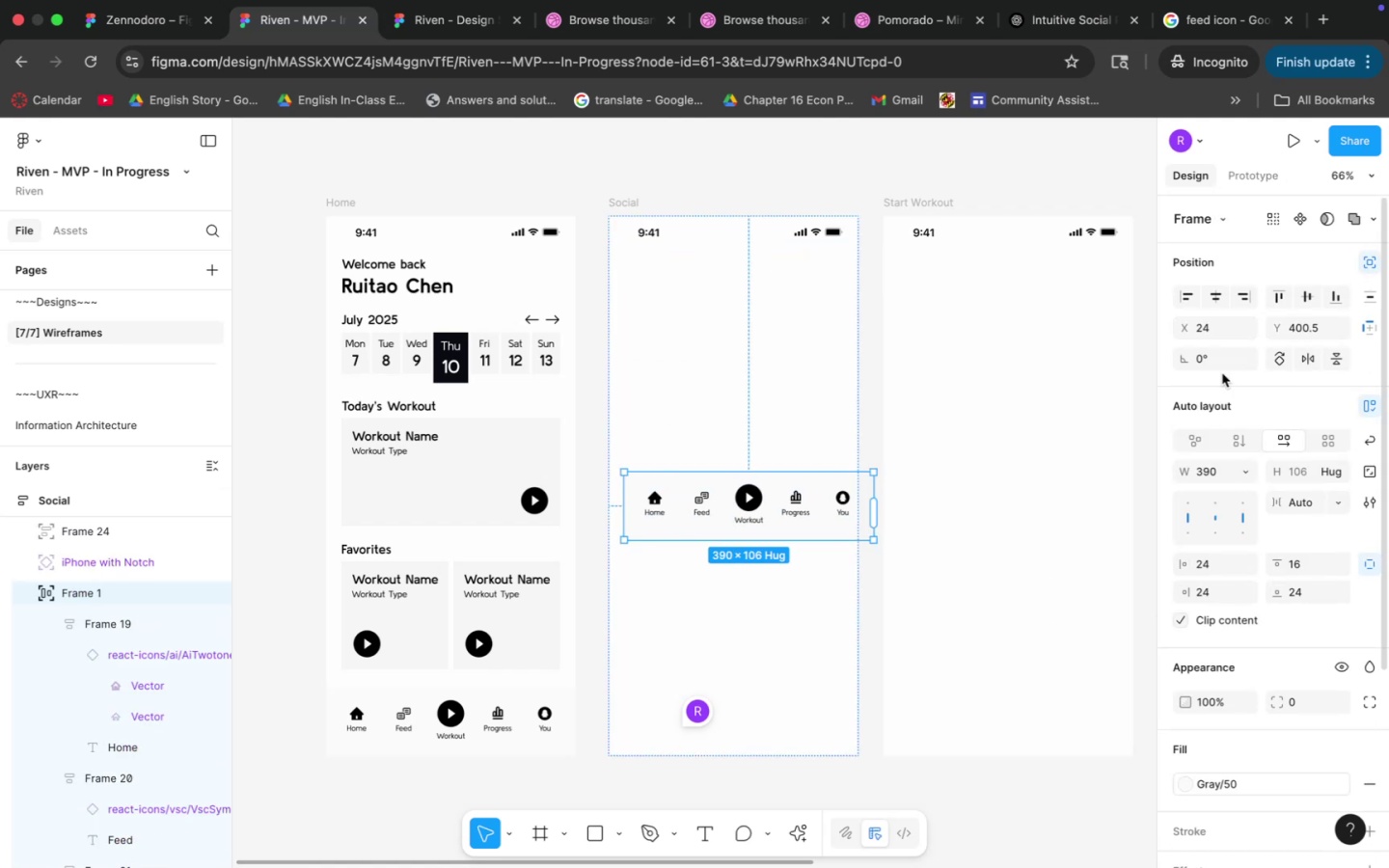 
left_click([1218, 300])
 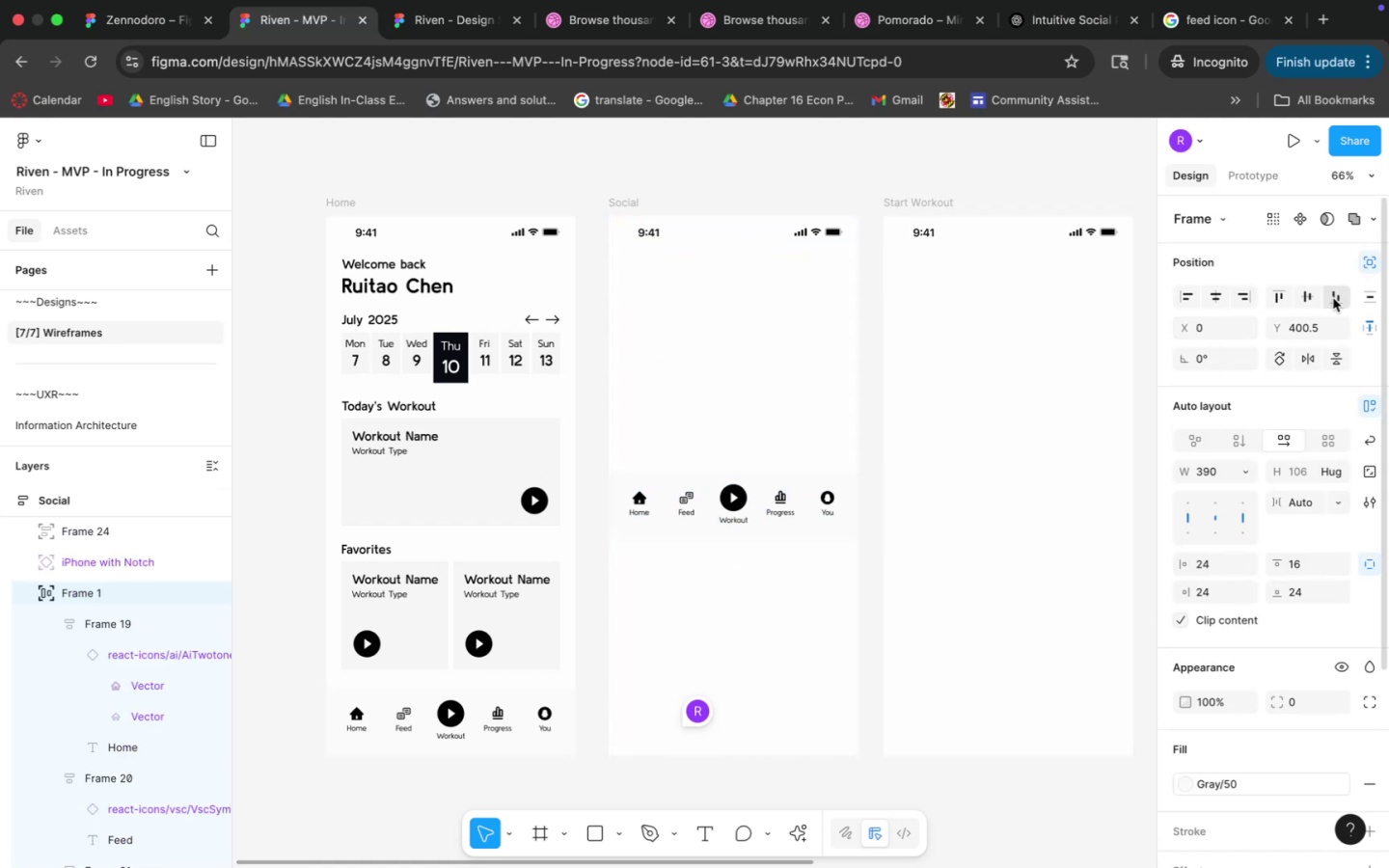 
left_click([1333, 298])
 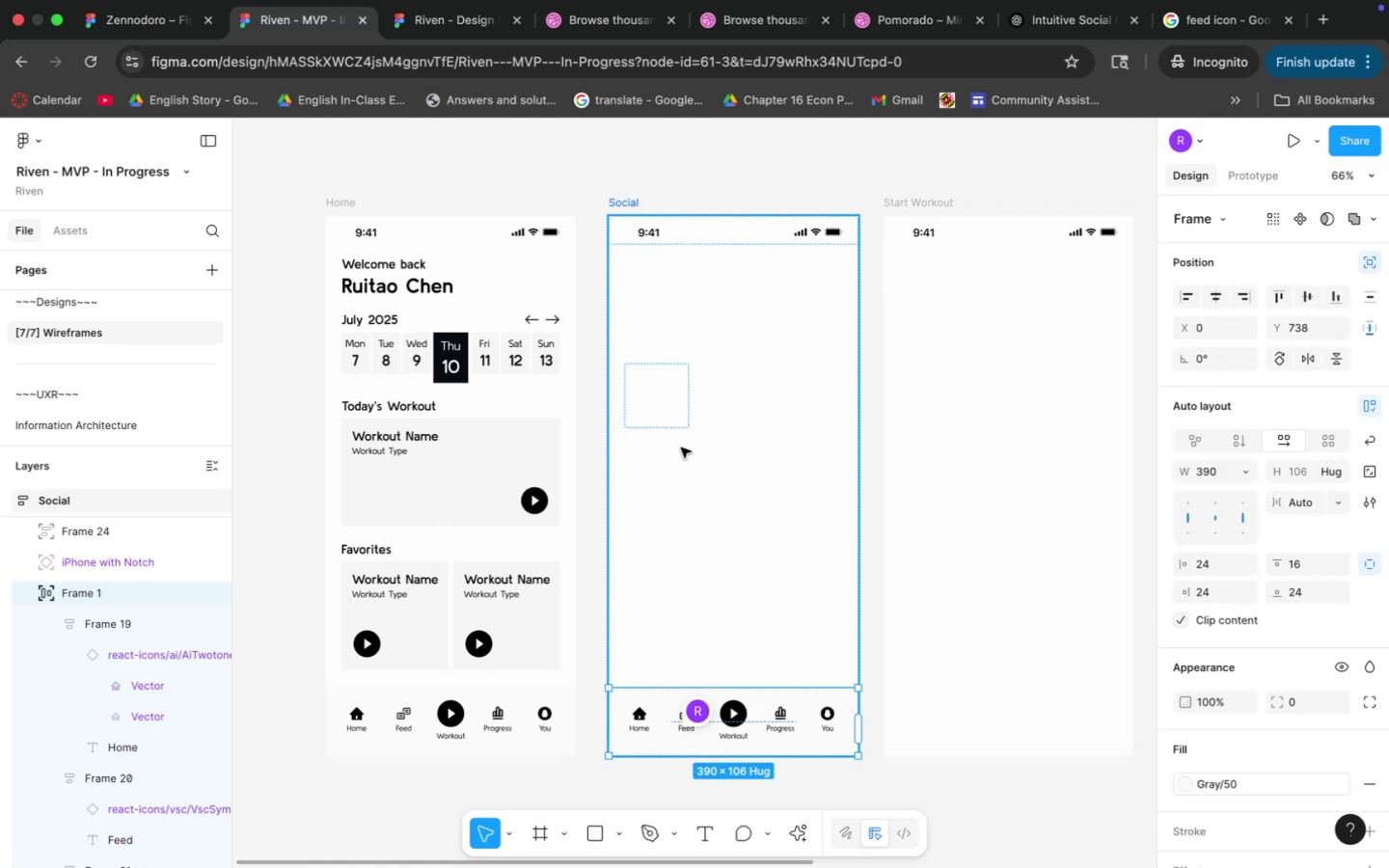 
left_click([680, 422])
 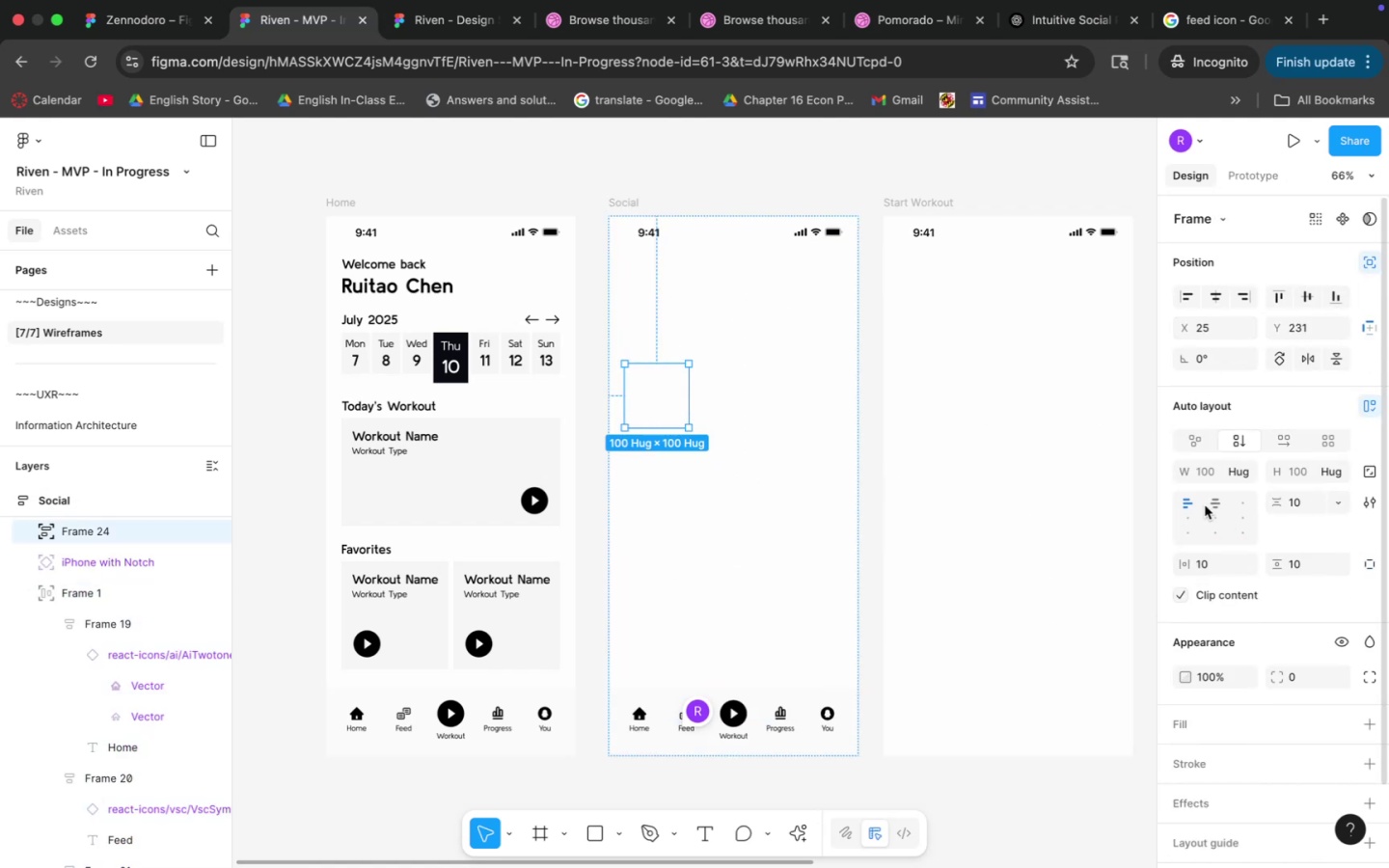 
left_click([775, 277])
 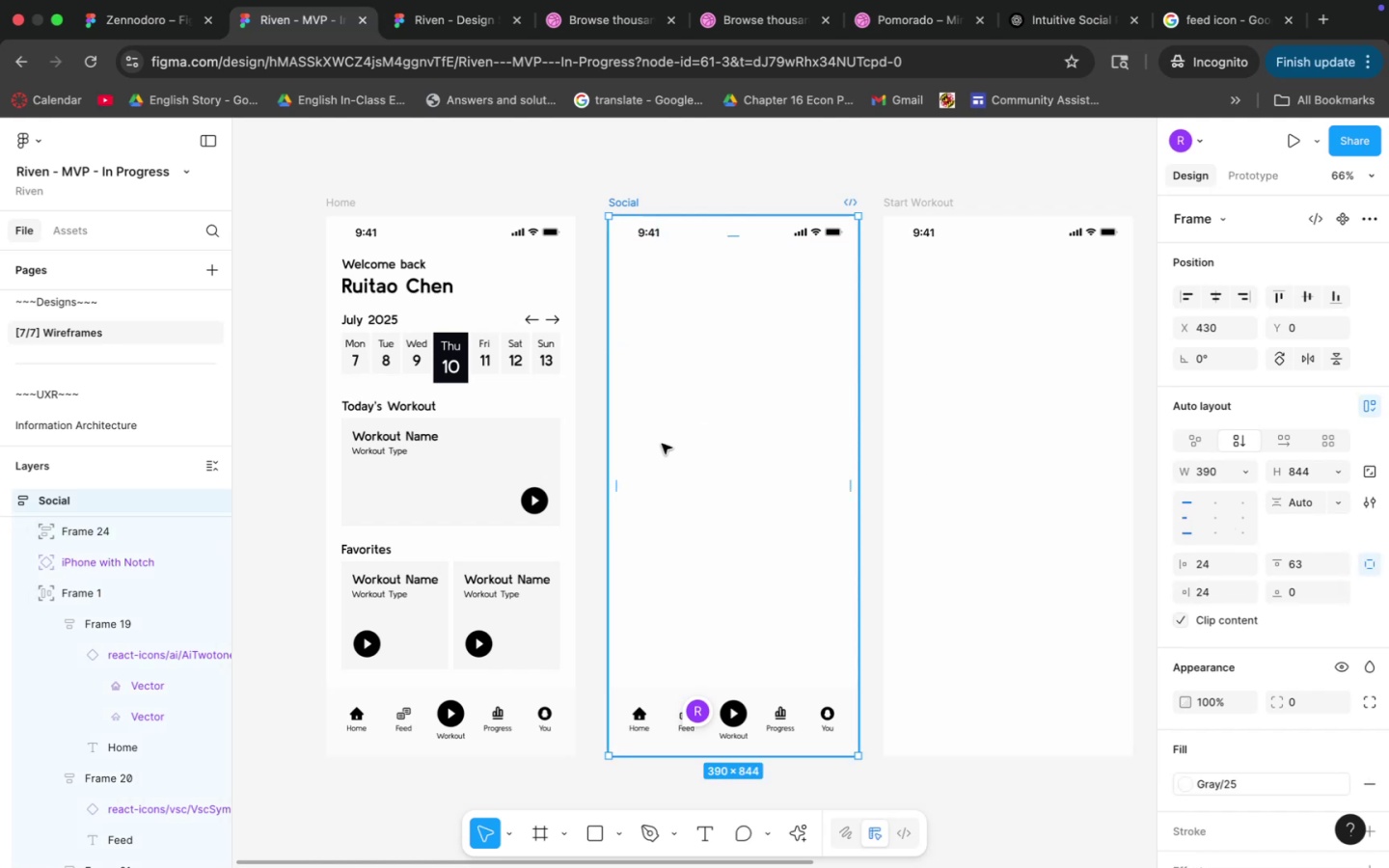 
double_click([675, 429])
 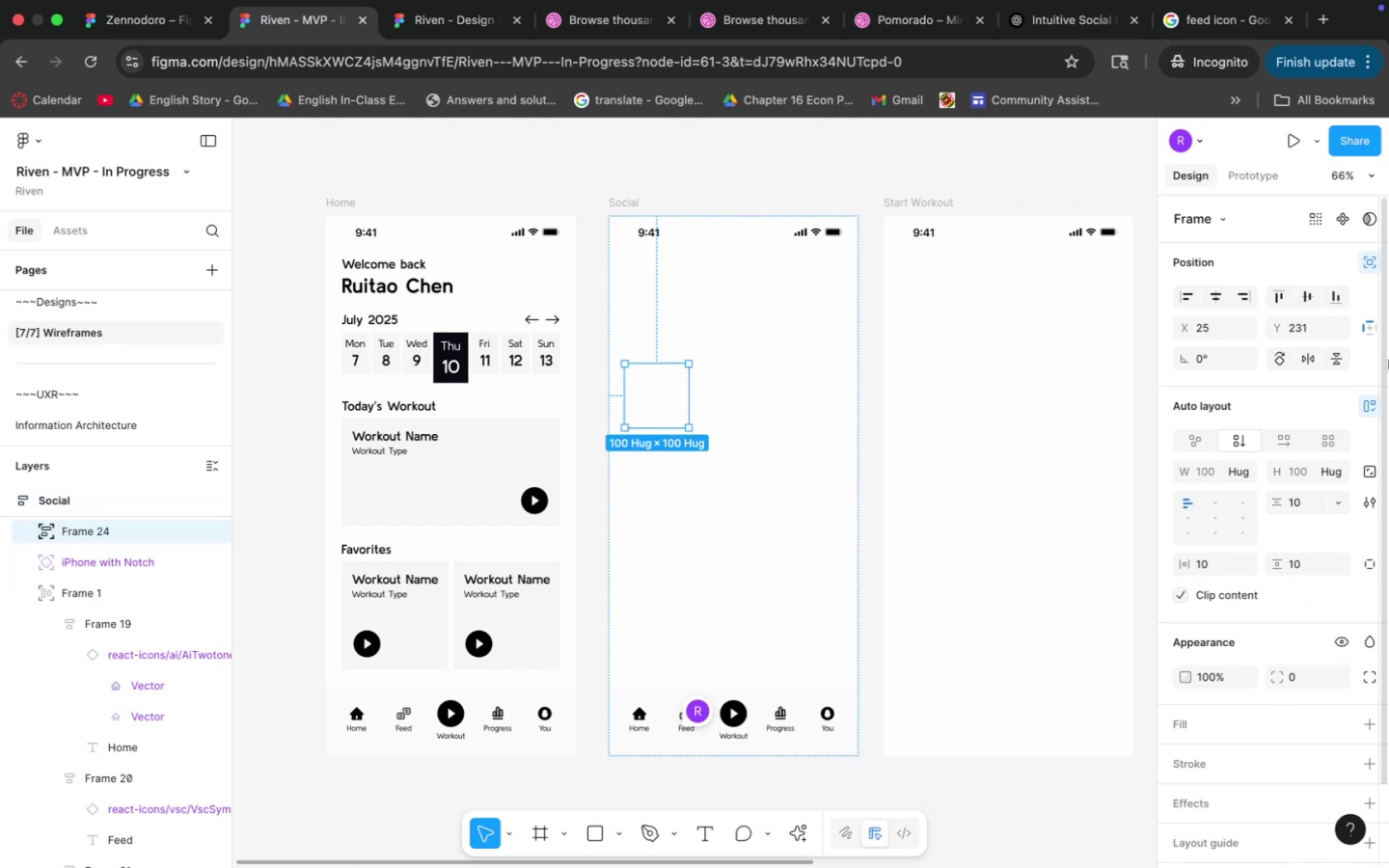 
left_click([1365, 267])
 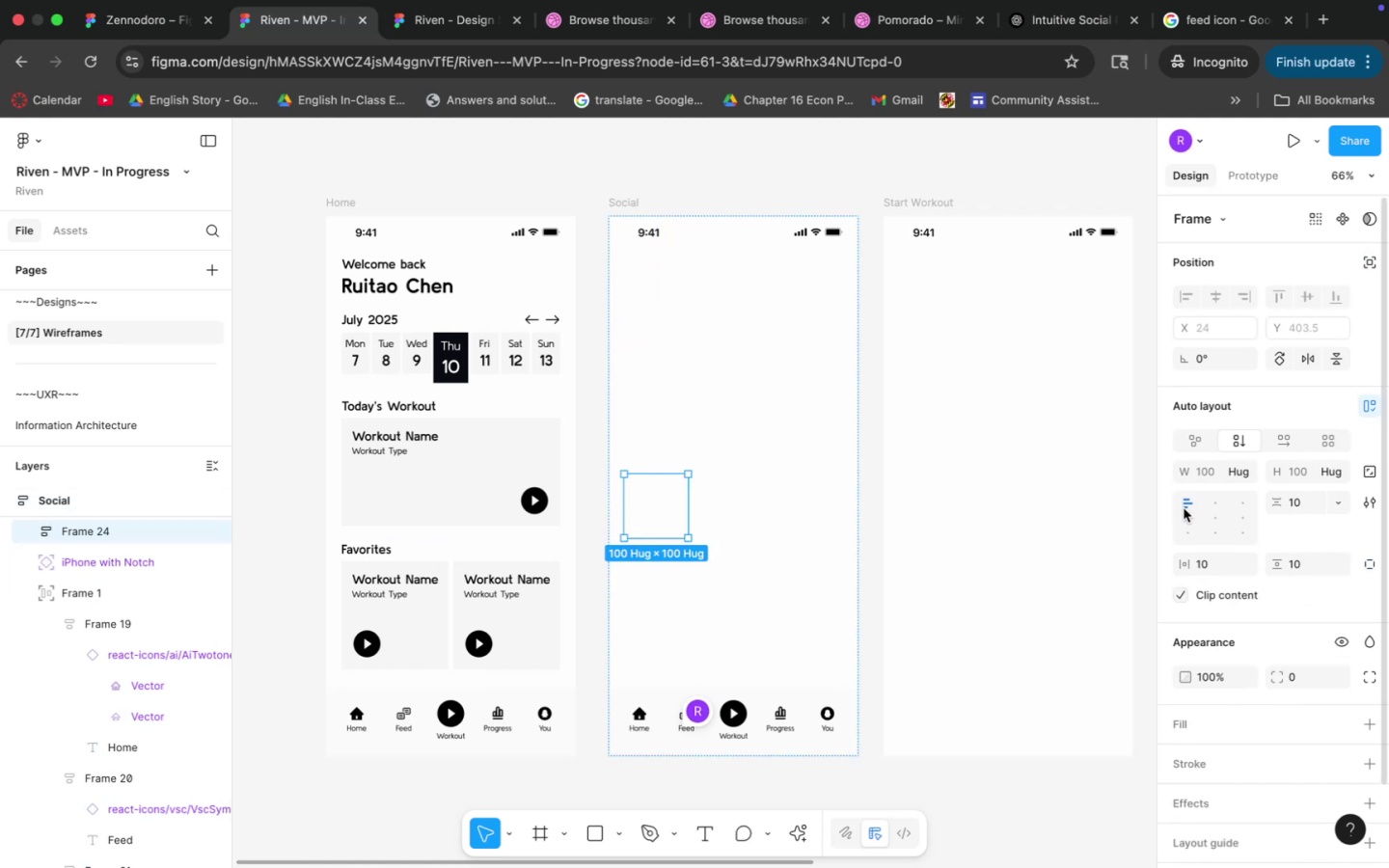 
left_click([676, 426])
 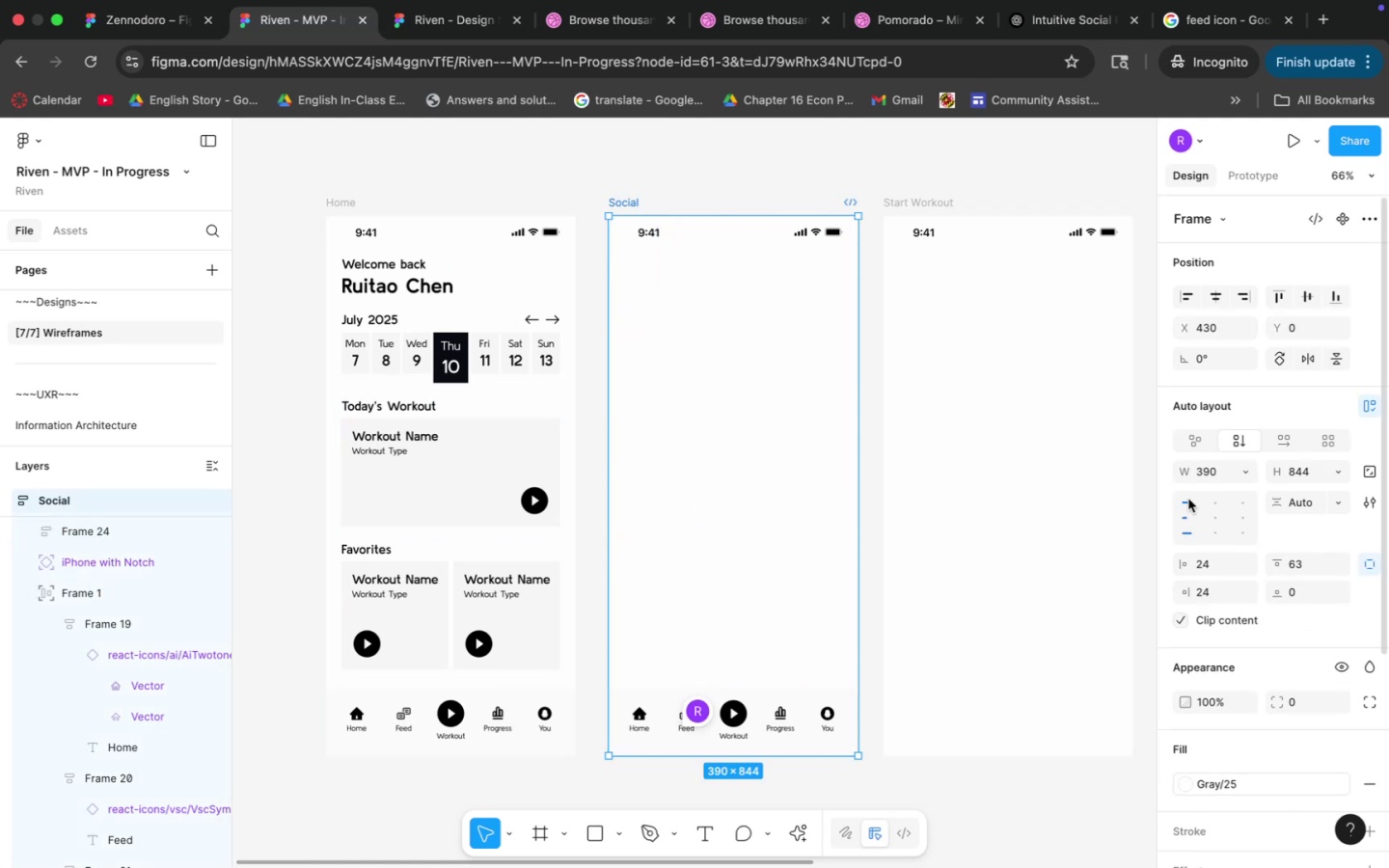 
double_click([1187, 502])
 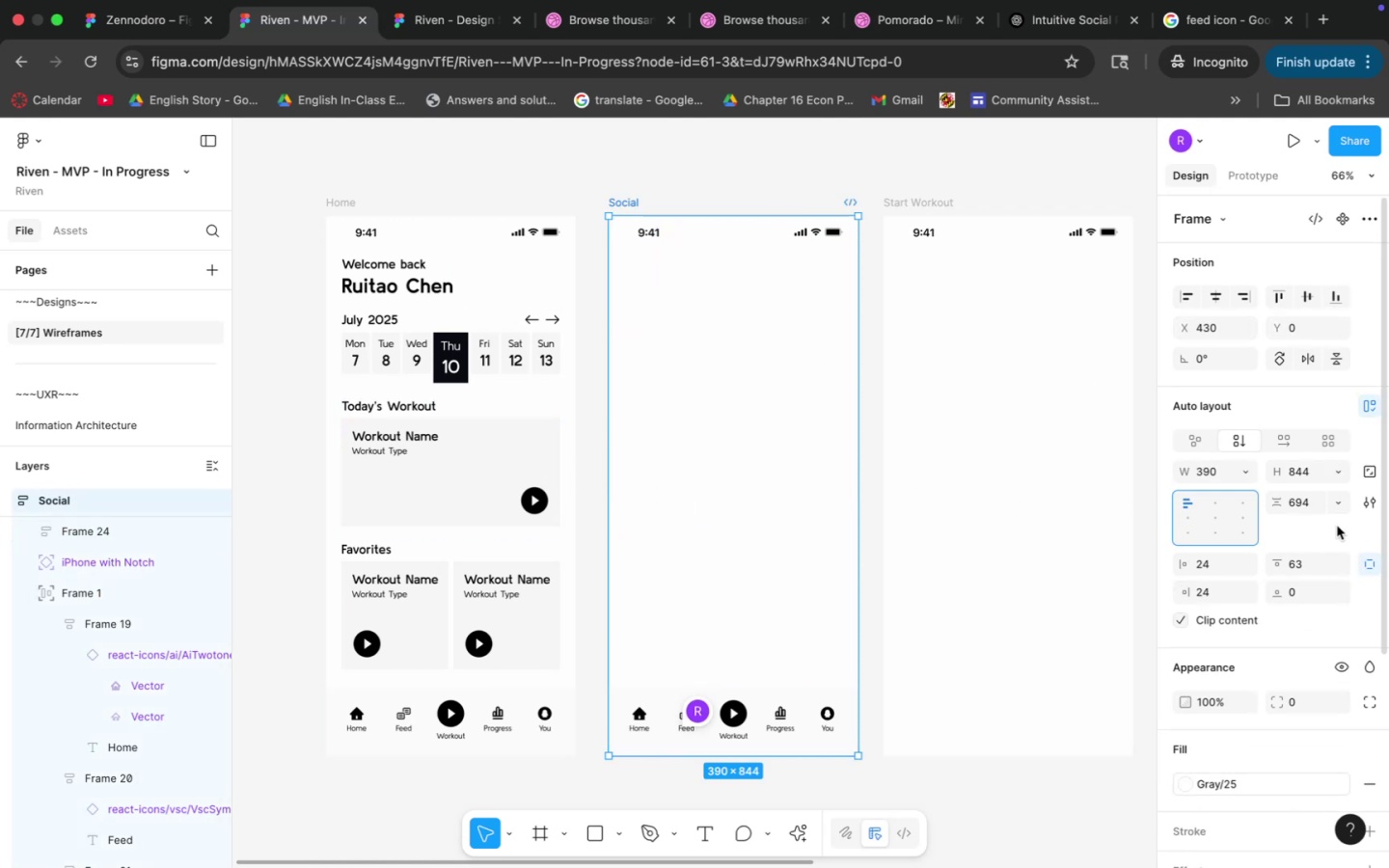 
left_click([1311, 508])
 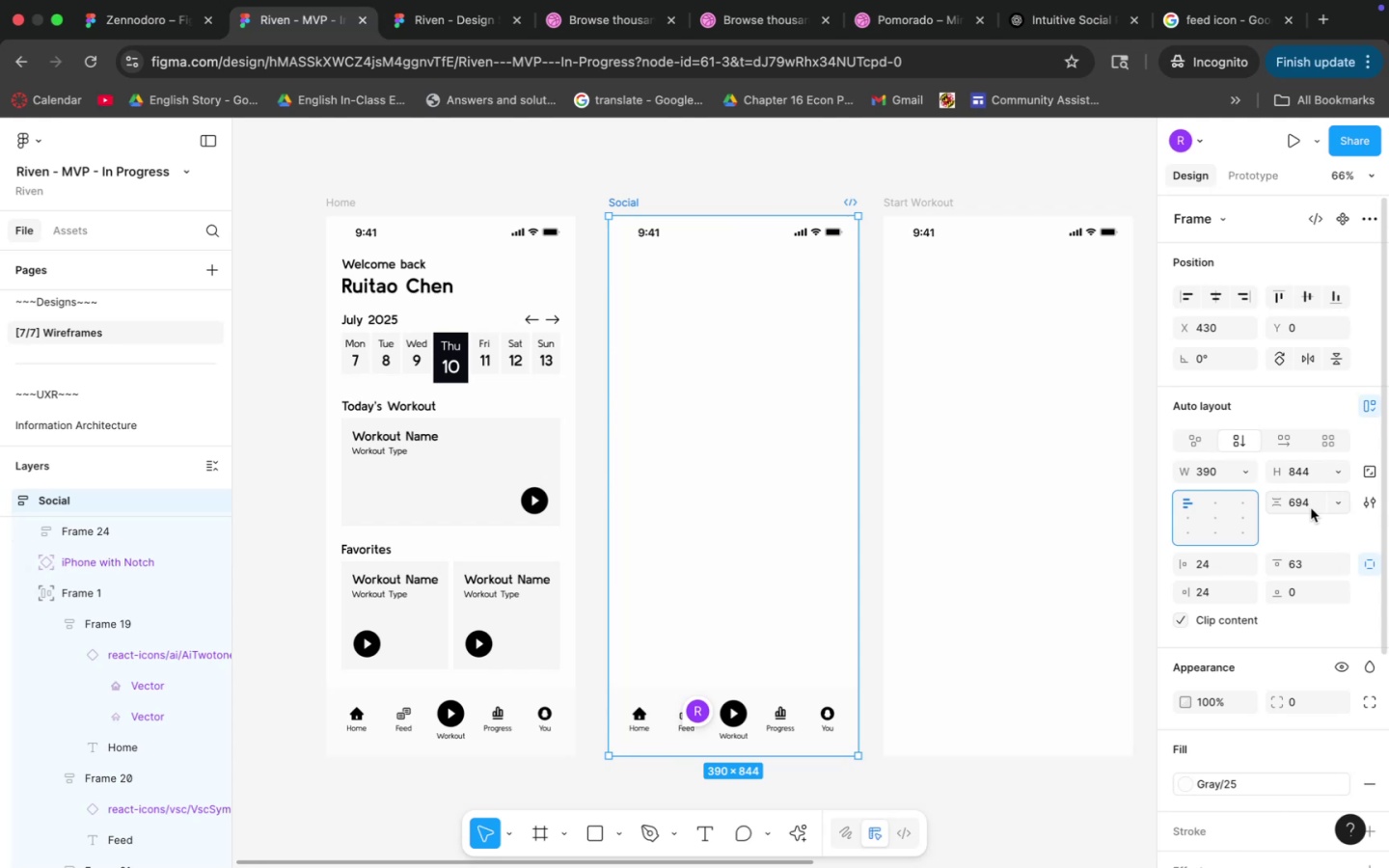 
type(24)
 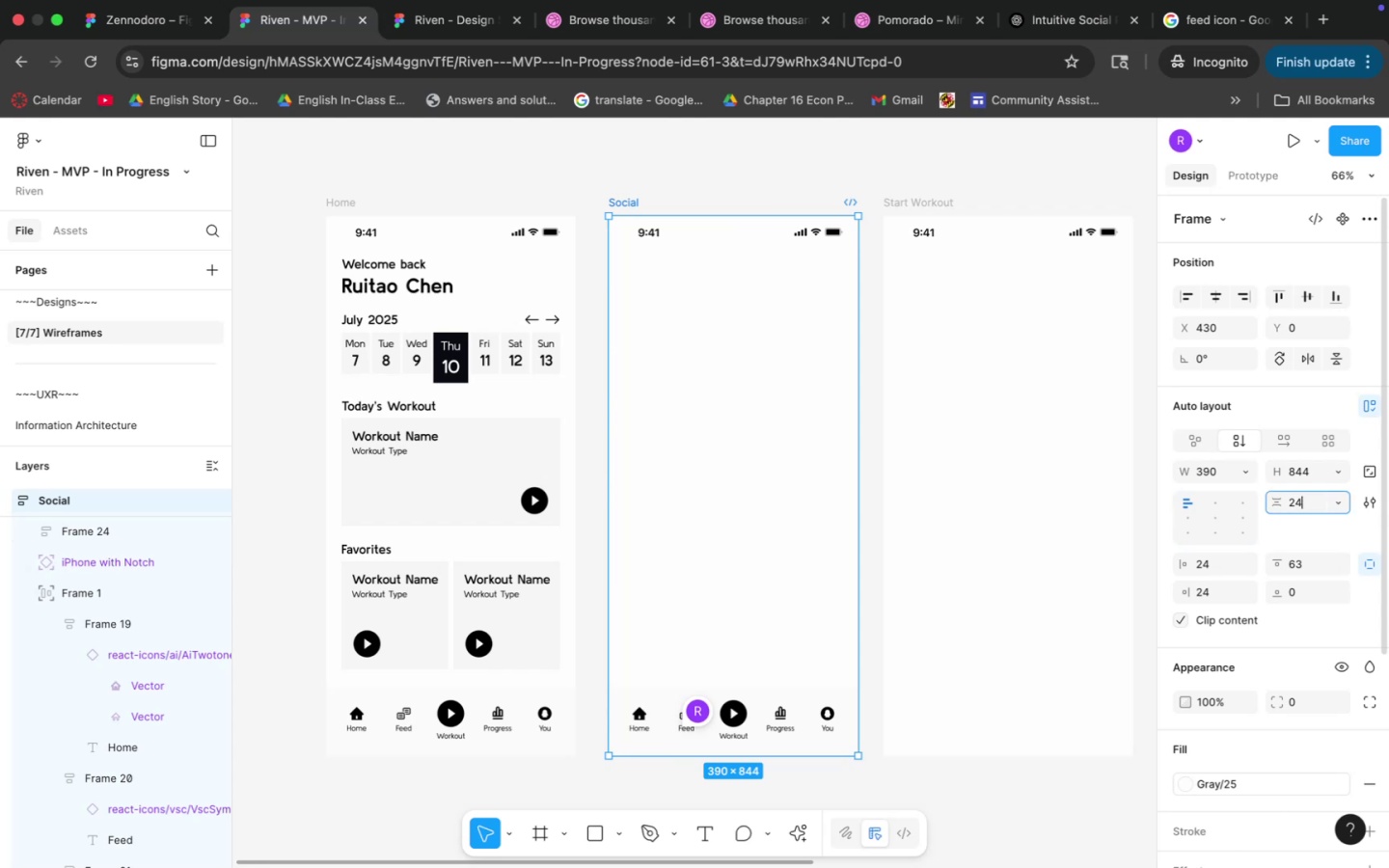 
key(Enter)
 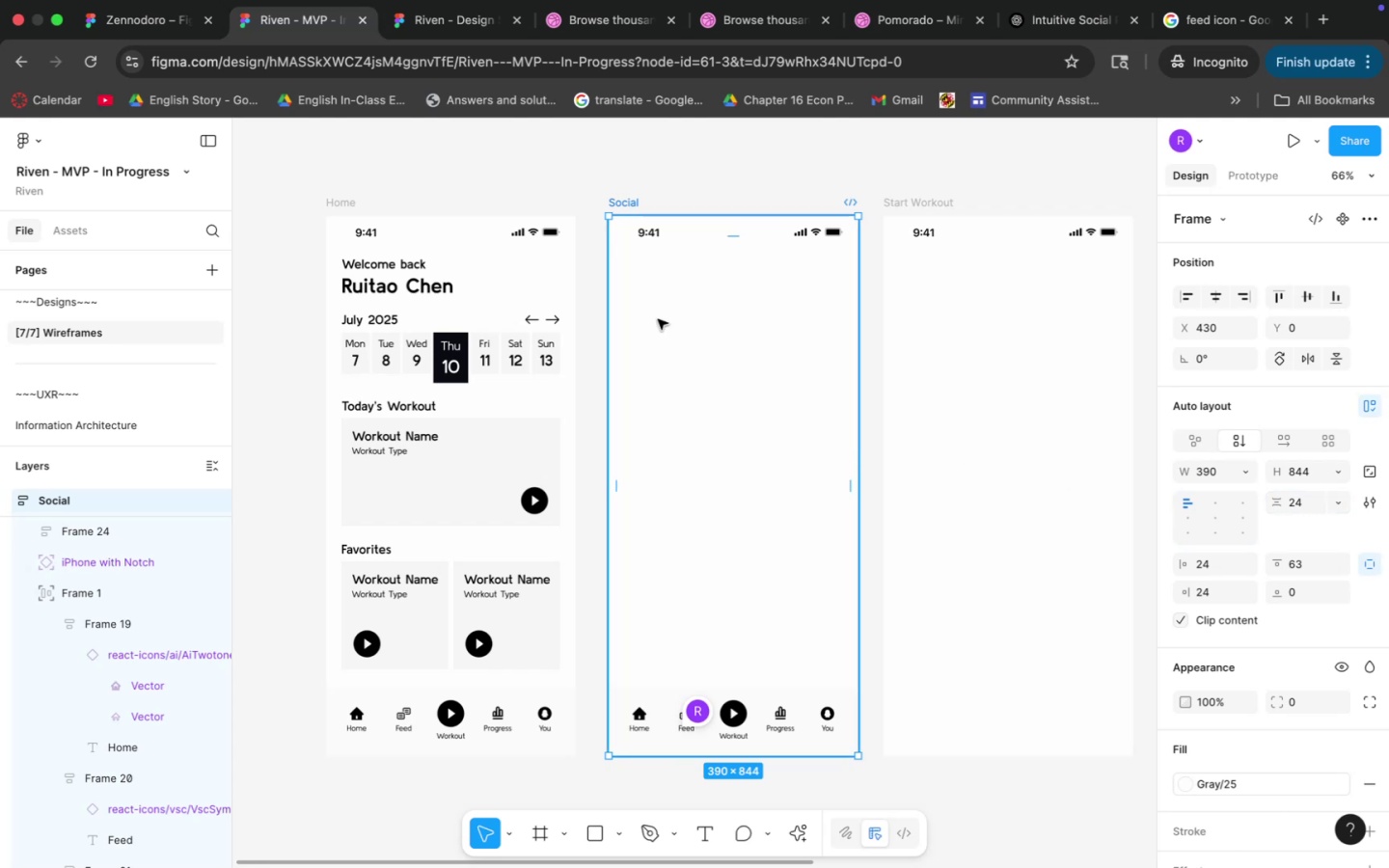 
double_click([654, 312])
 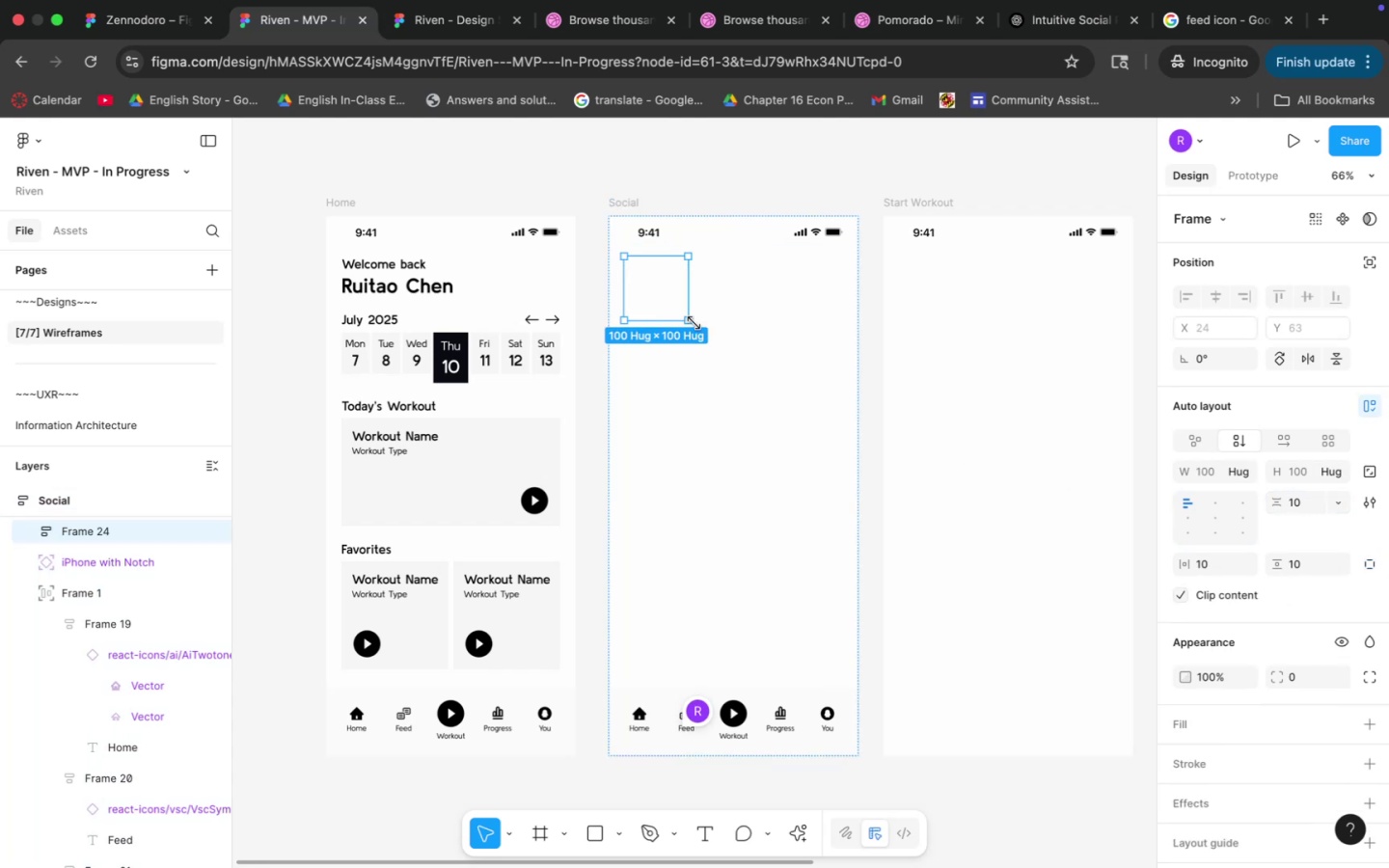 
wait(11.41)
 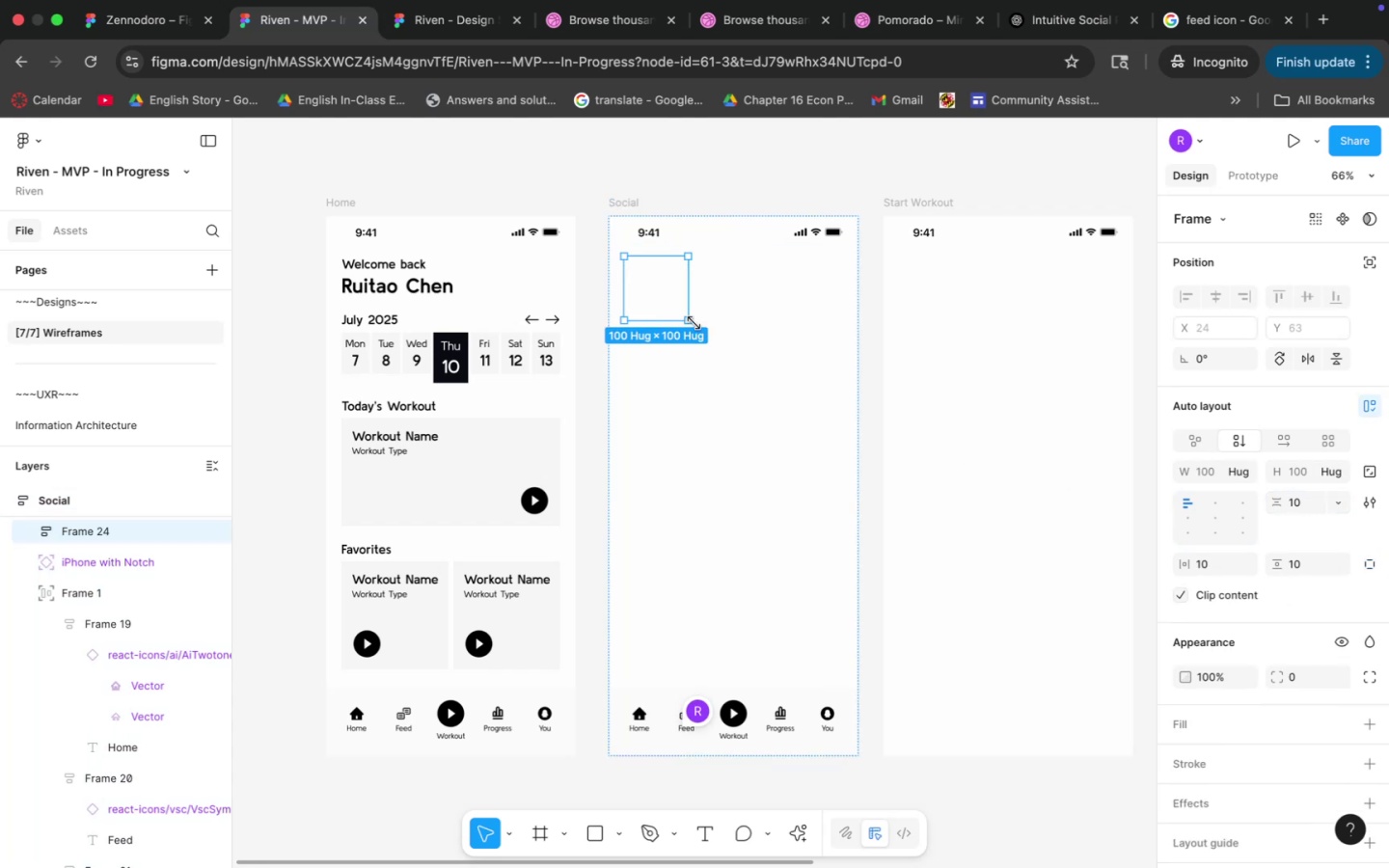 
left_click([1213, 461])
 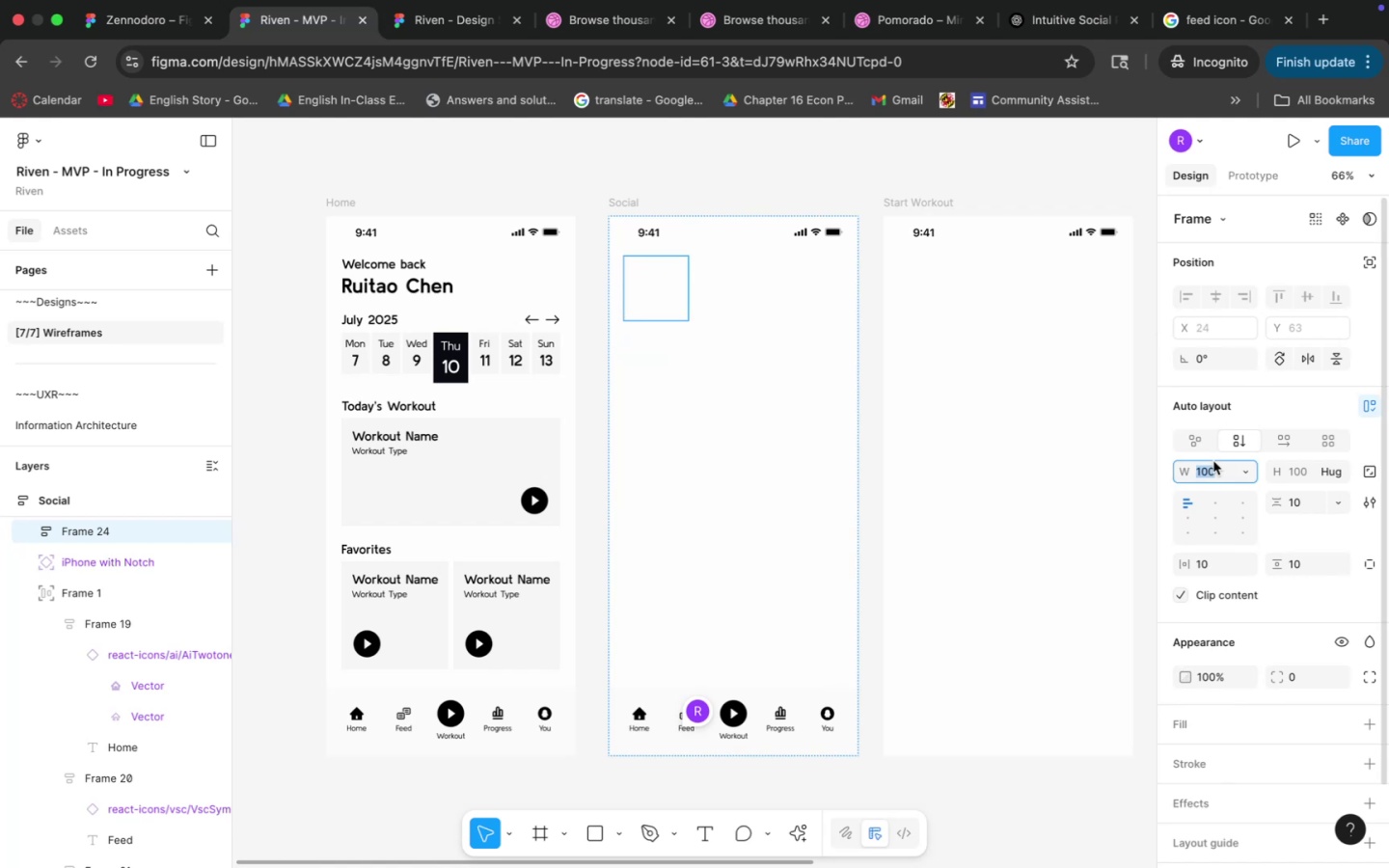 
type(fill)
 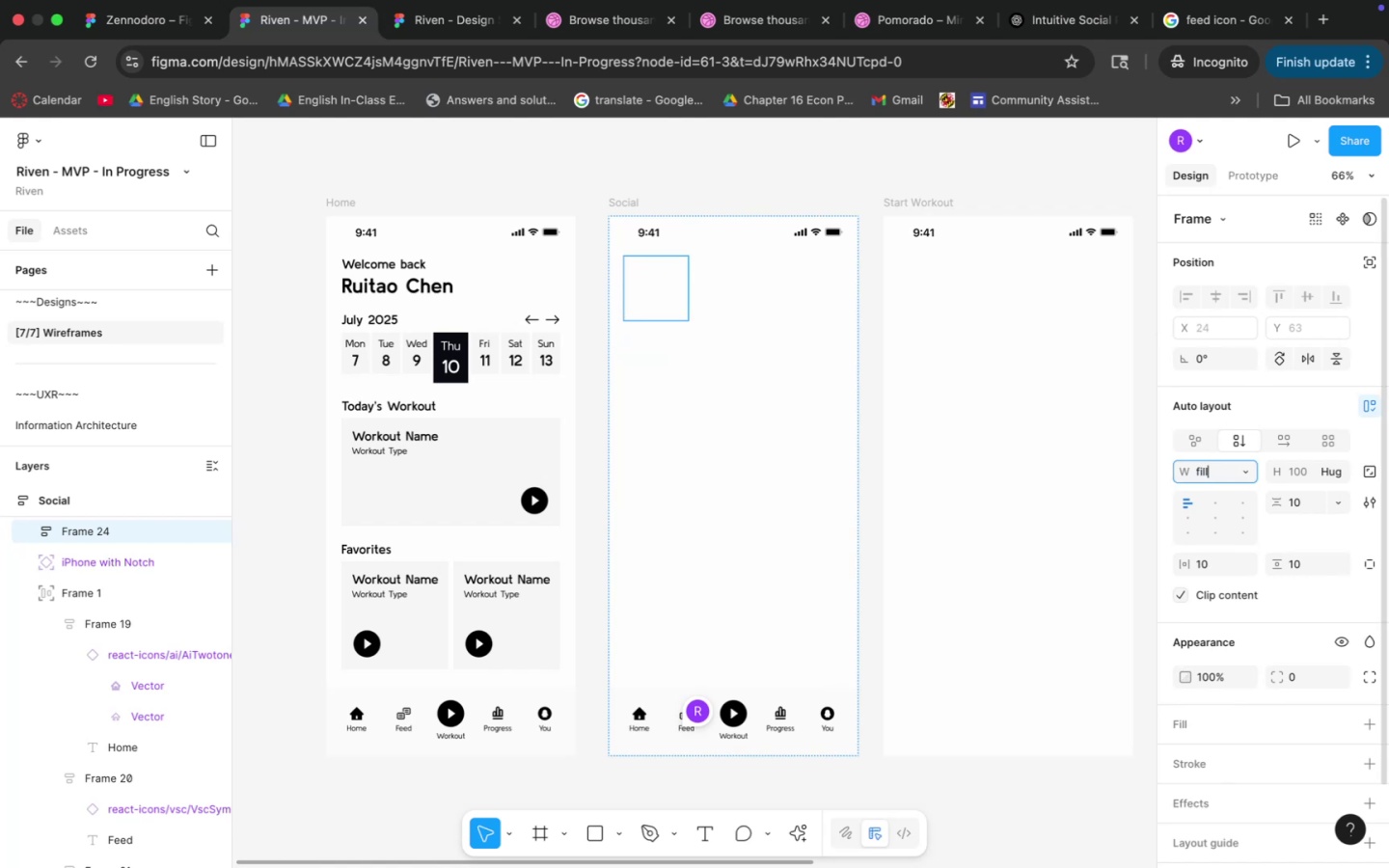 
key(Enter)
 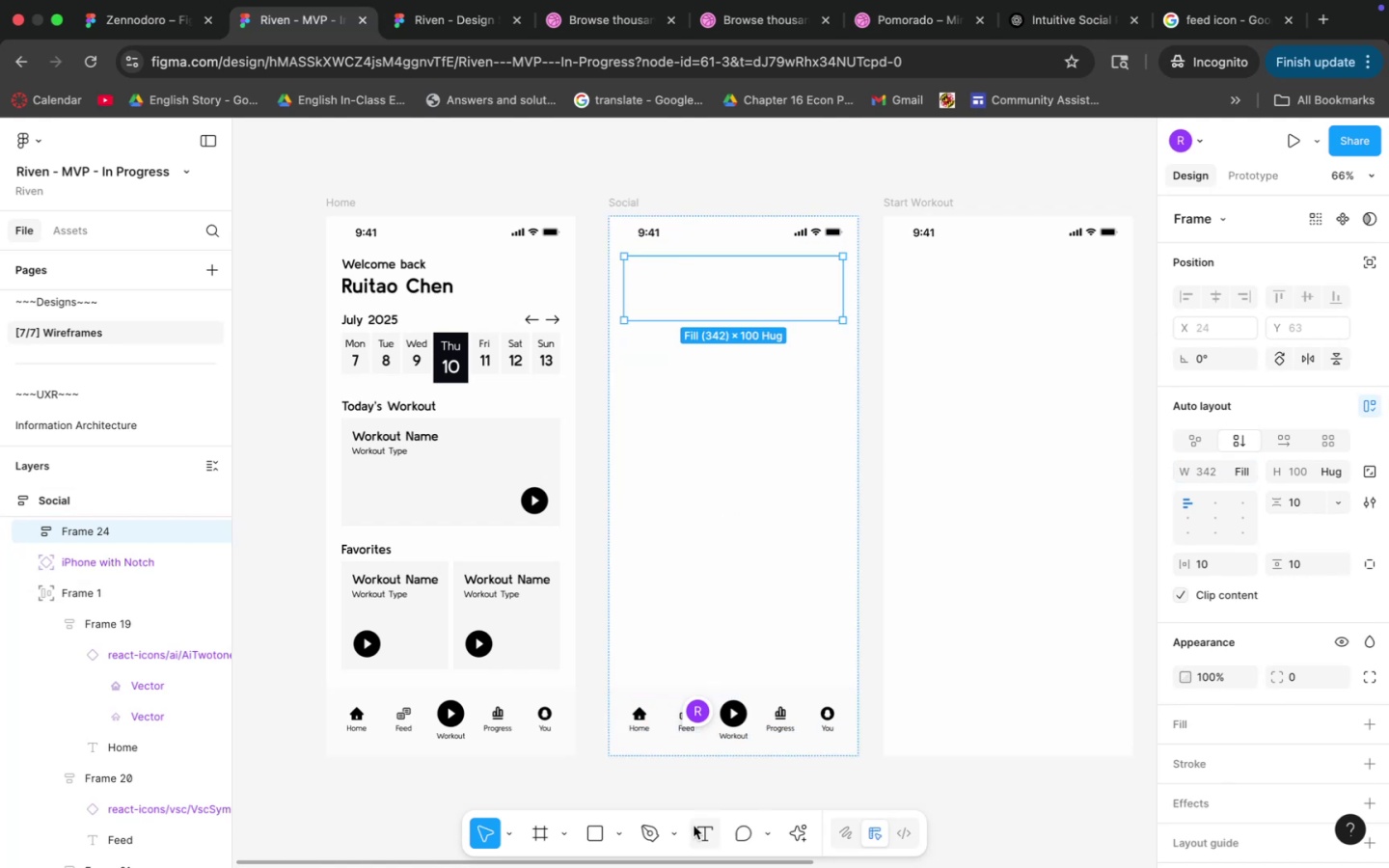 
left_click([710, 829])
 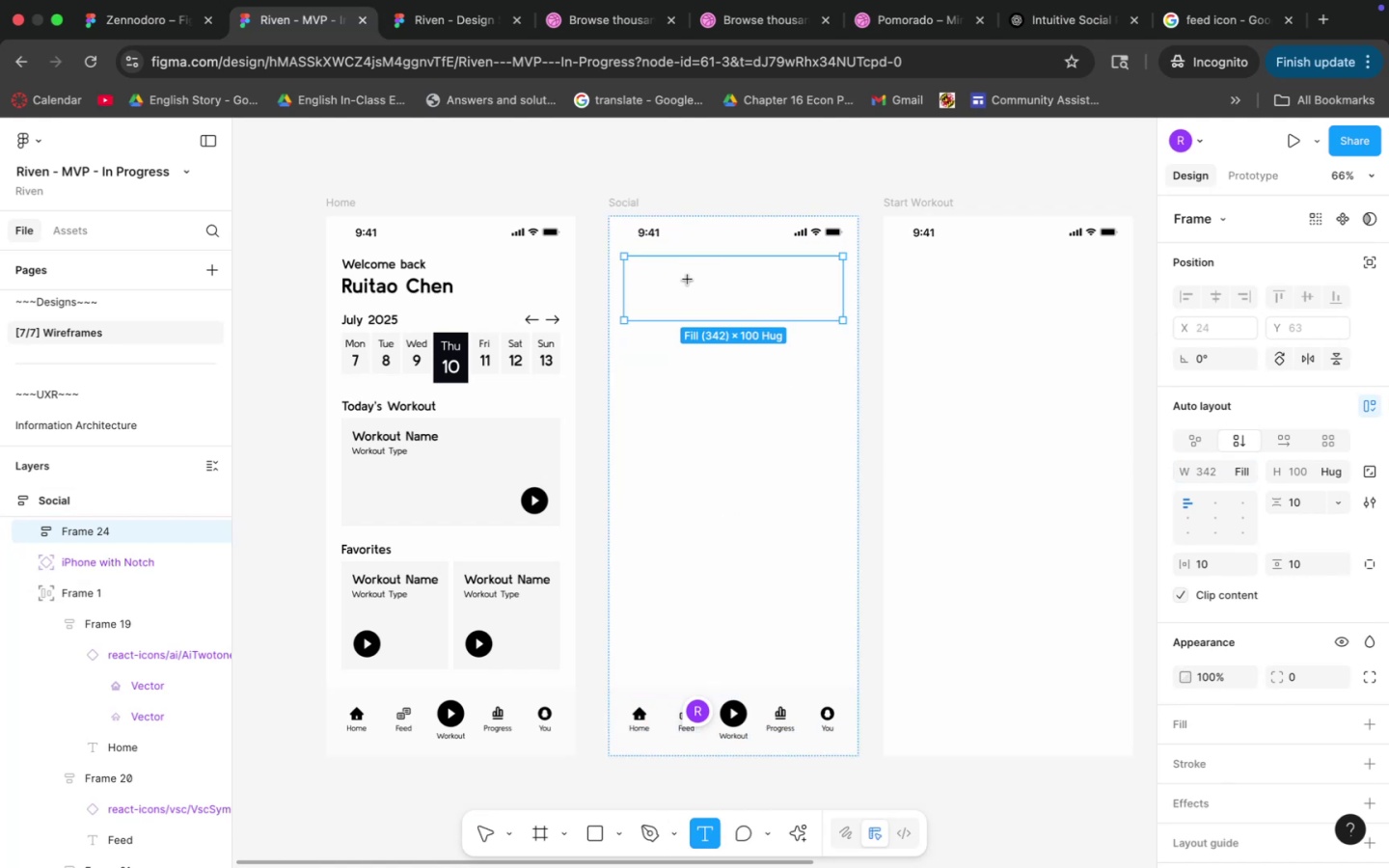 
left_click([683, 282])
 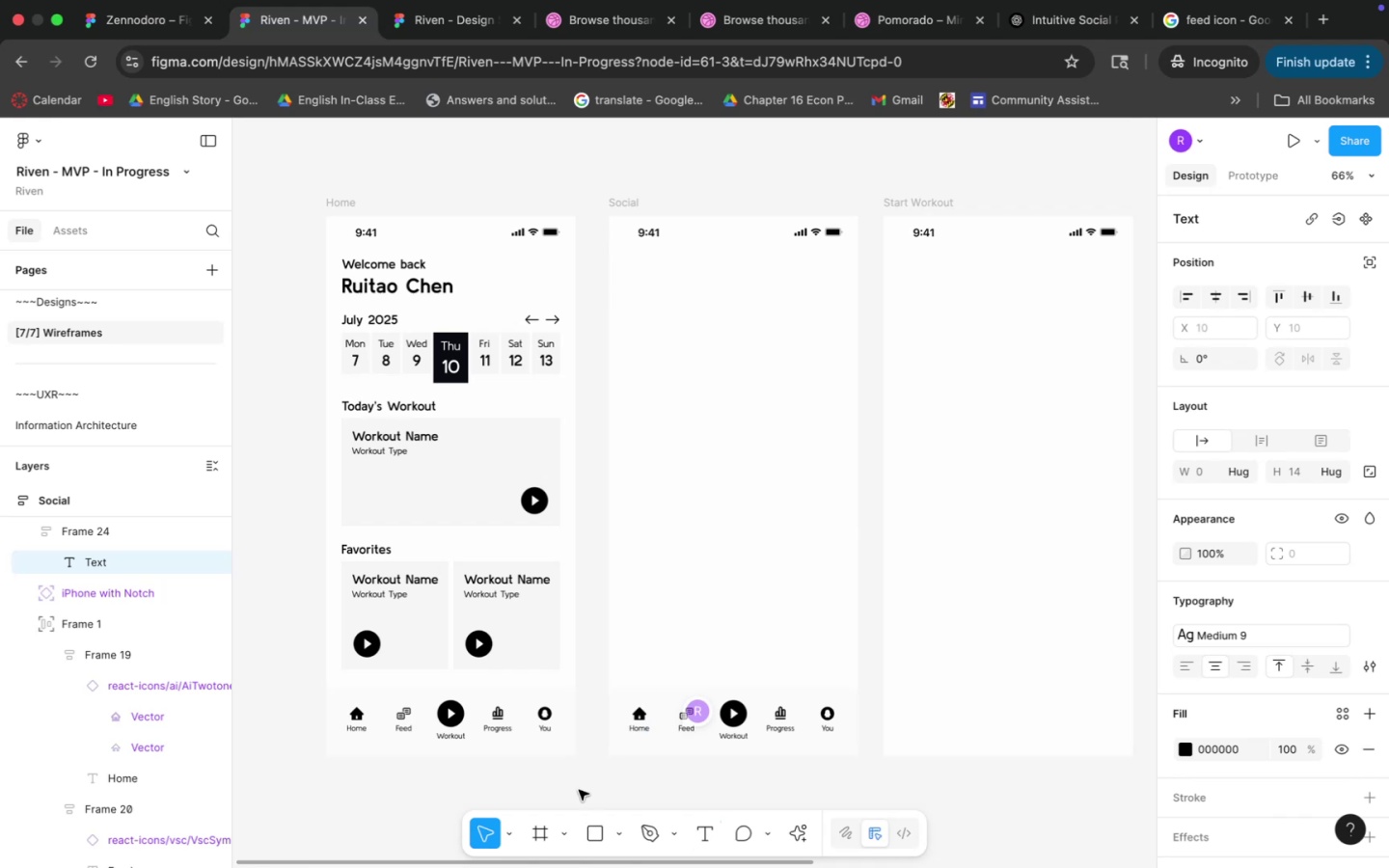 
double_click([550, 712])
 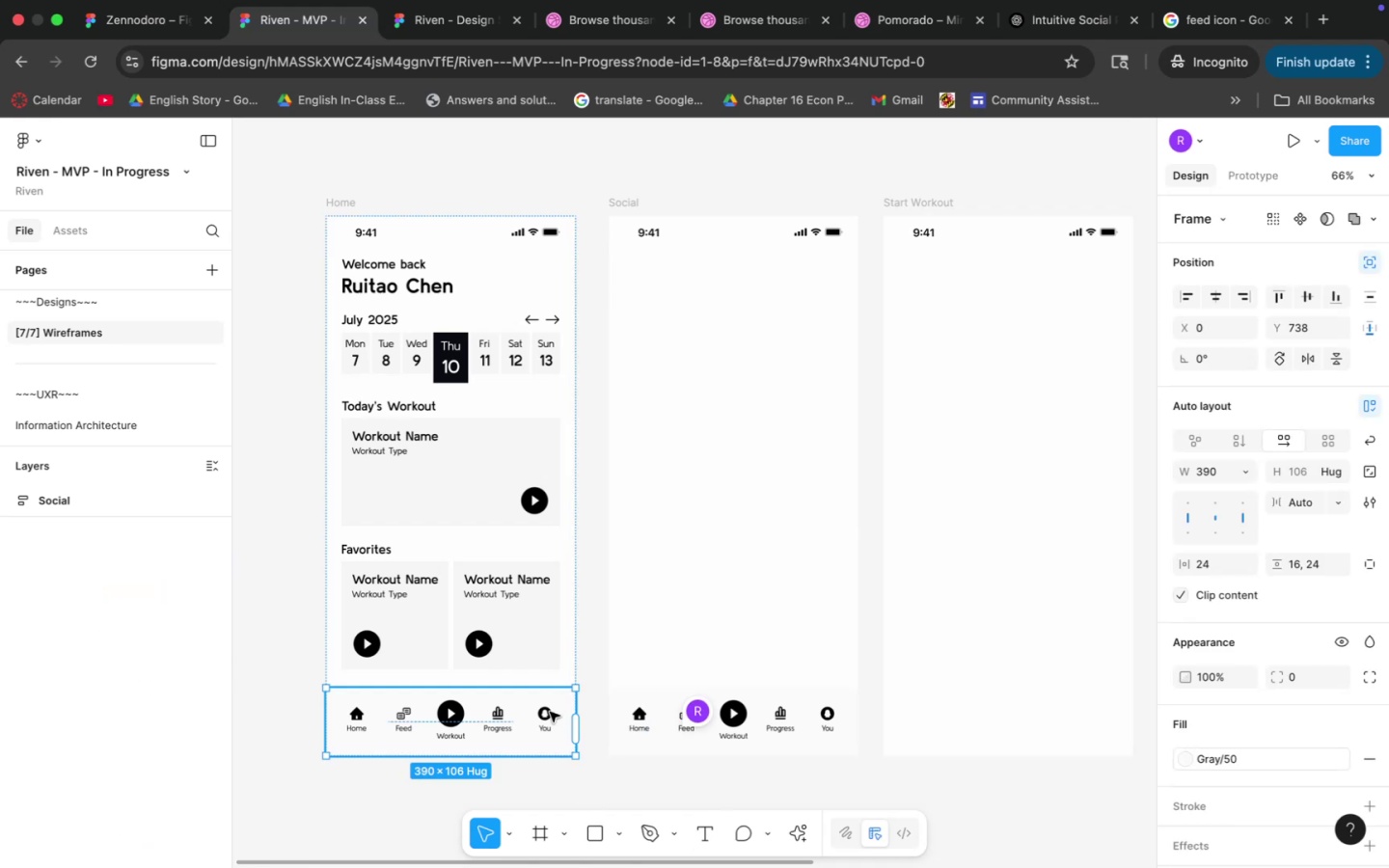 
triple_click([550, 712])
 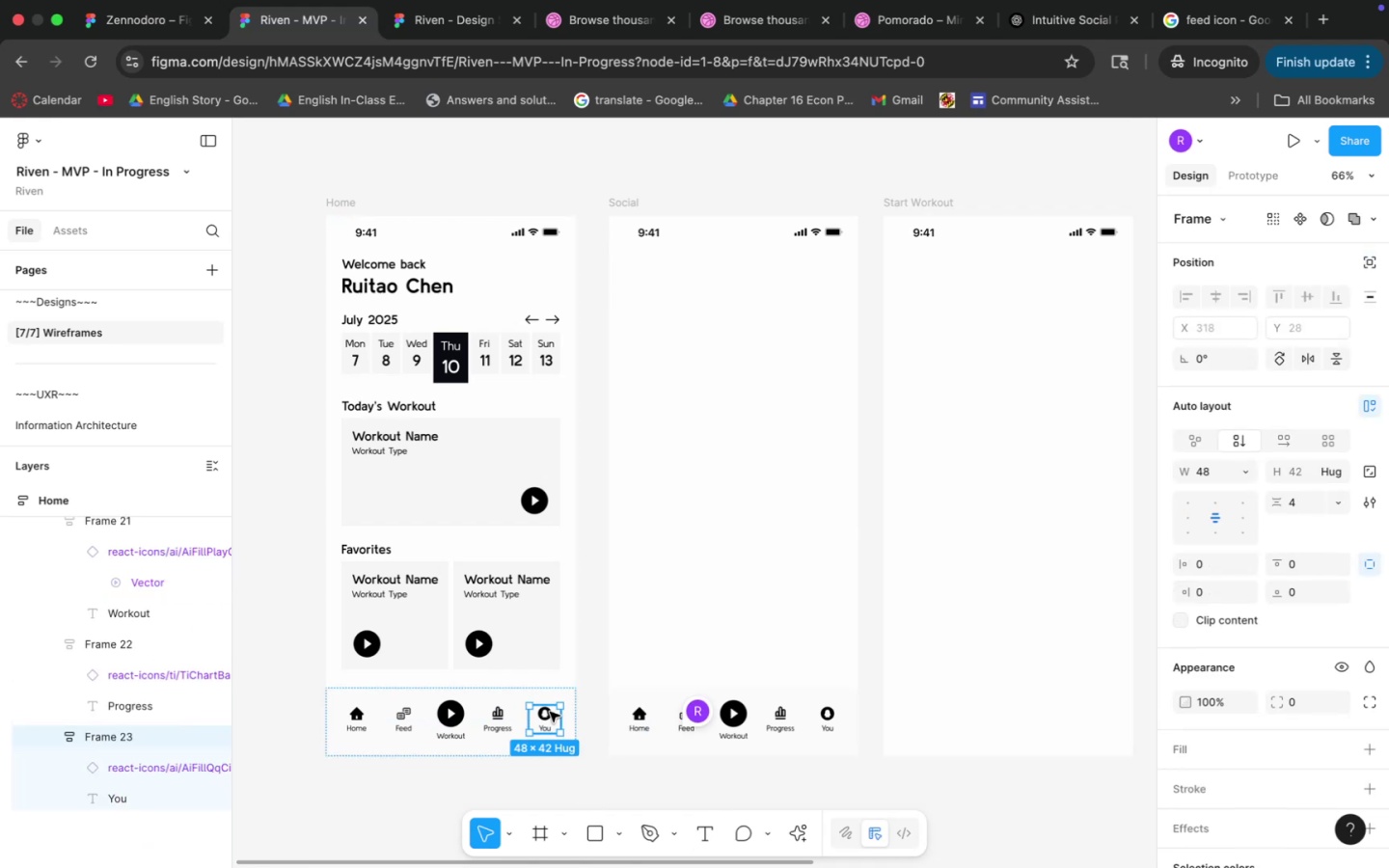 
triple_click([550, 712])
 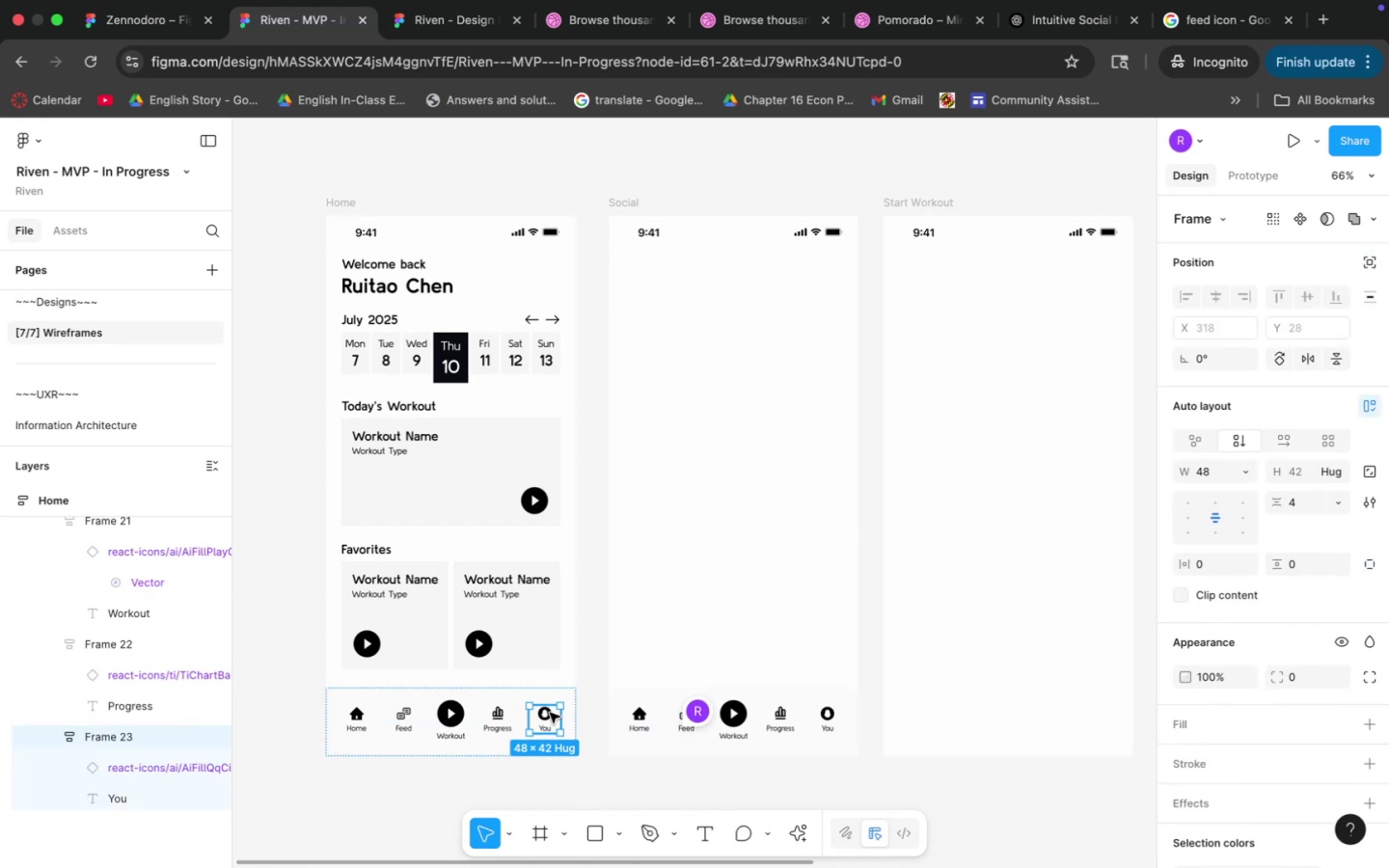 
double_click([550, 713])
 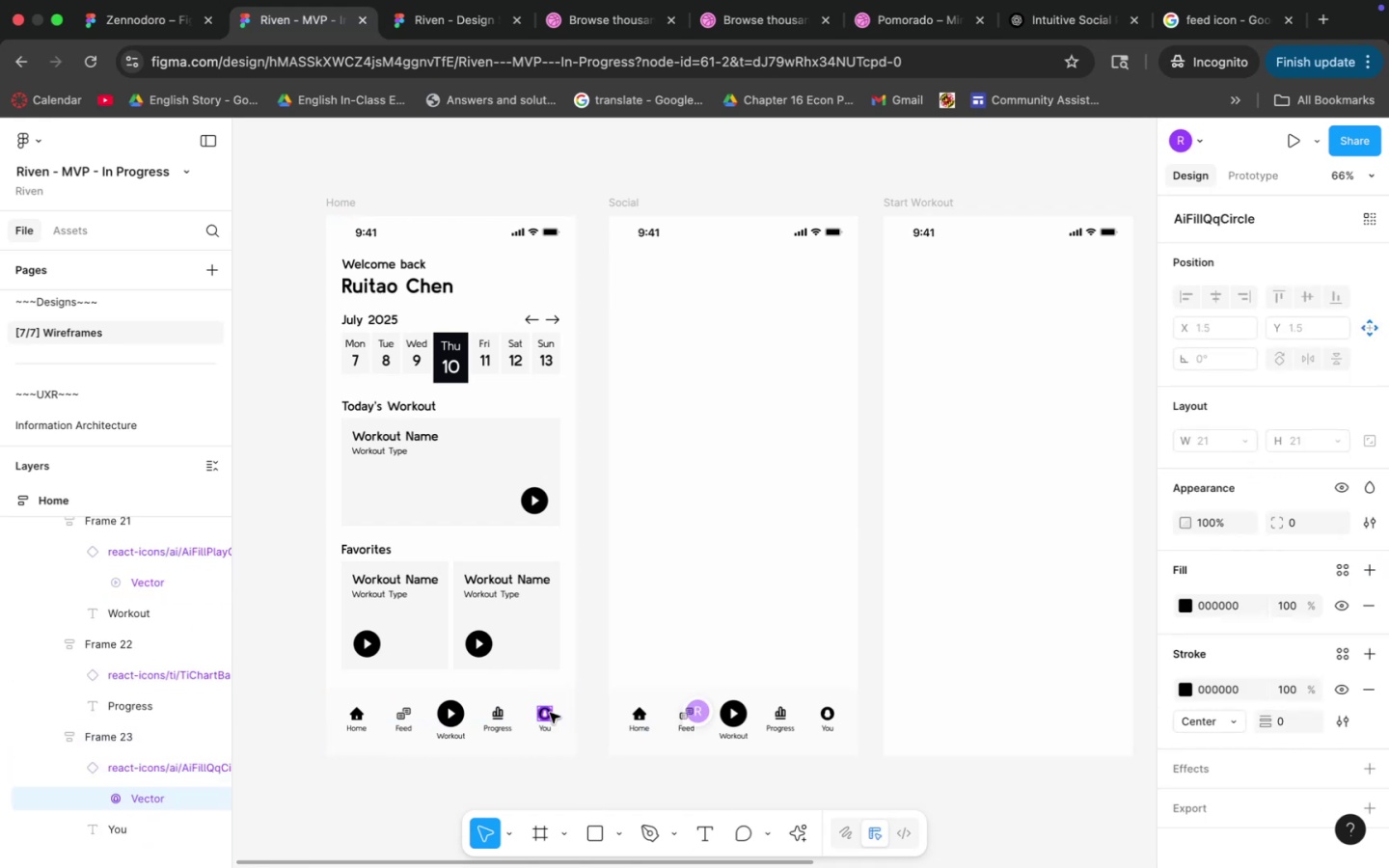 
key(Meta+CommandLeft)
 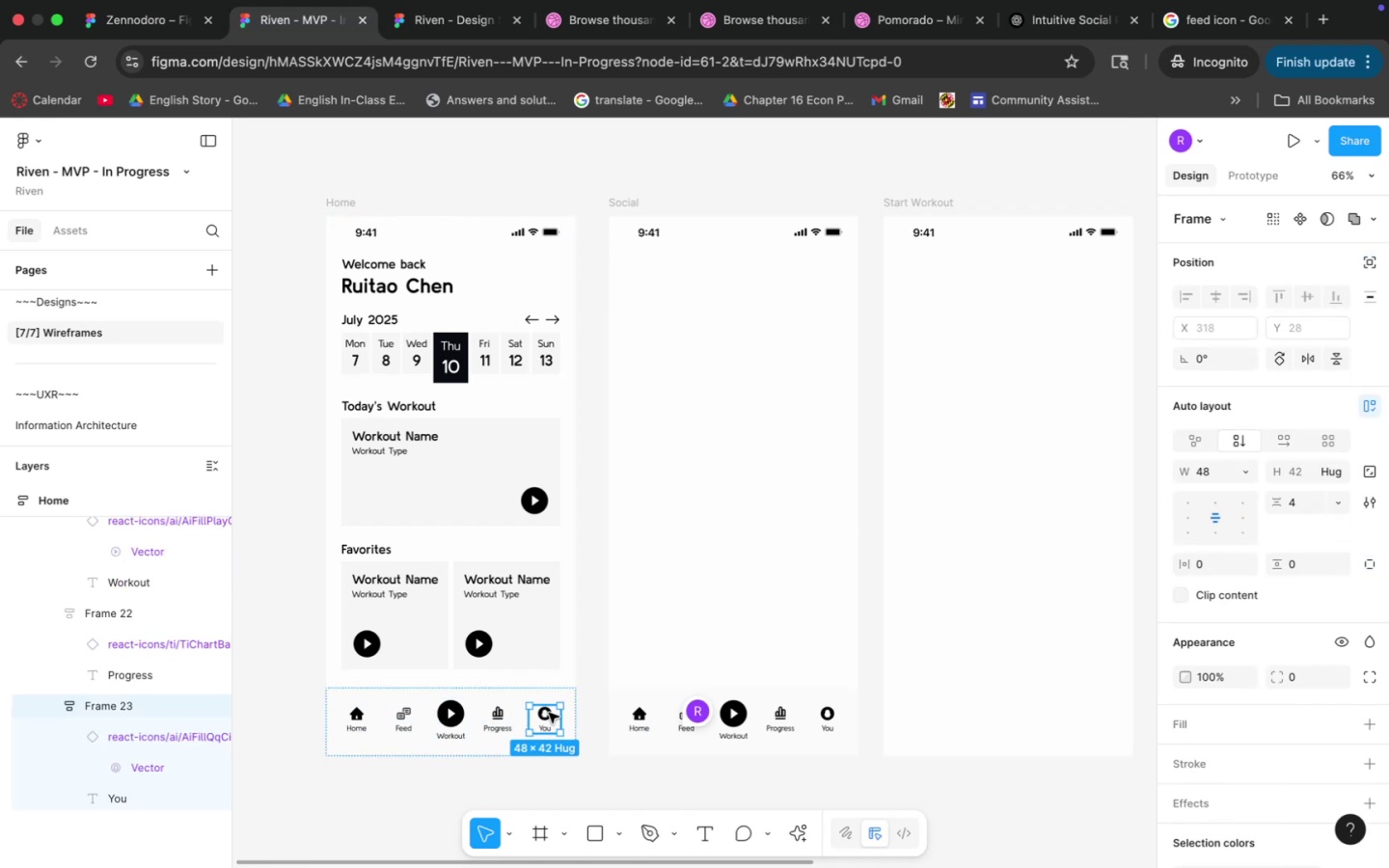 
key(Meta+CommandLeft)
 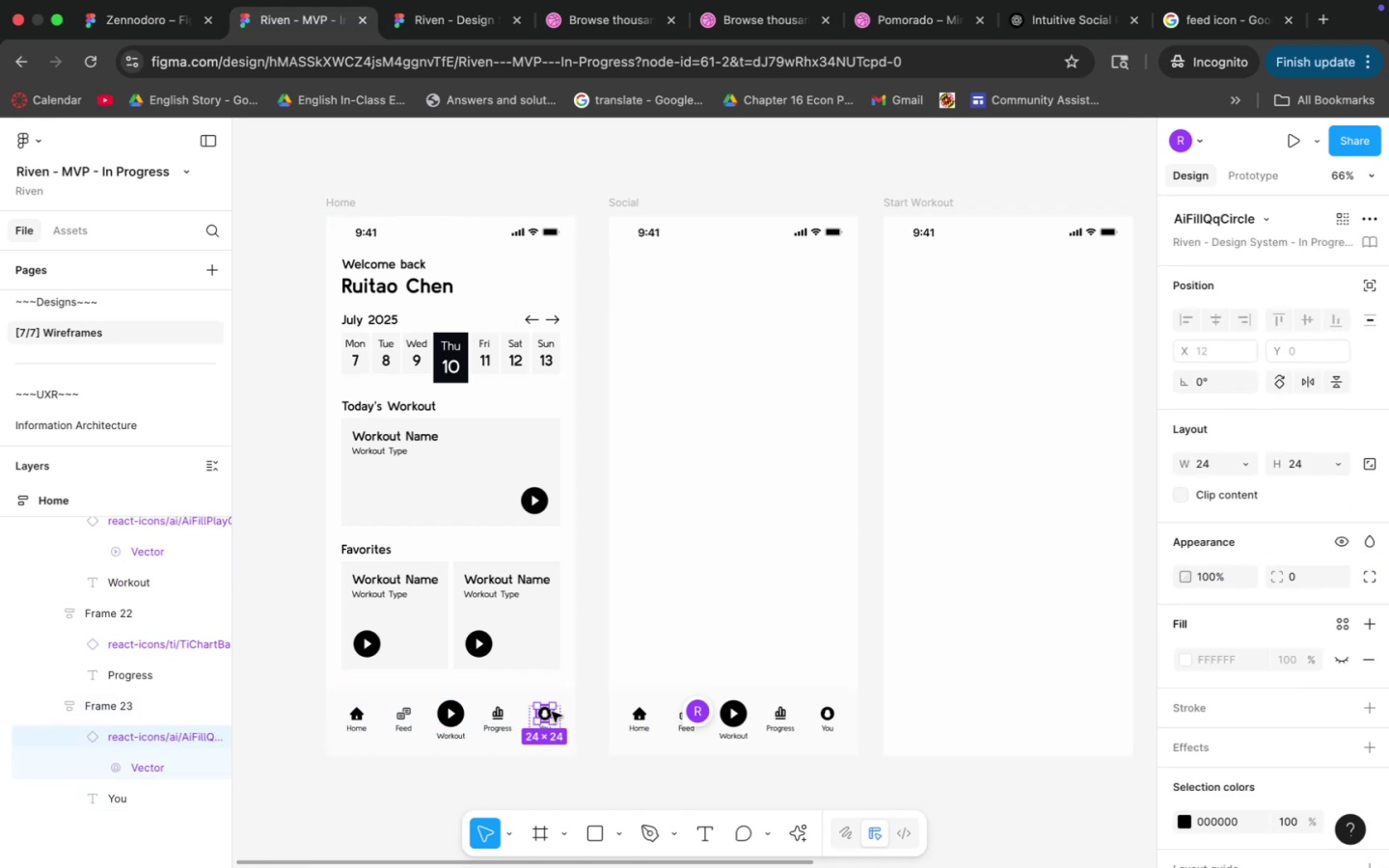 
key(Meta+C)
 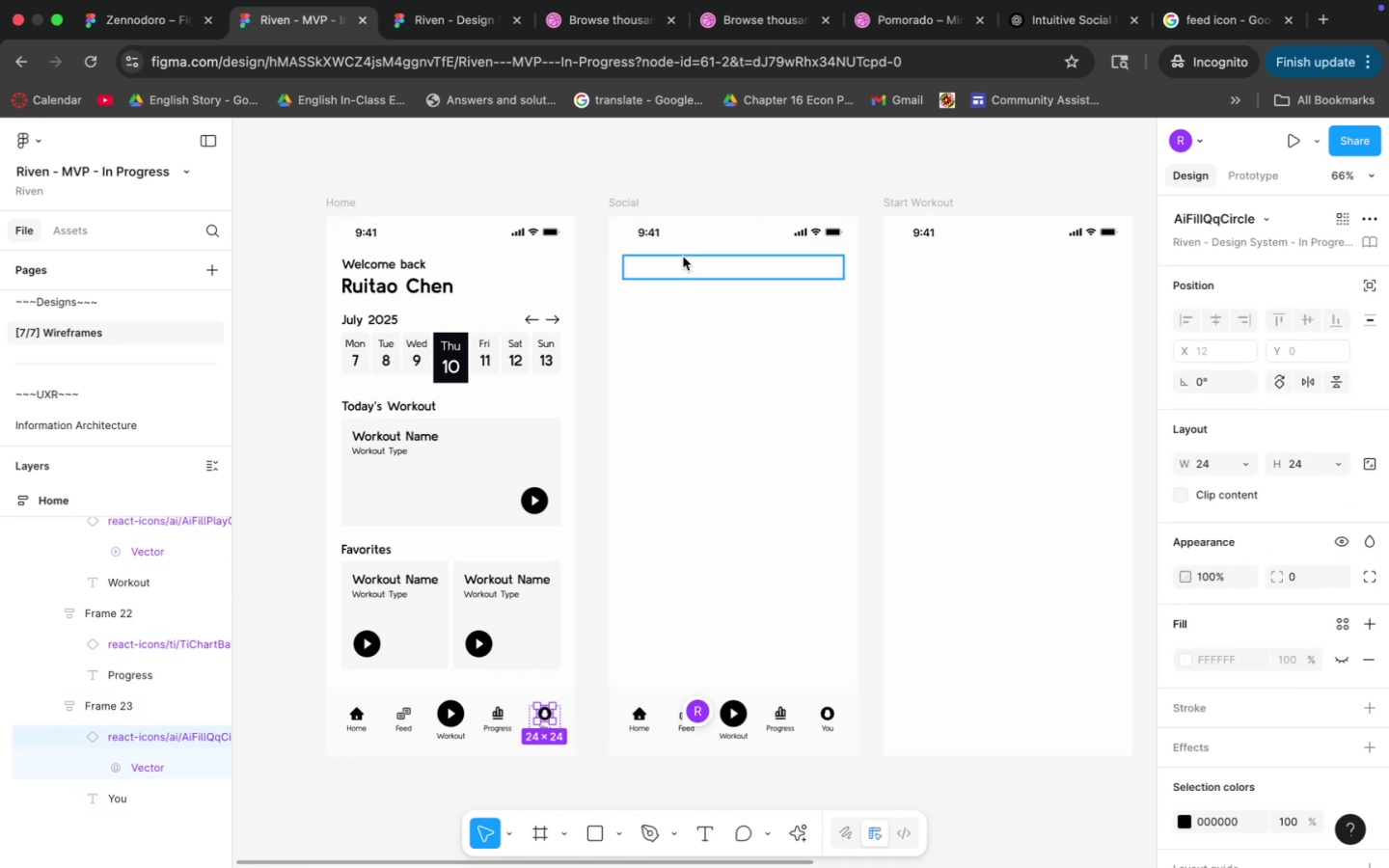 
left_click([681, 265])
 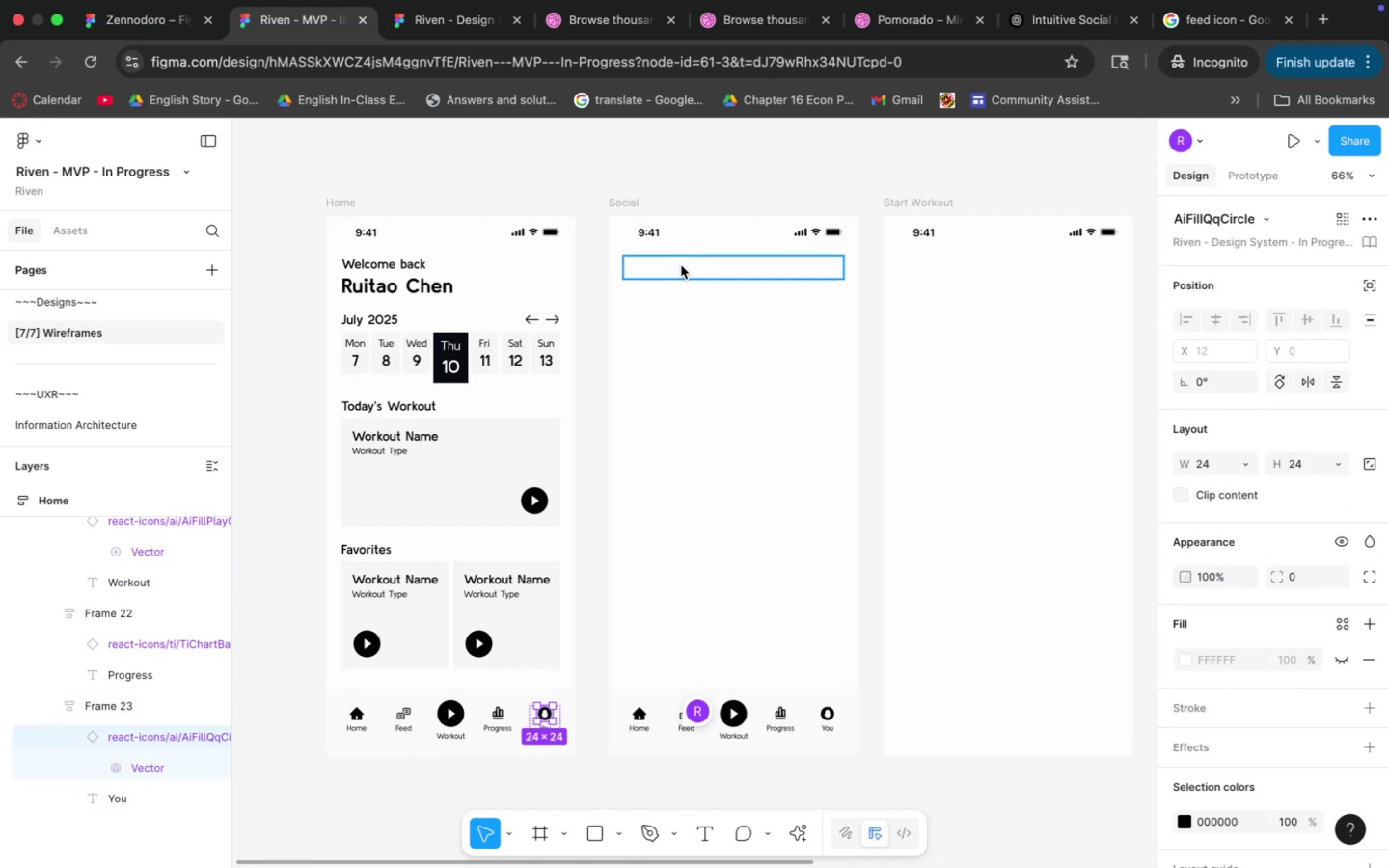 
key(Meta+CommandLeft)
 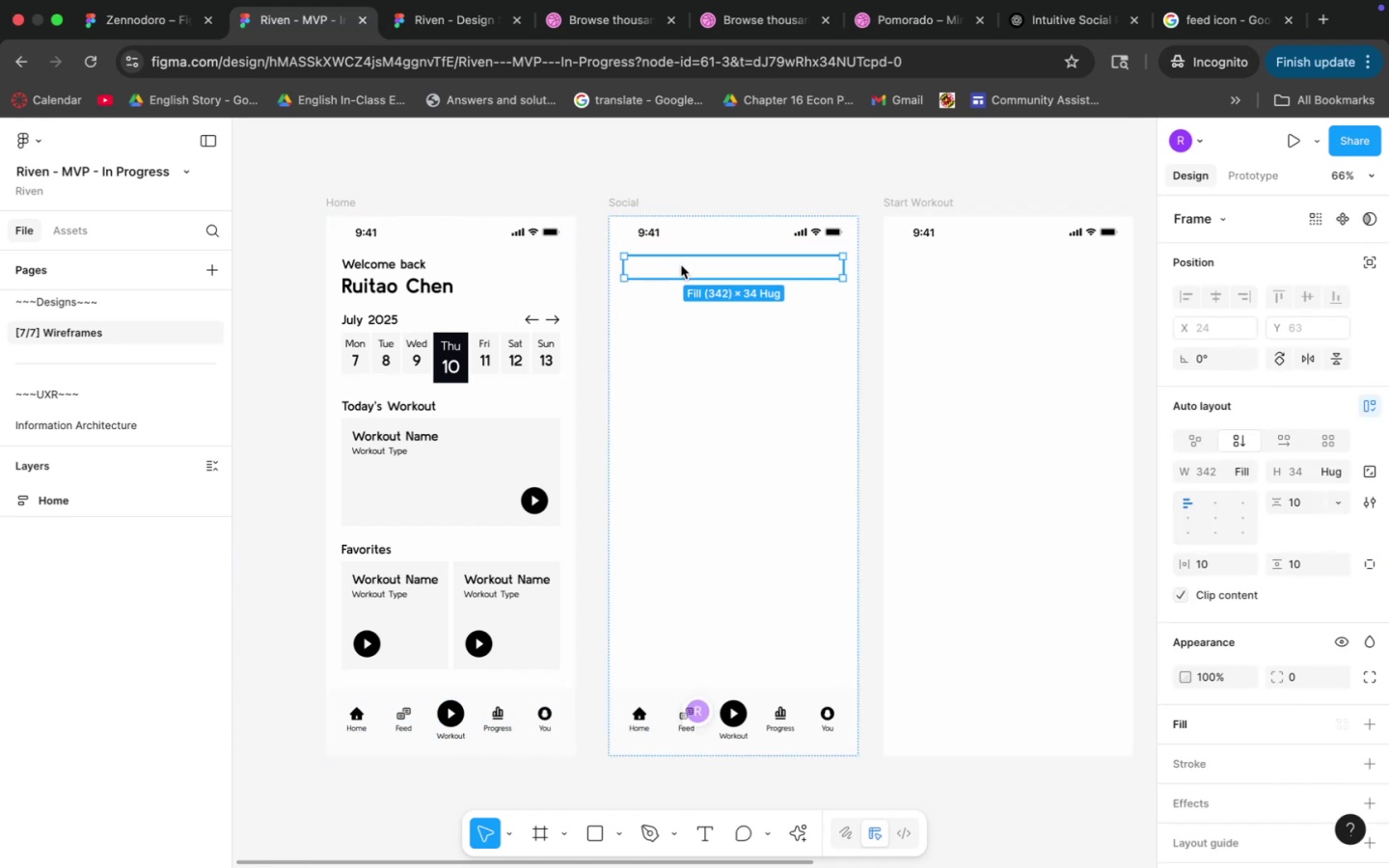 
key(Meta+V)
 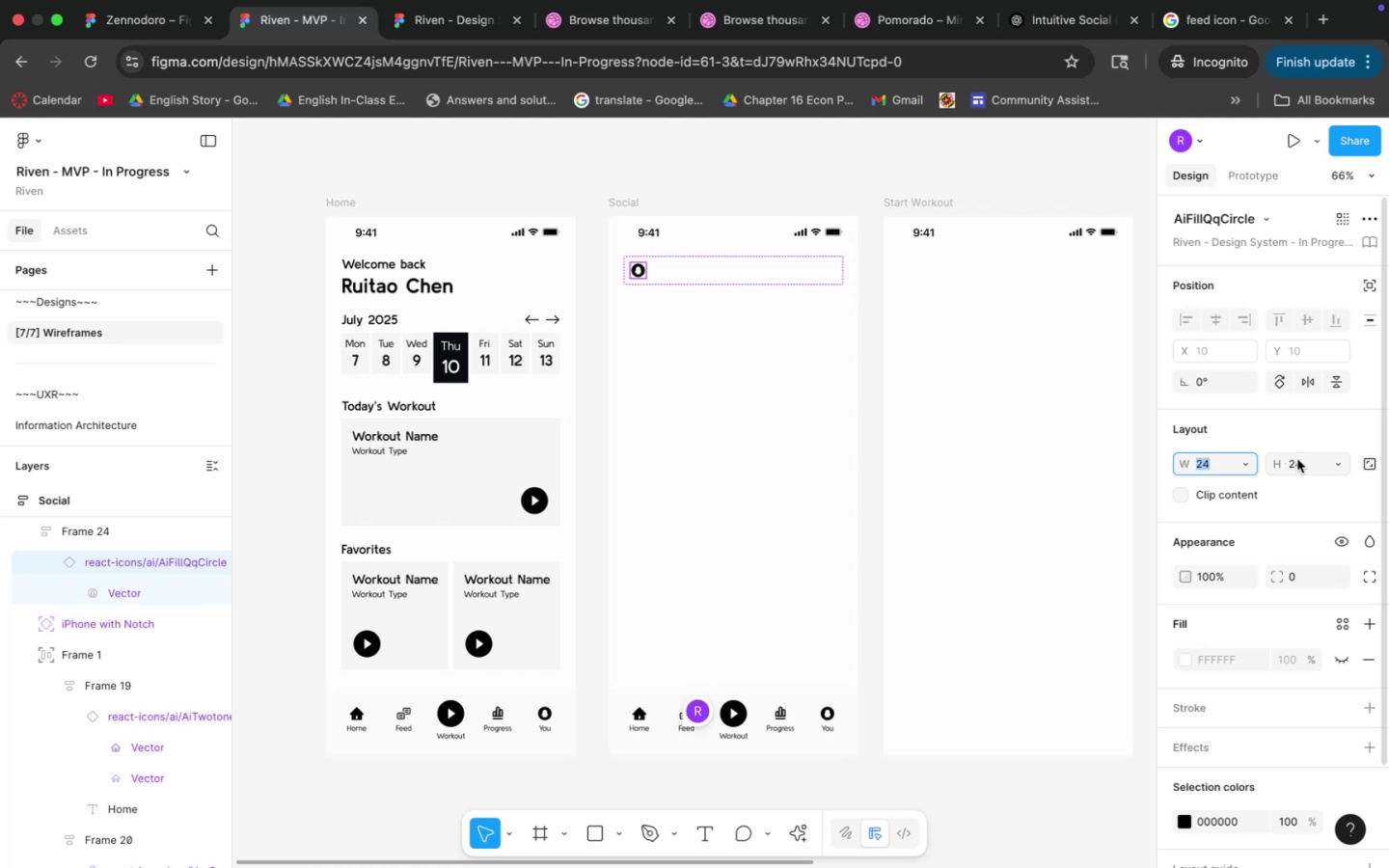 
left_click([1370, 469])
 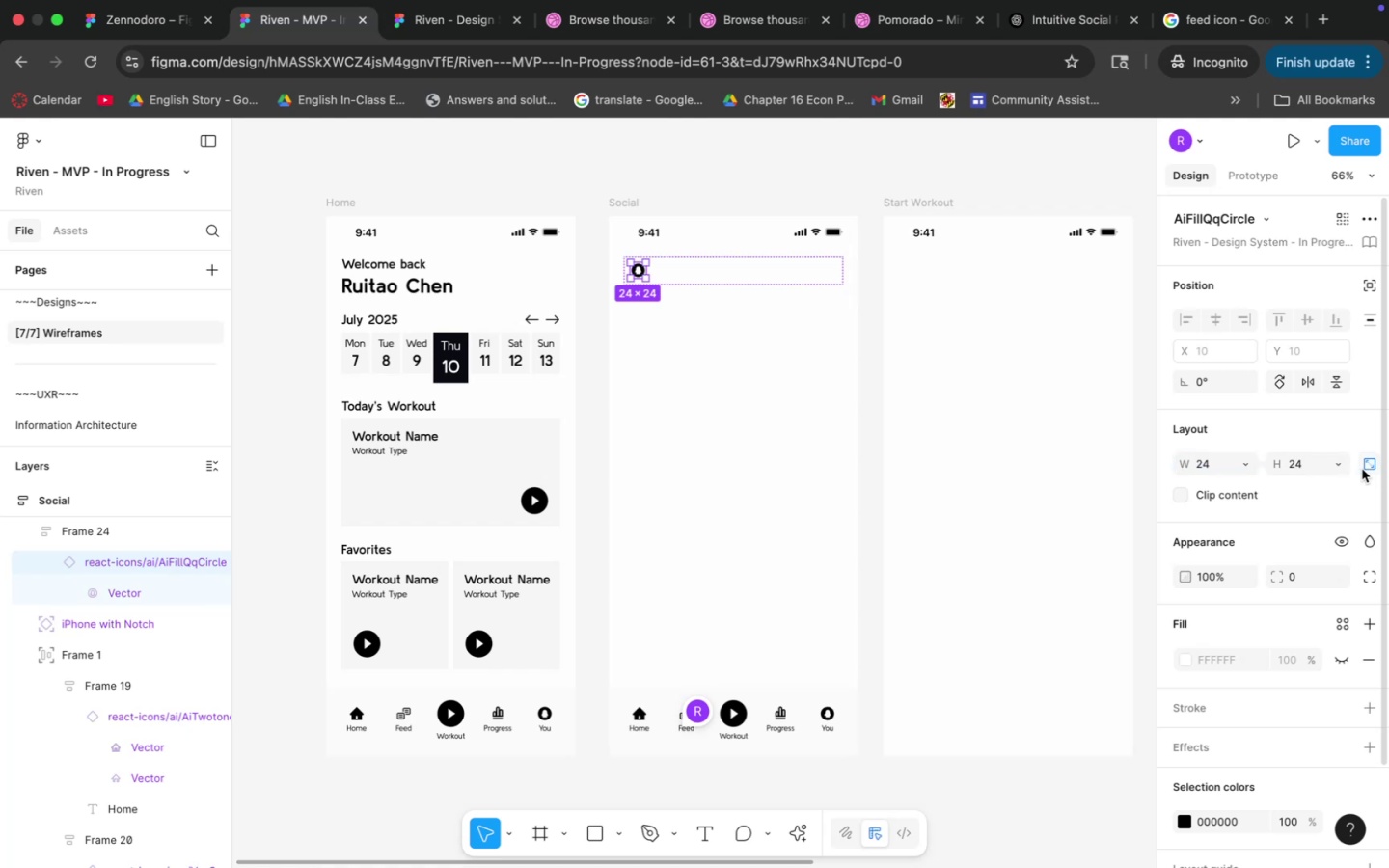 
type(40)
 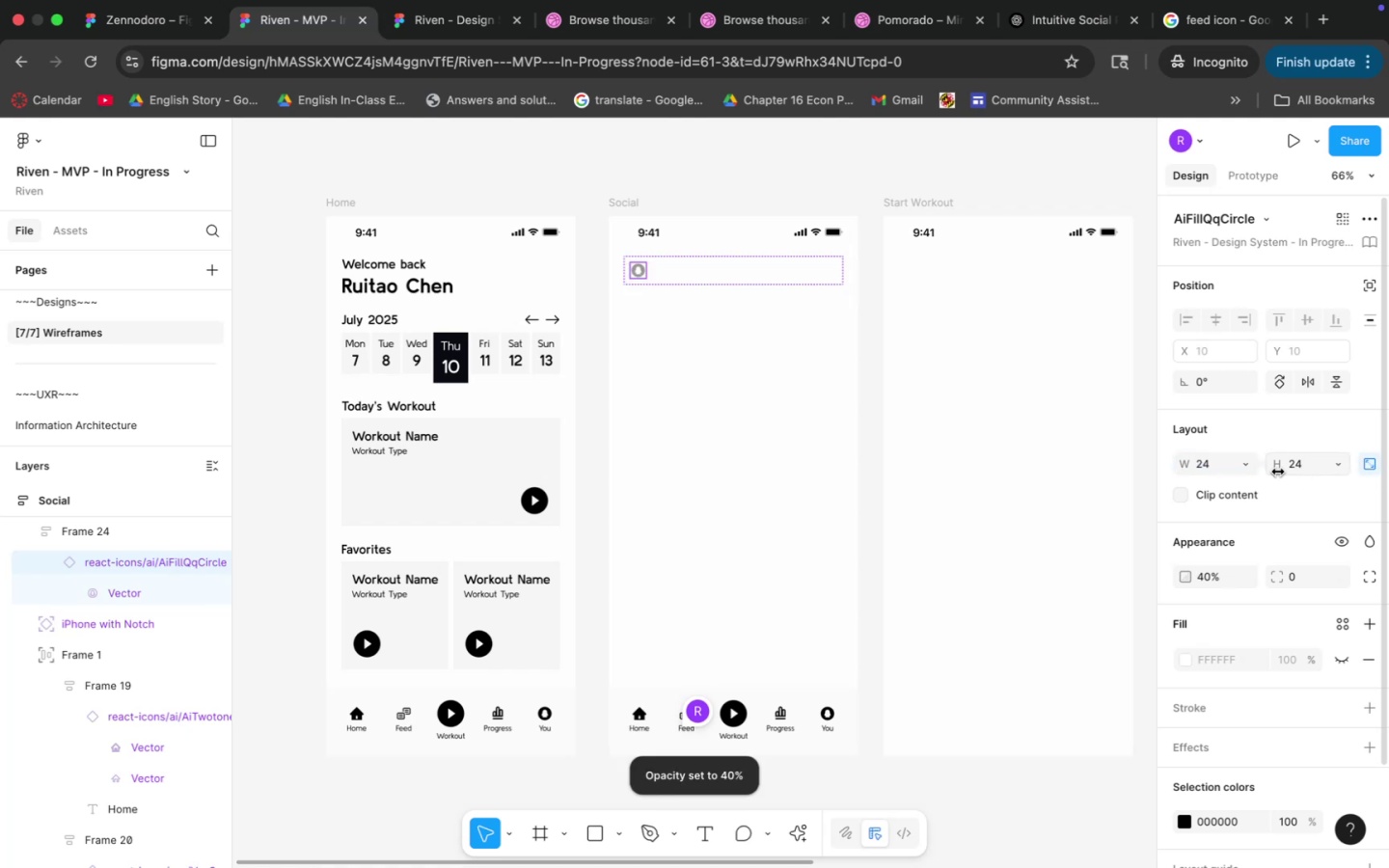 
key(Enter)
 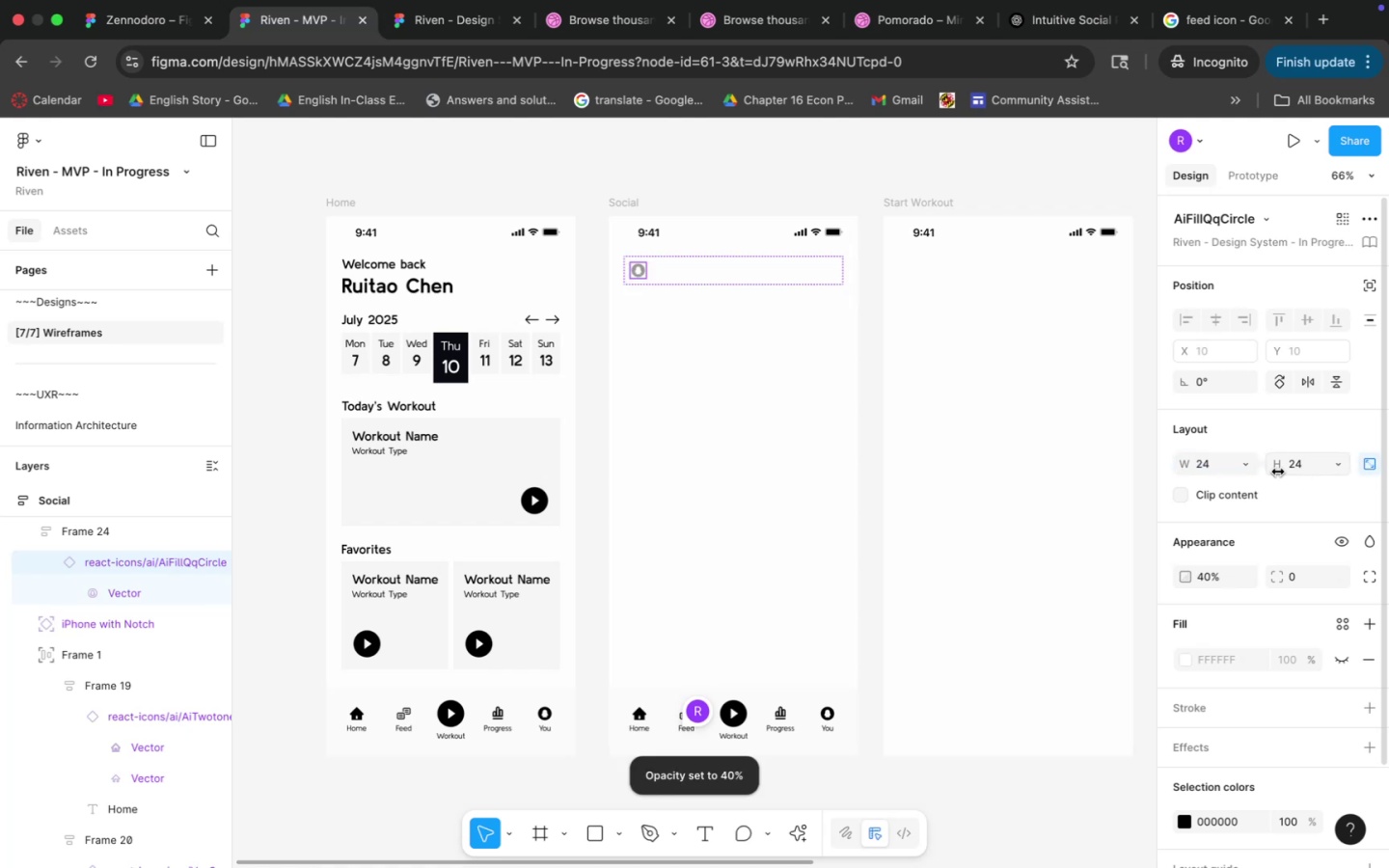 
key(Shift+ShiftRight)
 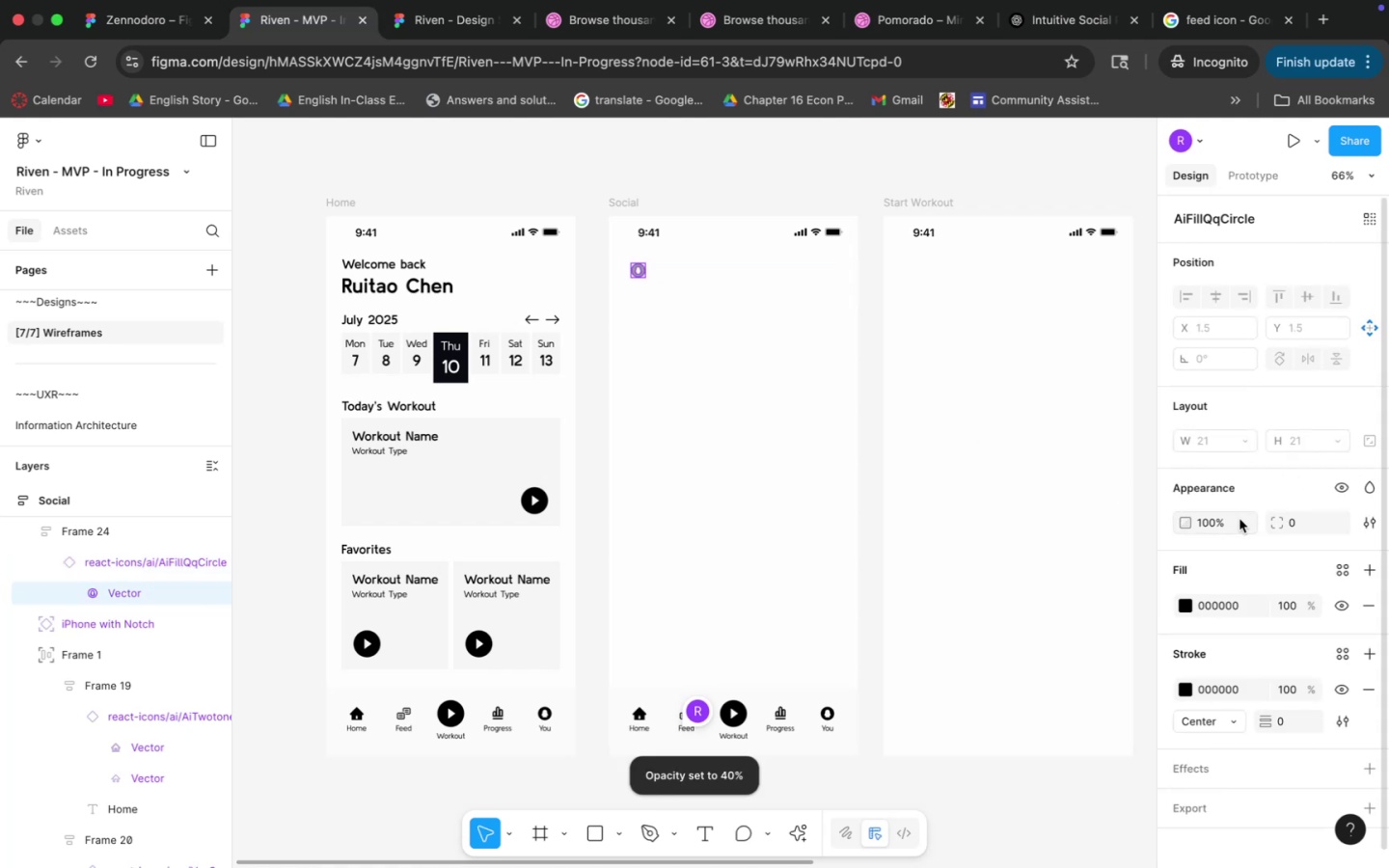 
key(Meta+CommandLeft)
 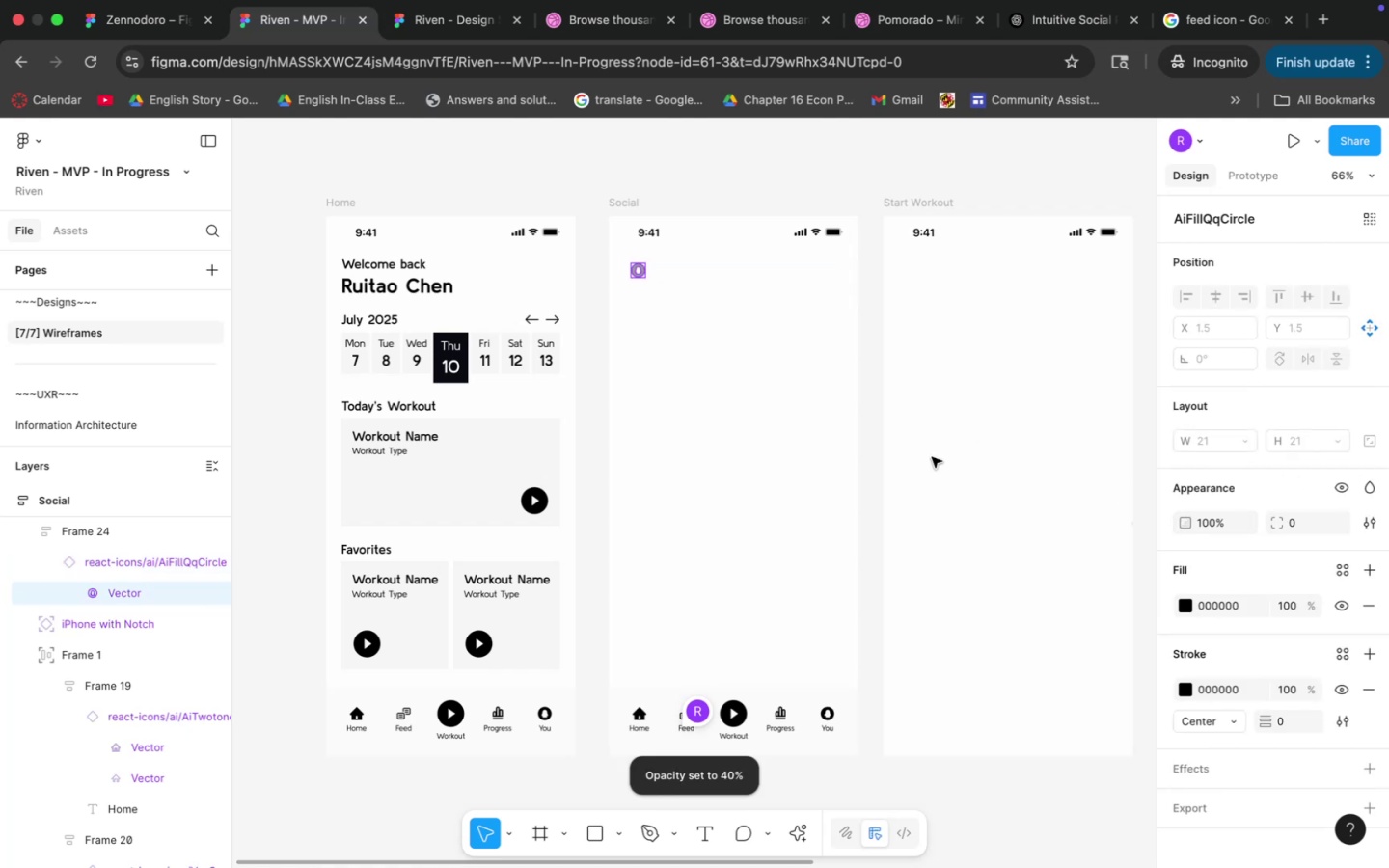 
key(Meta+Z)
 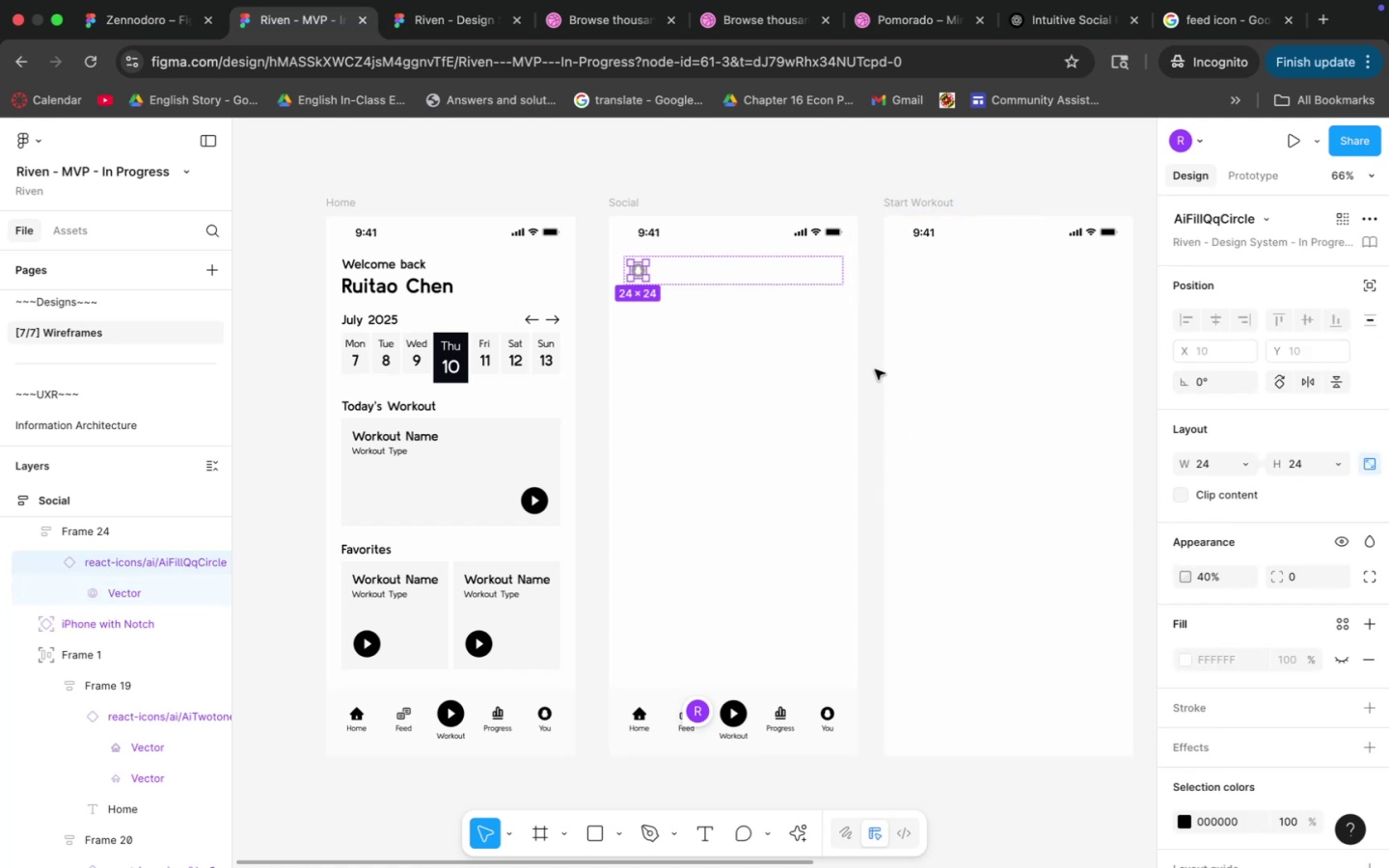 
key(Meta+CommandLeft)
 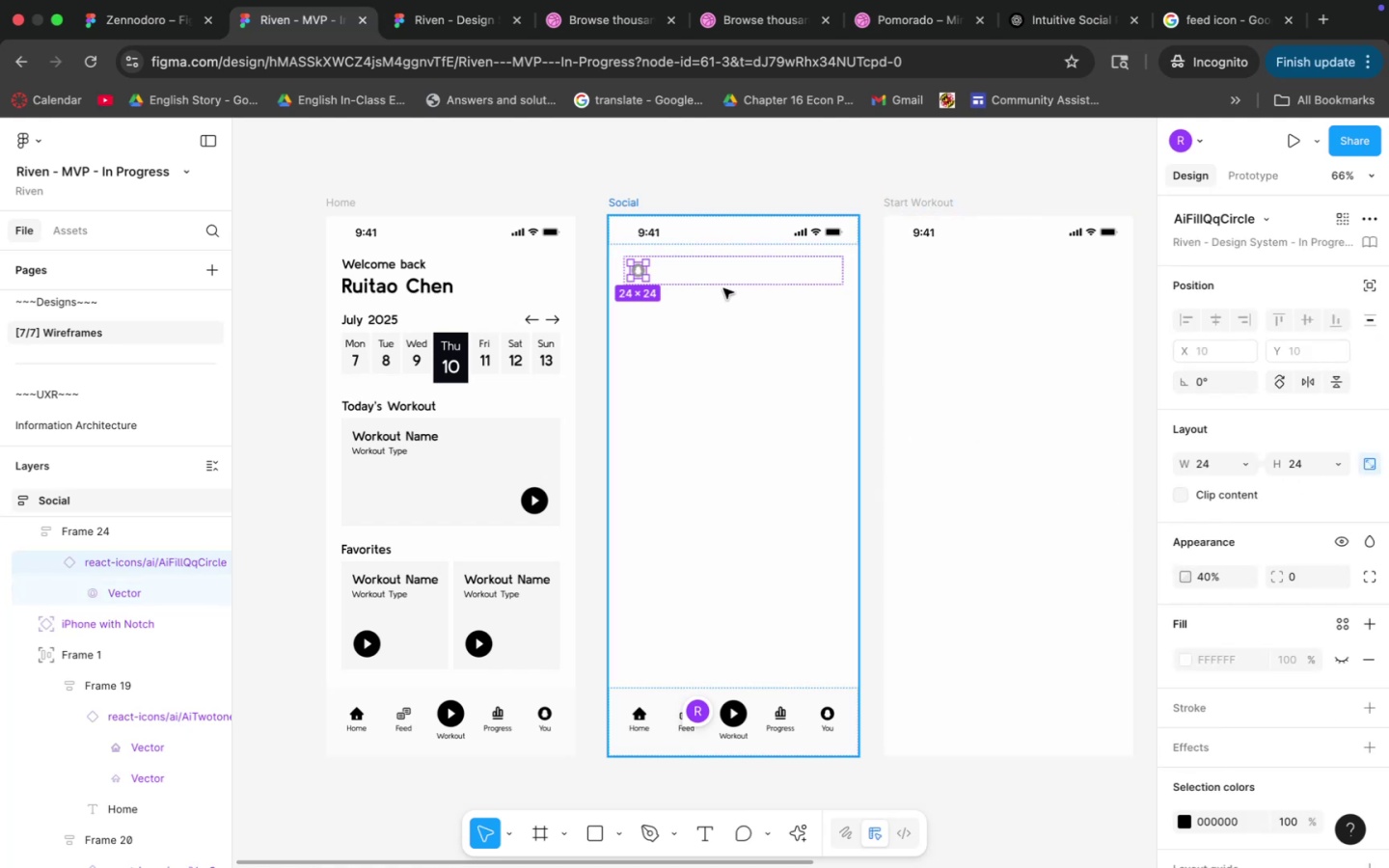 
key(Meta+Z)
 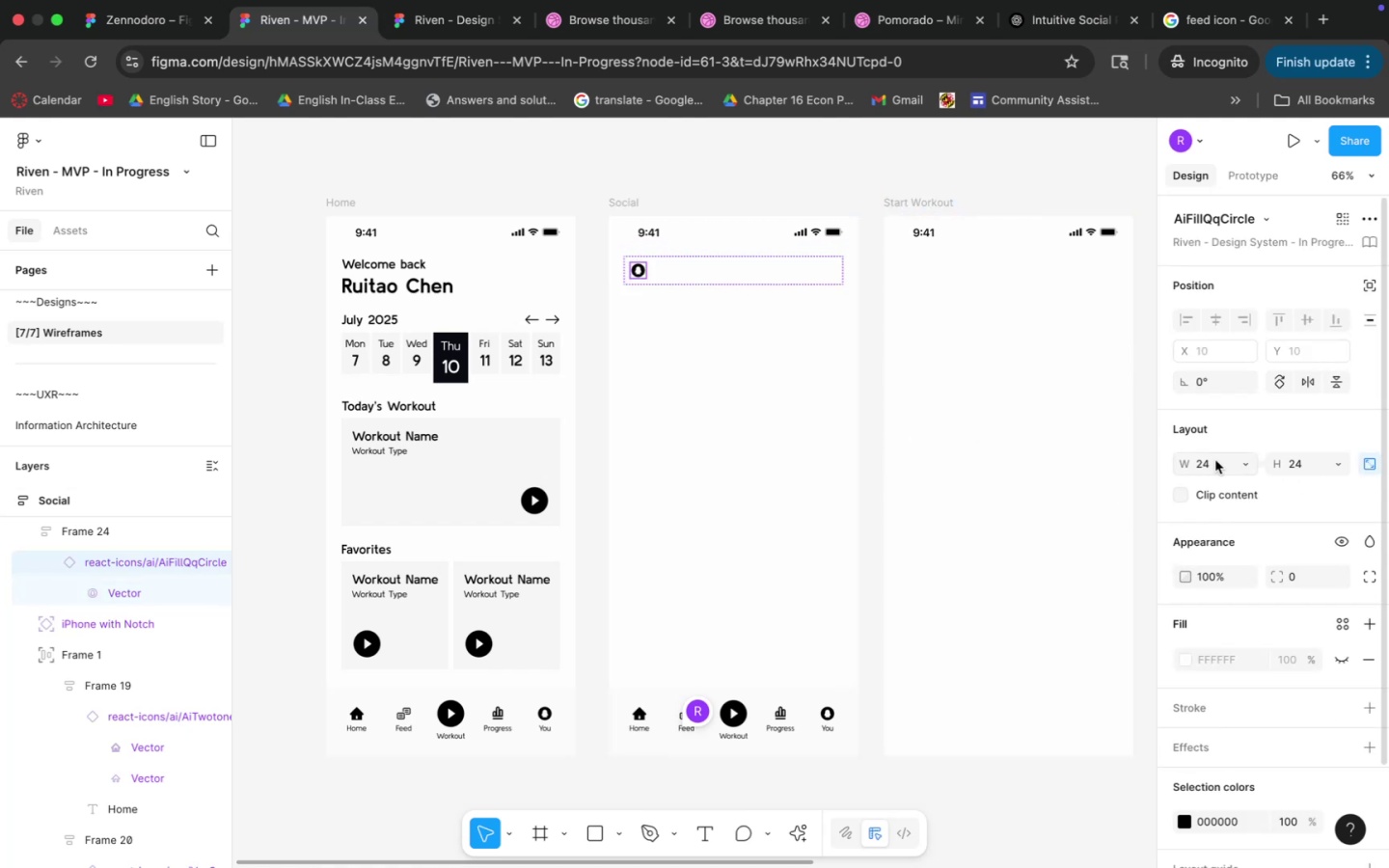 
type(40)
 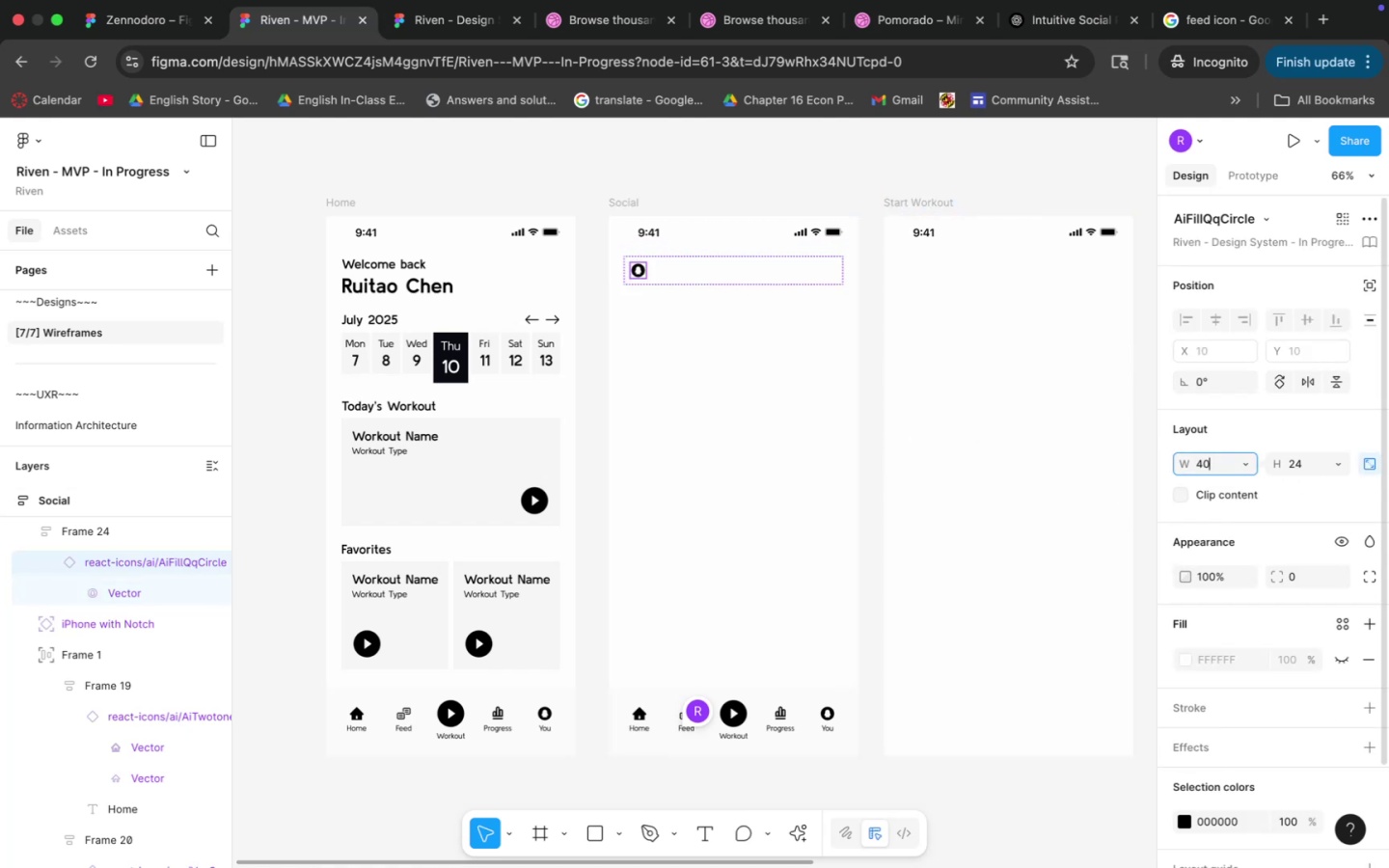 
key(Enter)
 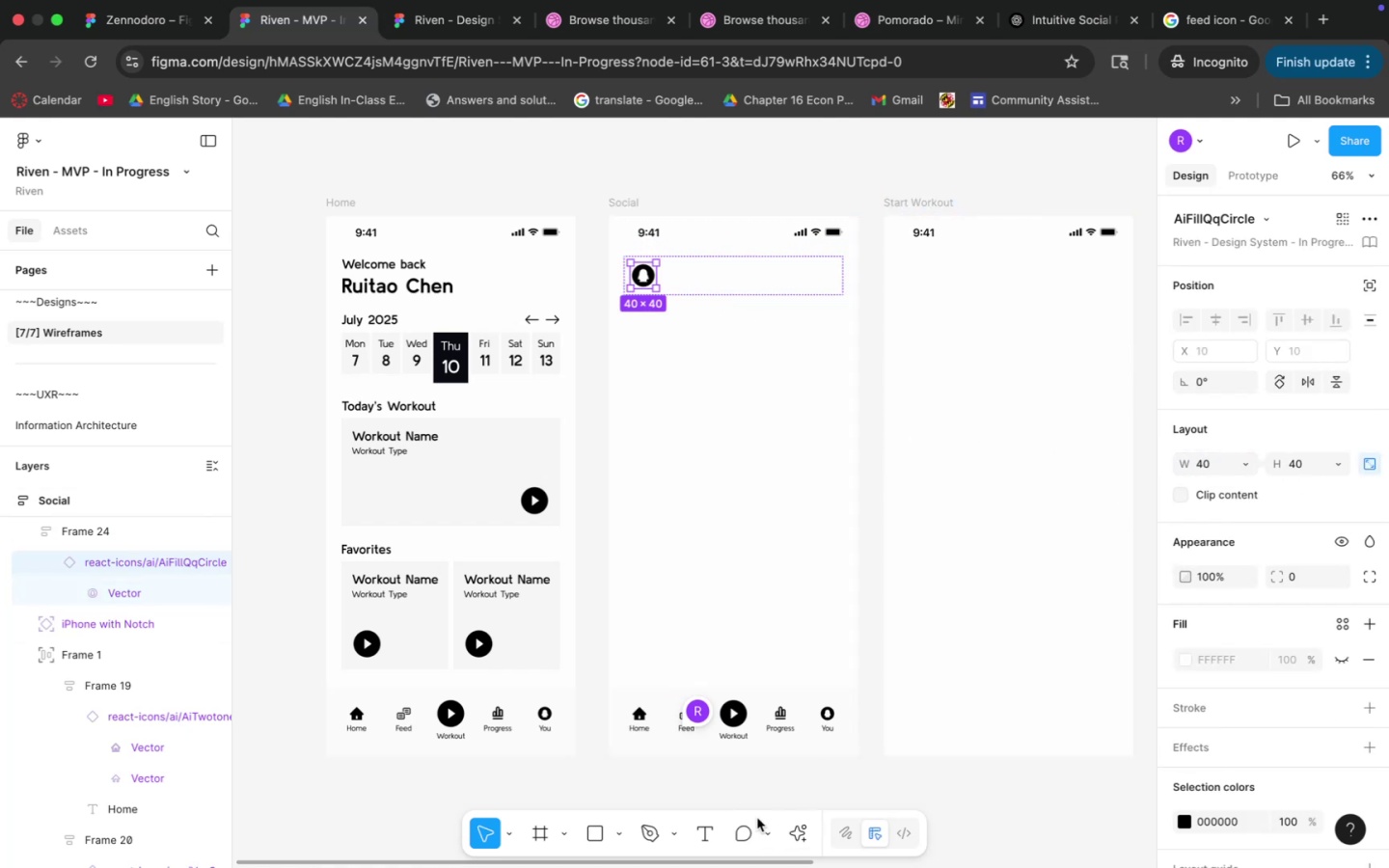 
left_click([715, 823])
 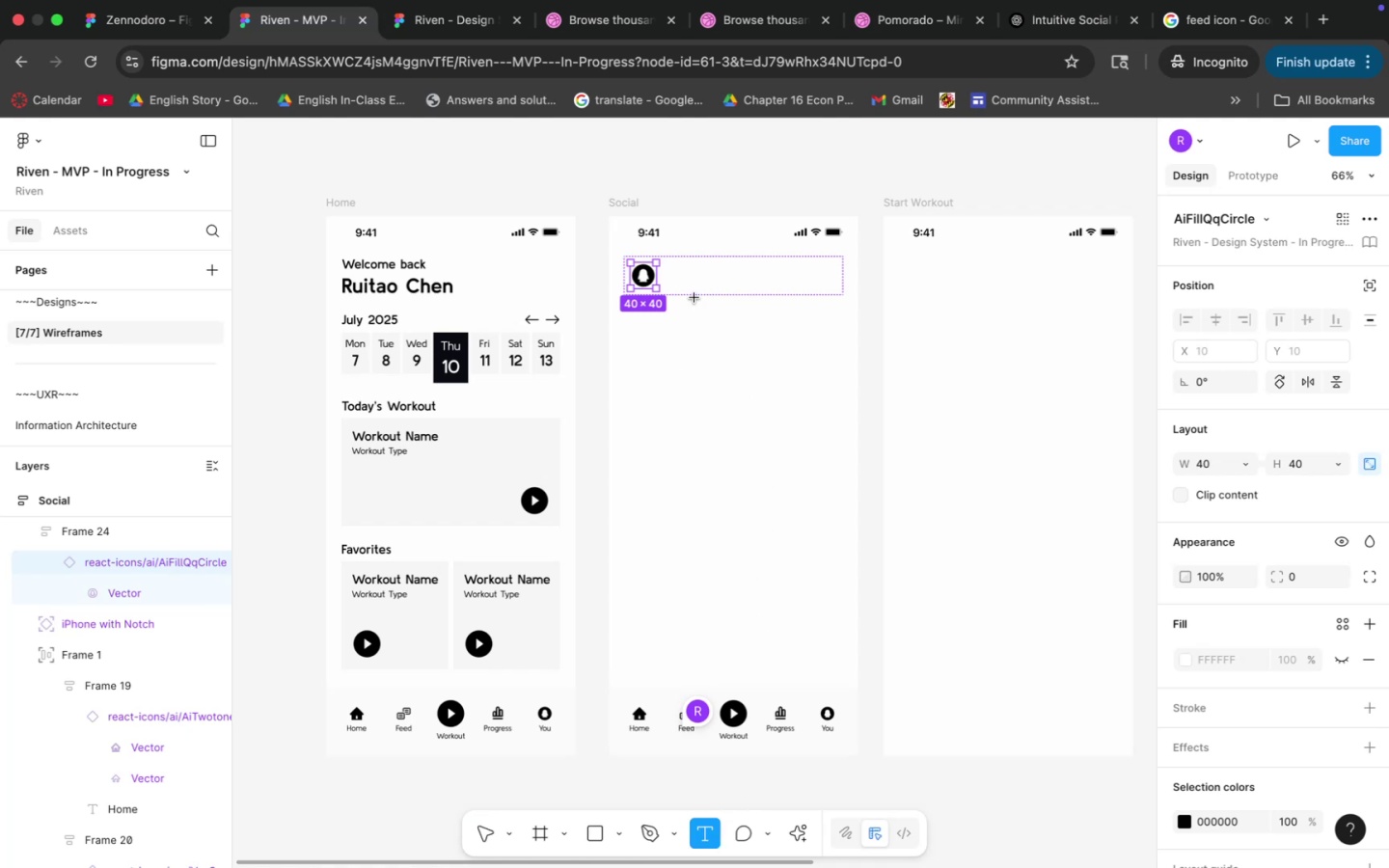 
left_click([676, 274])
 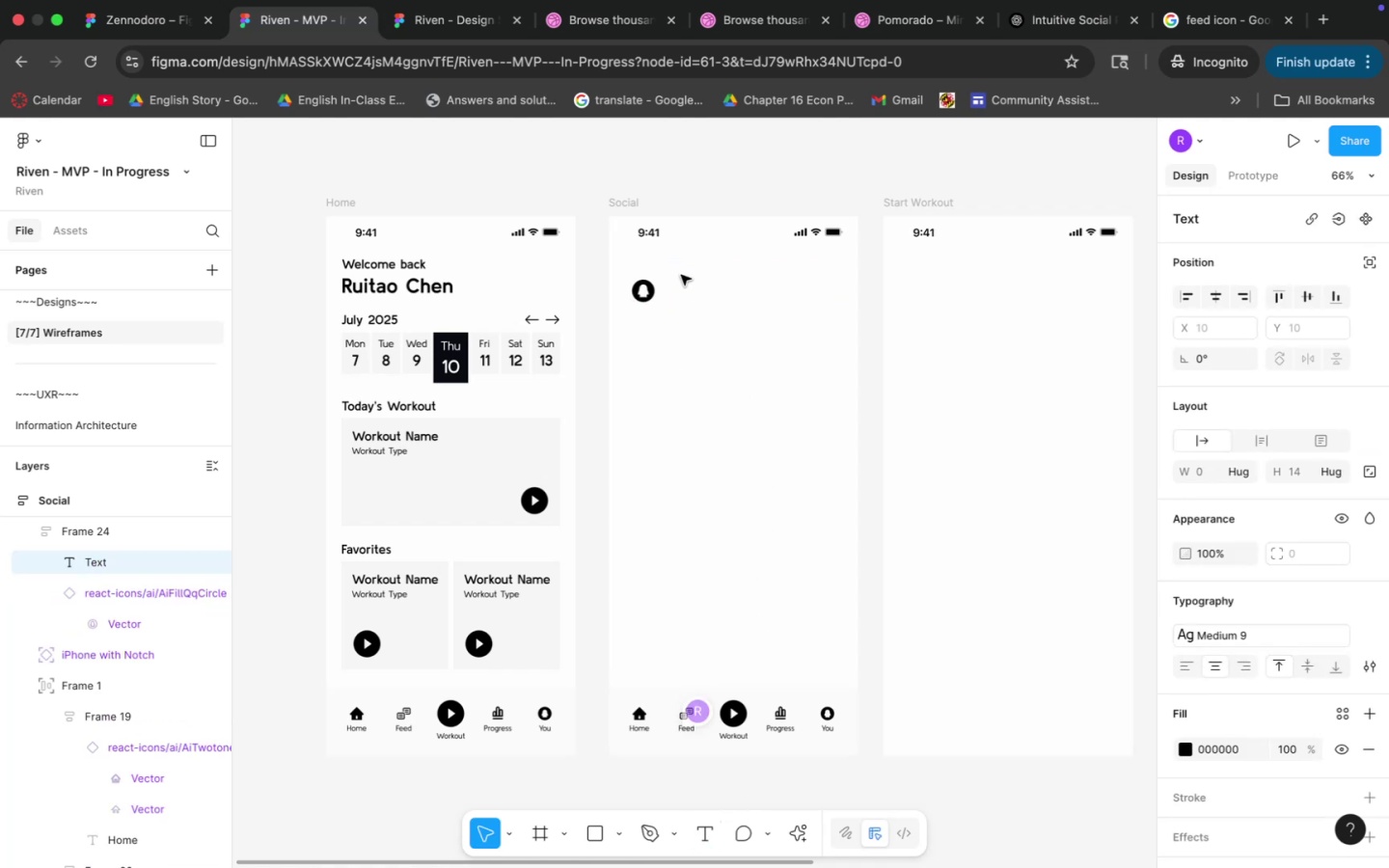 
type(Name)
 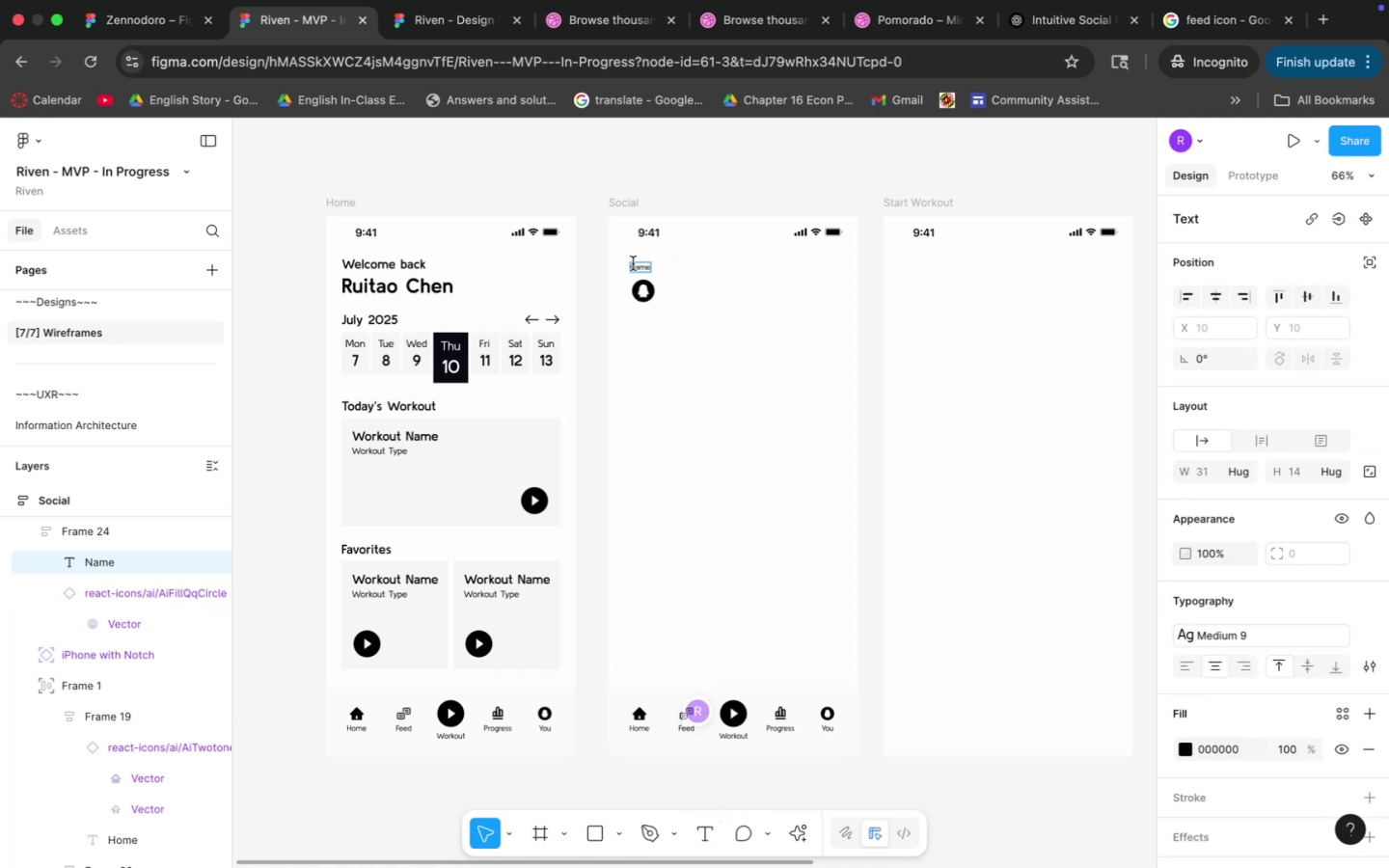 
left_click([678, 294])
 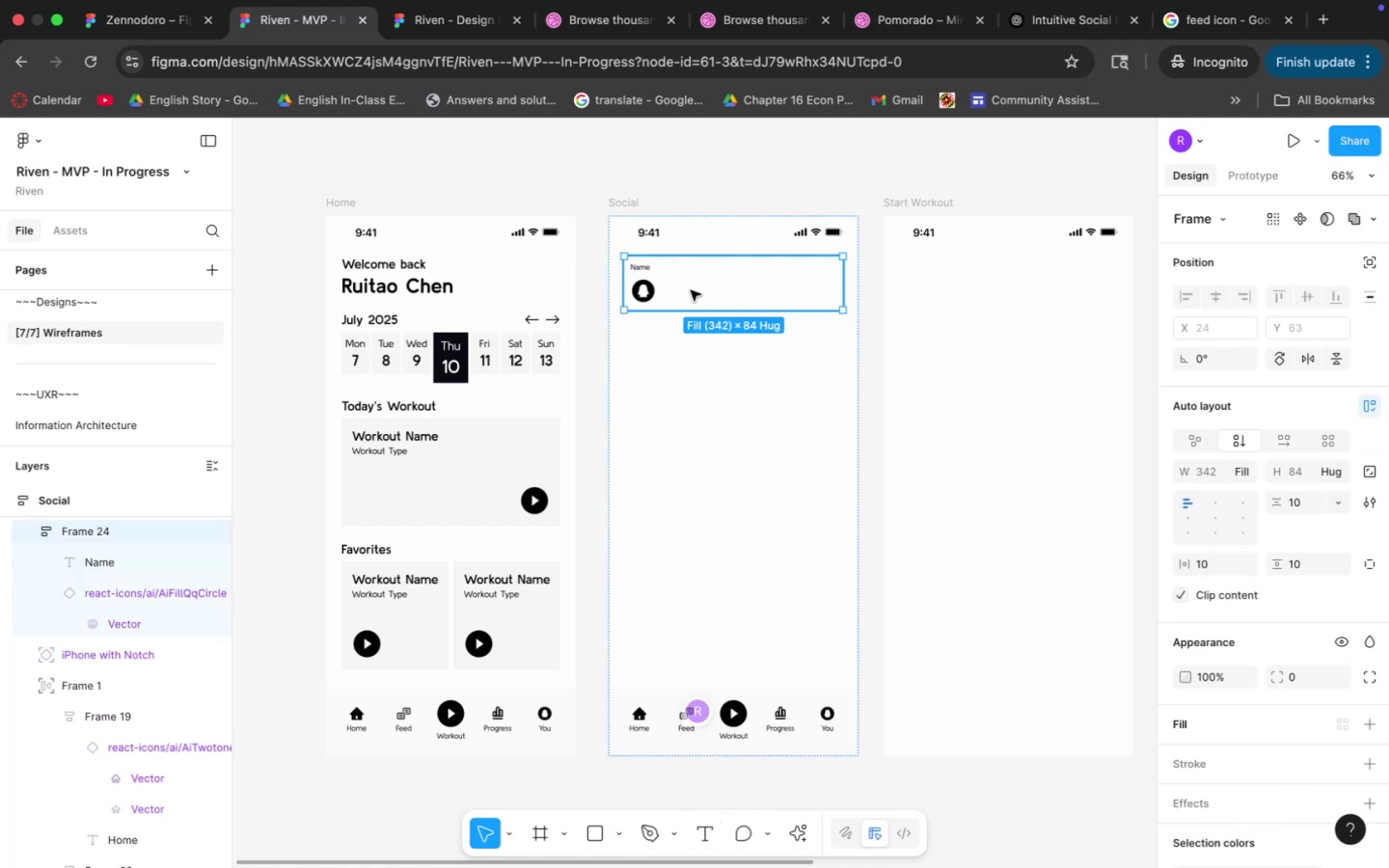 
double_click([640, 295])
 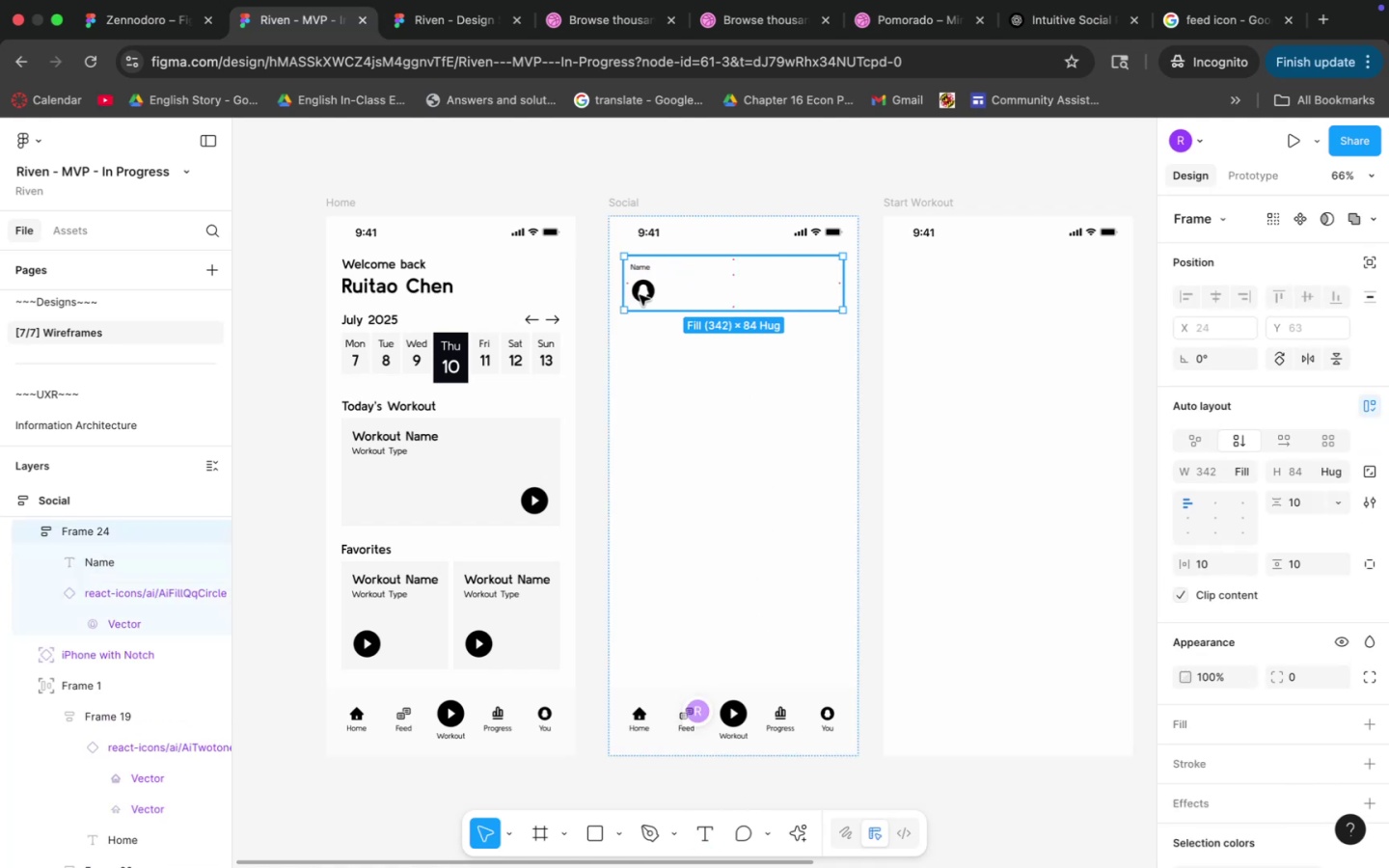 
triple_click([640, 295])
 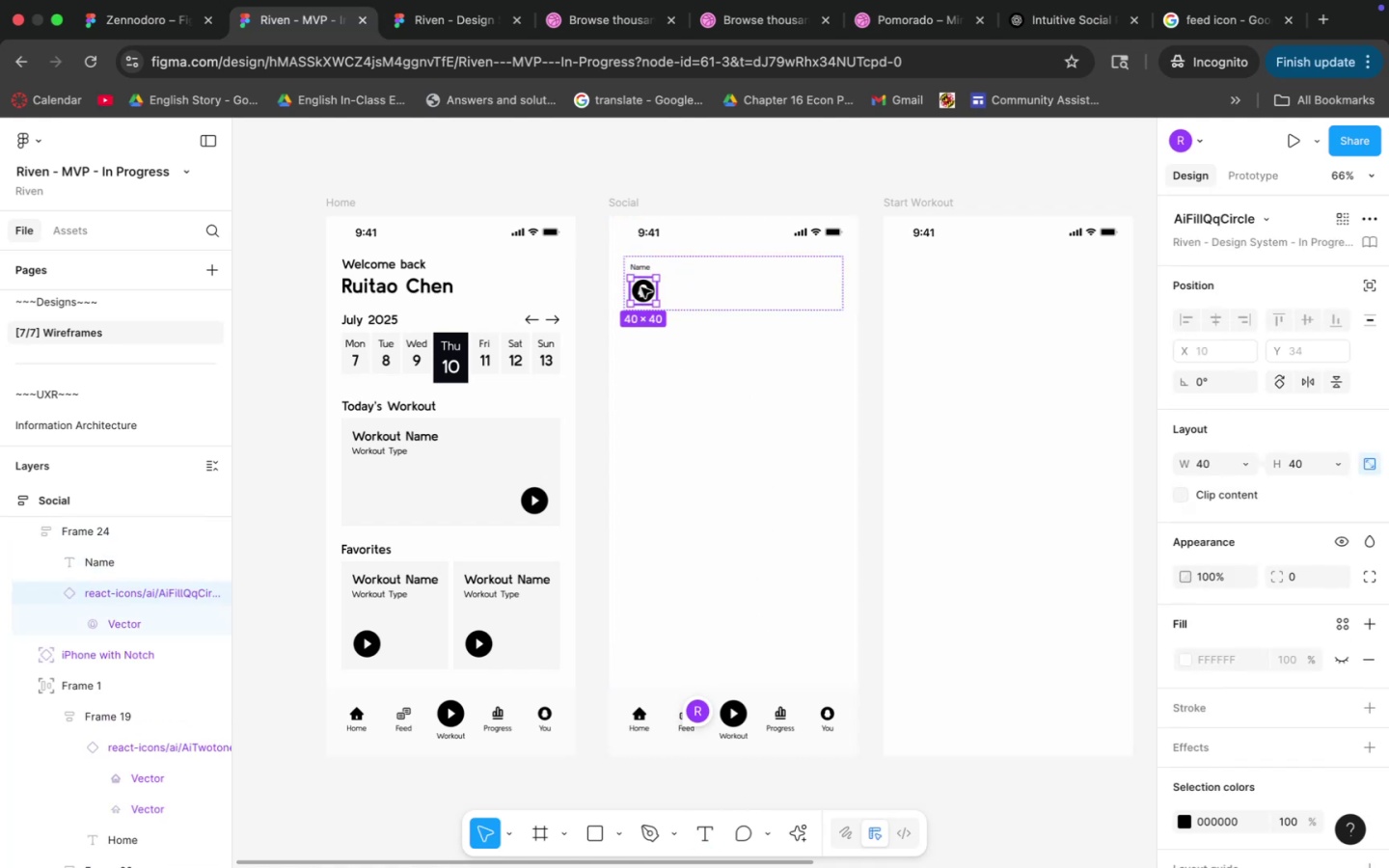 
hold_key(key=ShiftLeft, duration=0.33)
 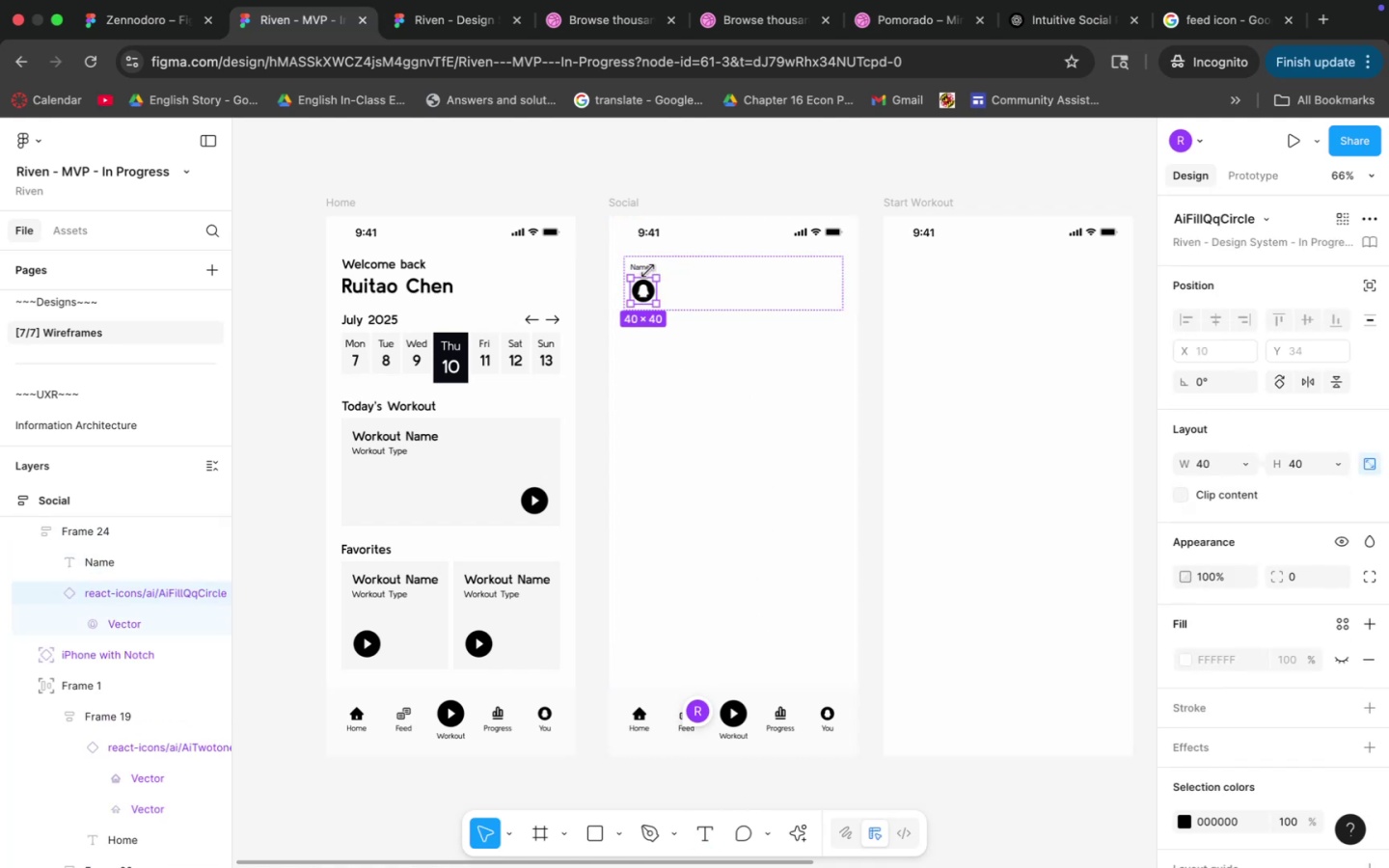 
left_click([647, 270])
 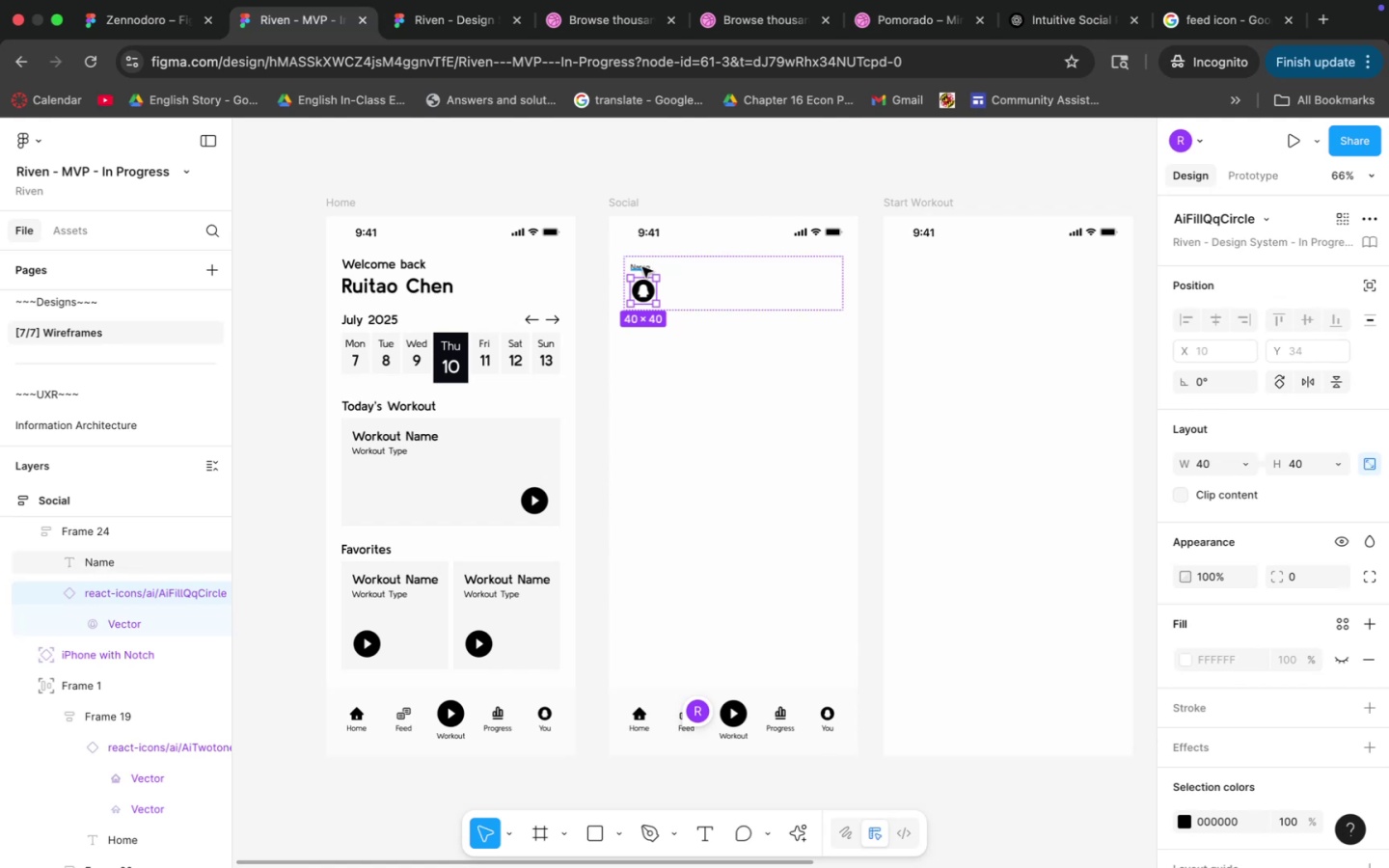 
left_click([642, 267])
 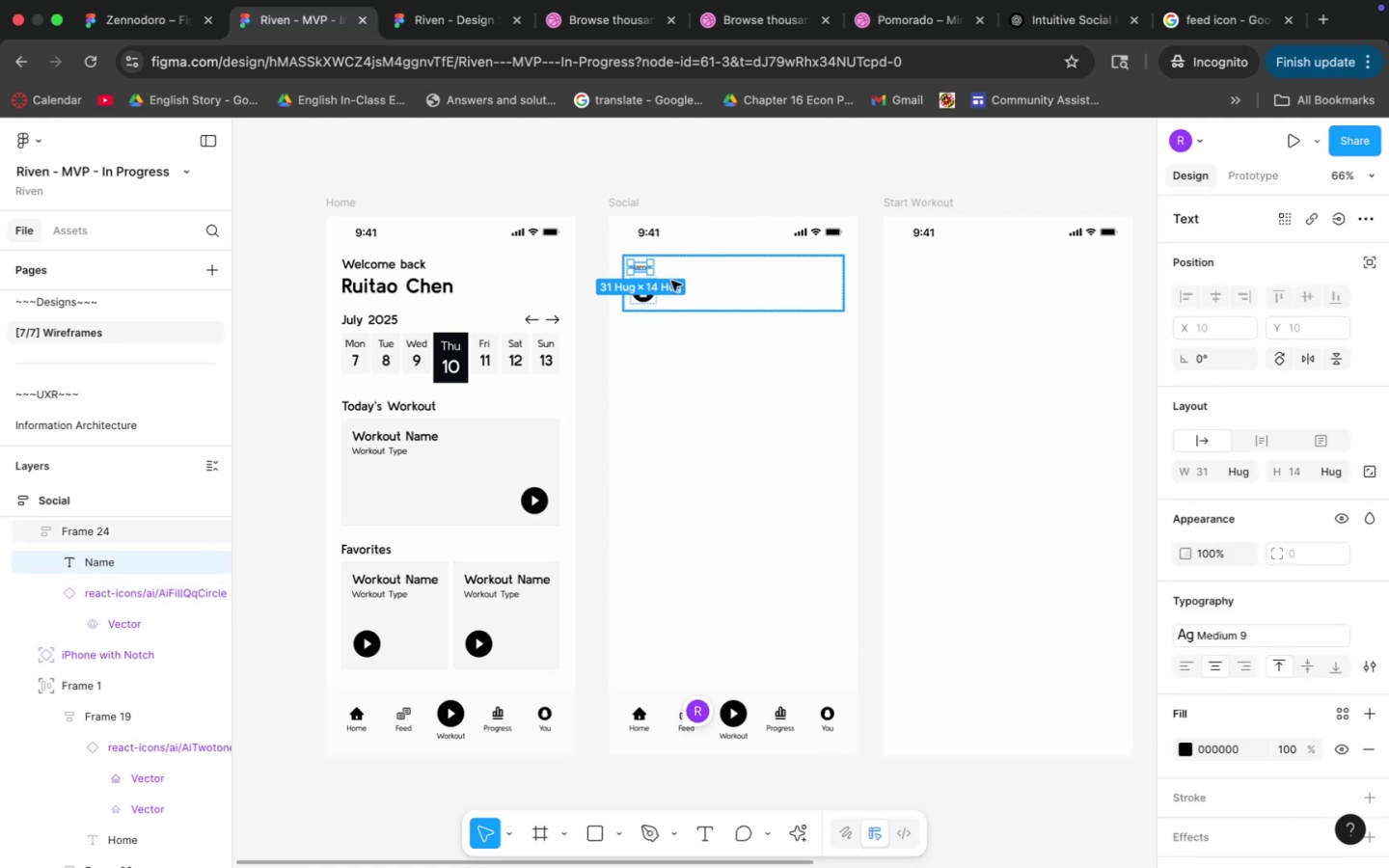 
key(Meta+C)
 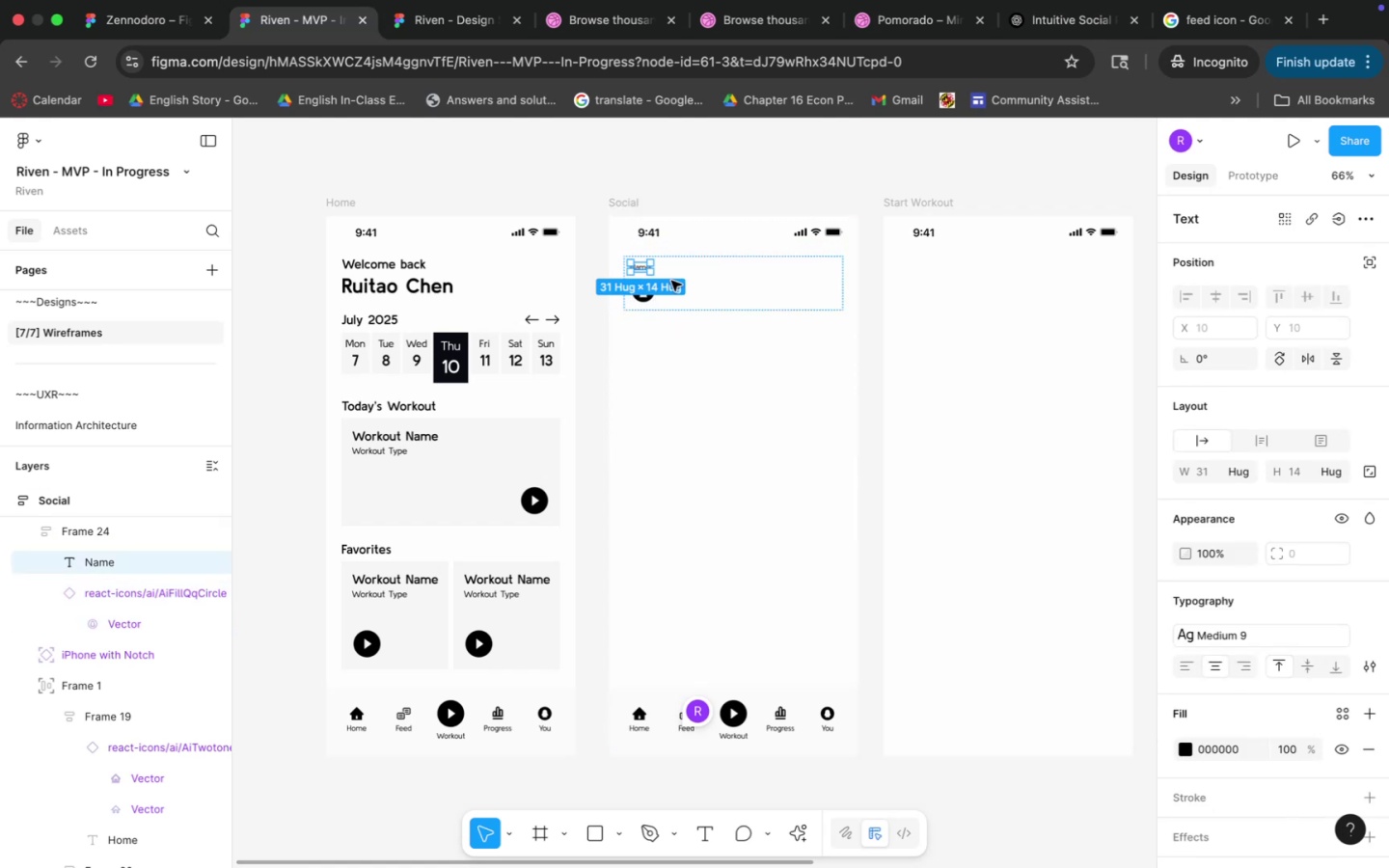 
key(Meta+V)
 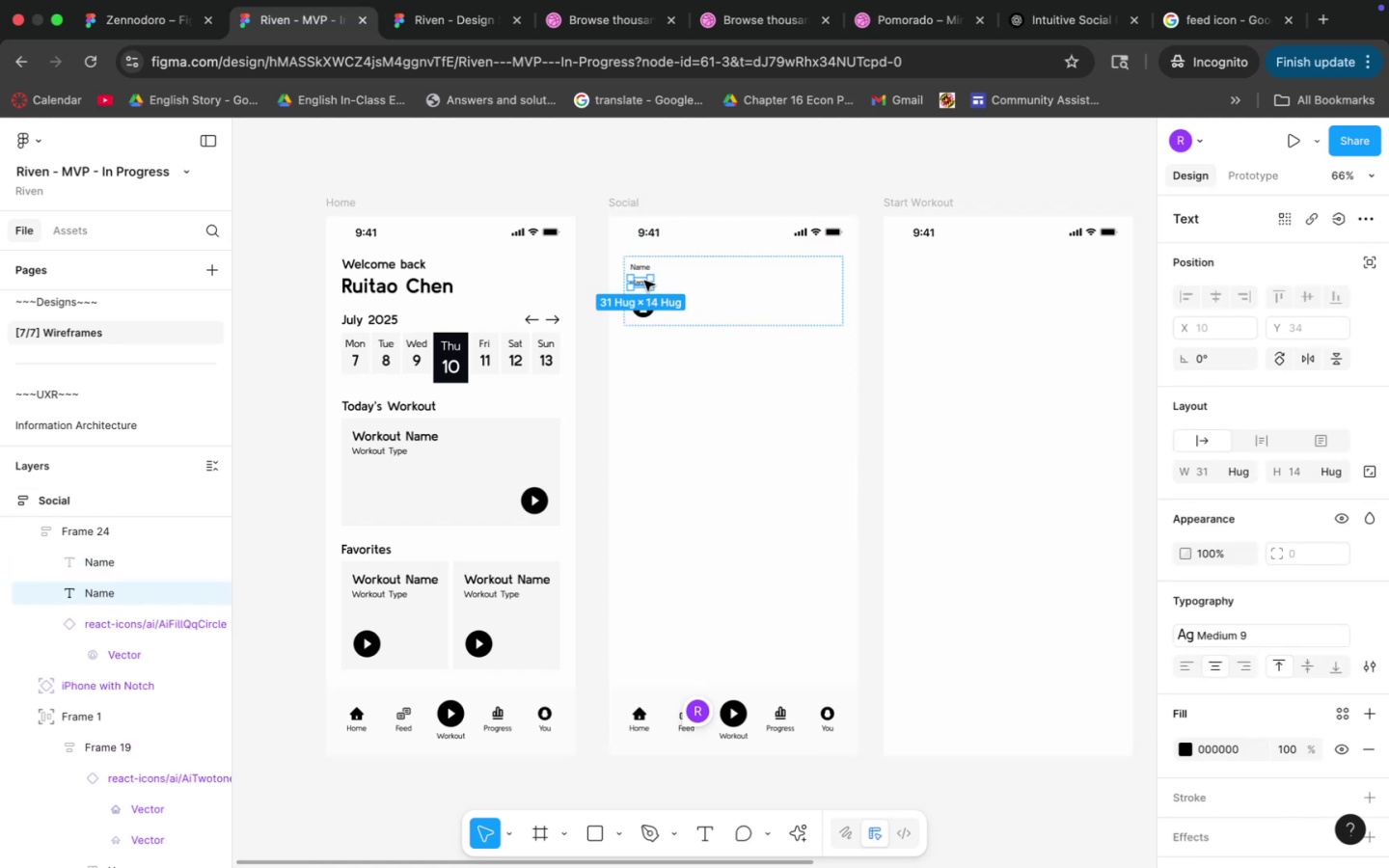 
double_click([644, 281])
 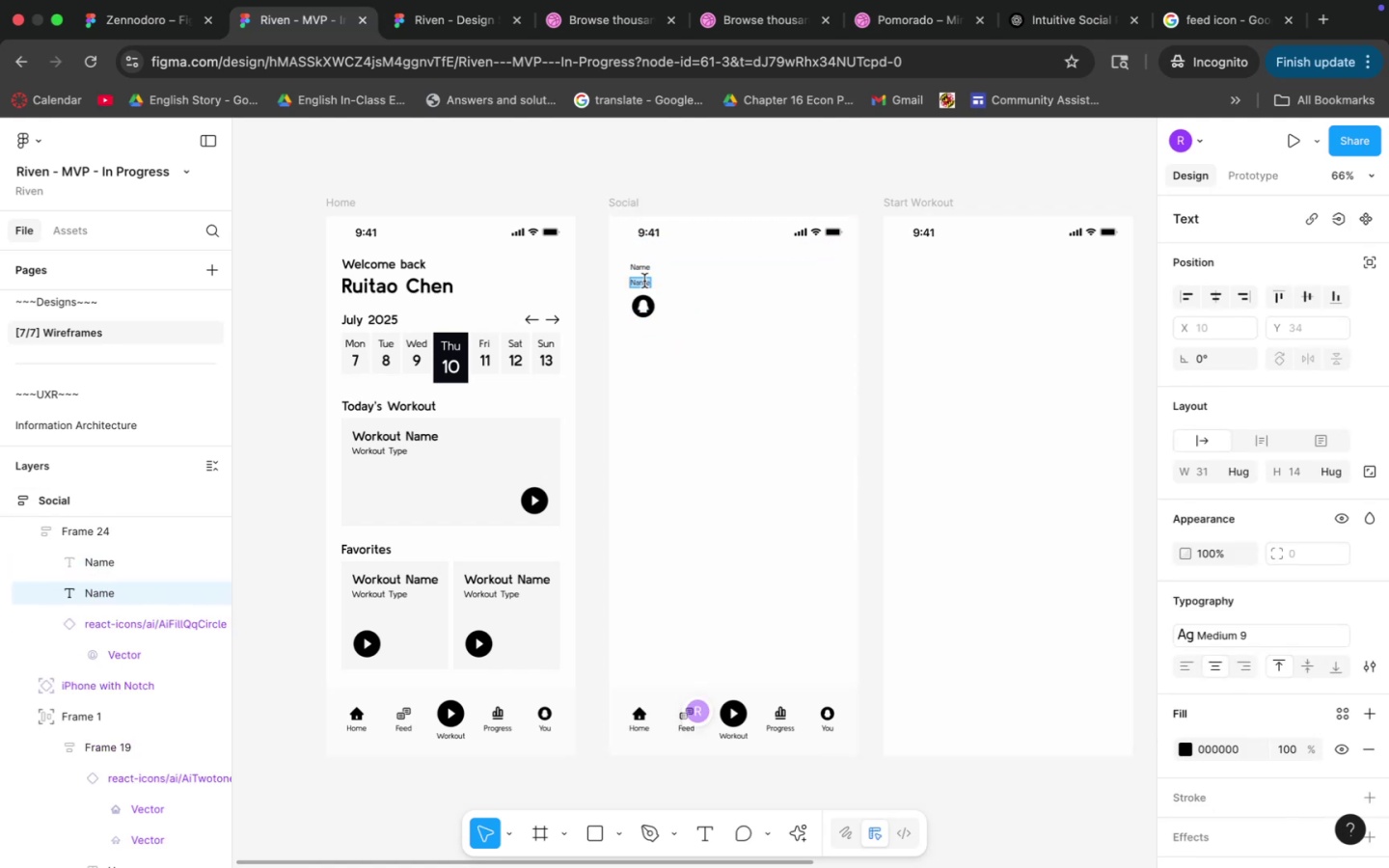 
type(Date and time)
key(Backspace)
key(Backspace)
key(Backspace)
key(Backspace)
type(Time)
 